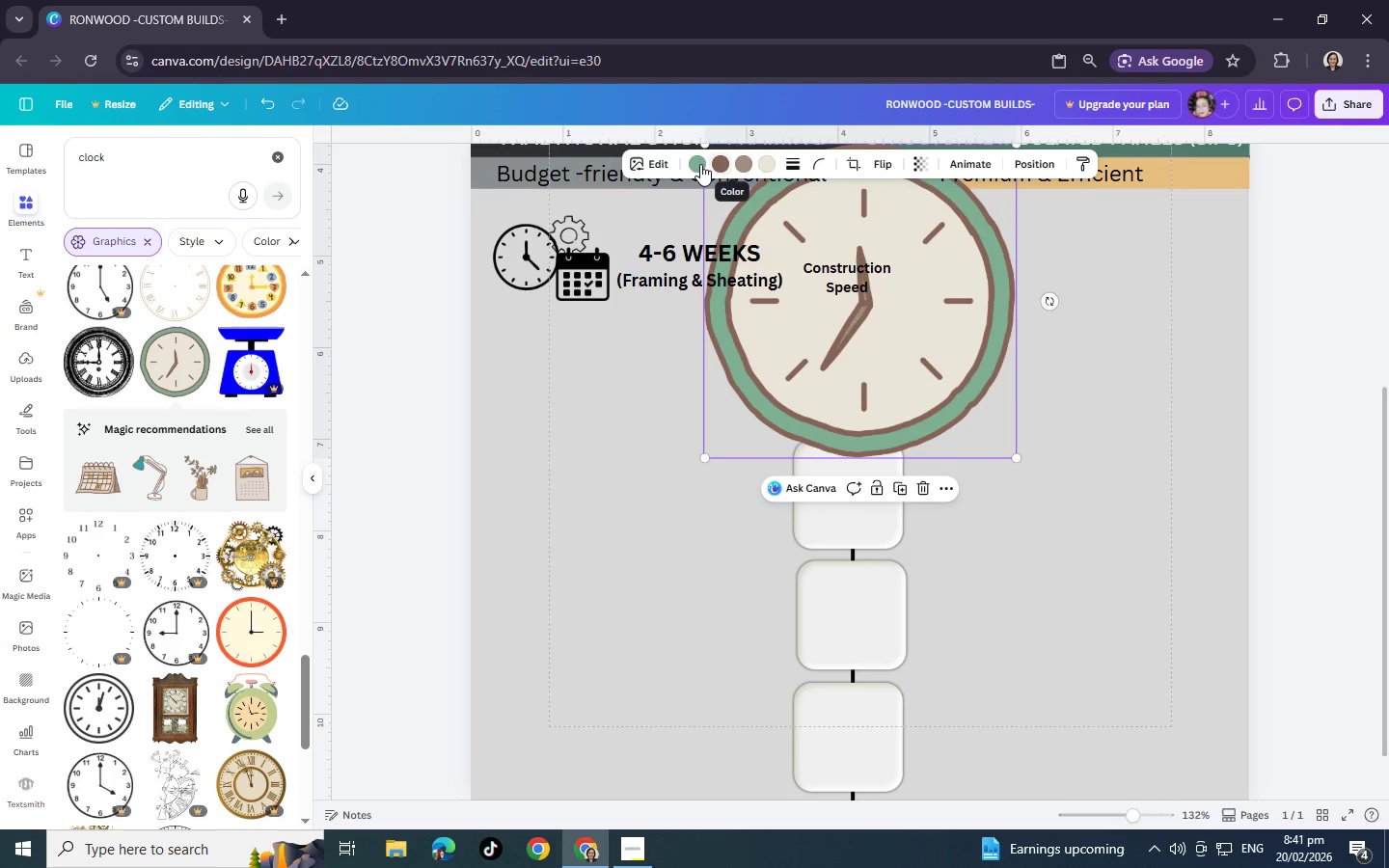 
left_click([699, 164])
 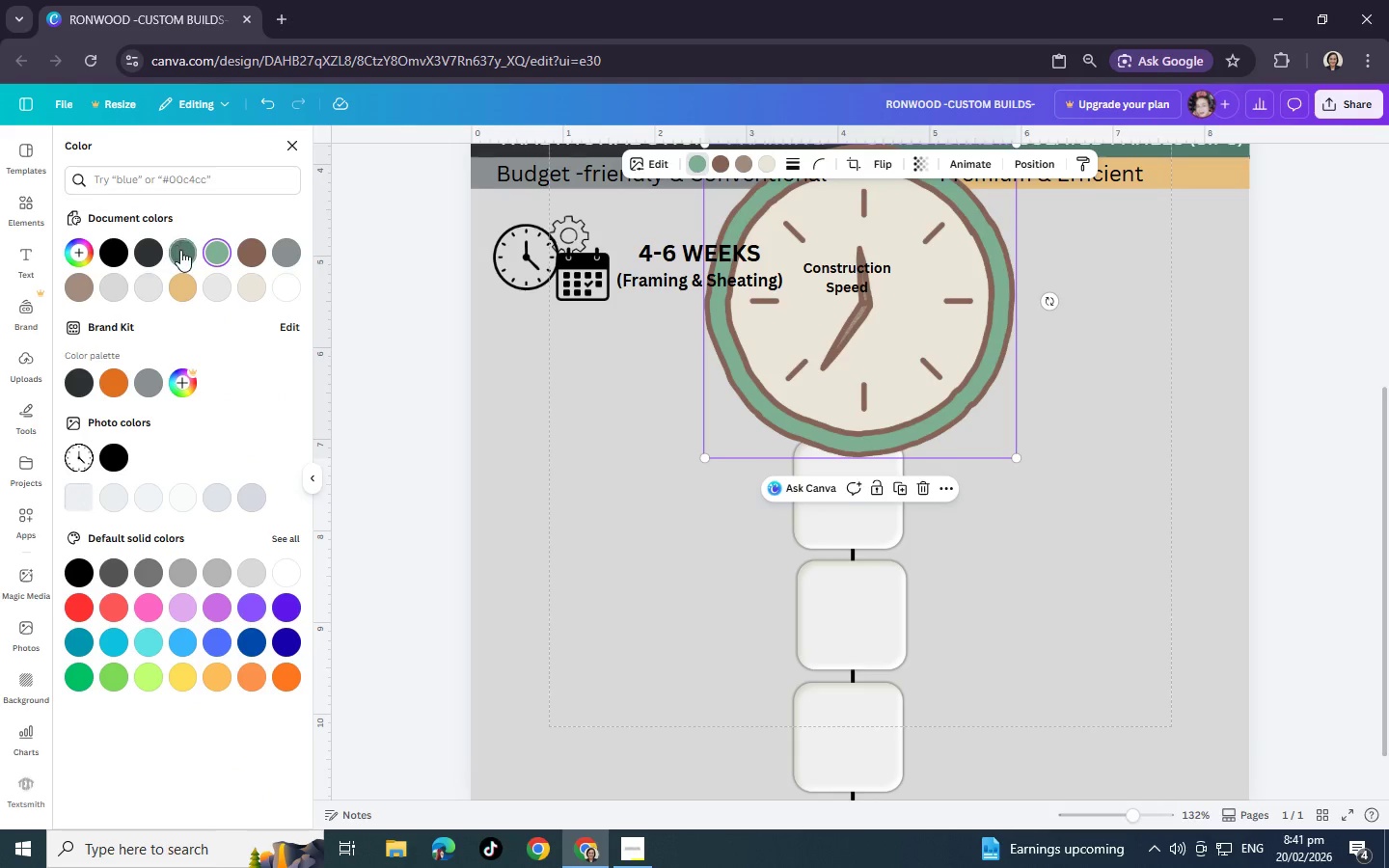 
left_click([180, 250])
 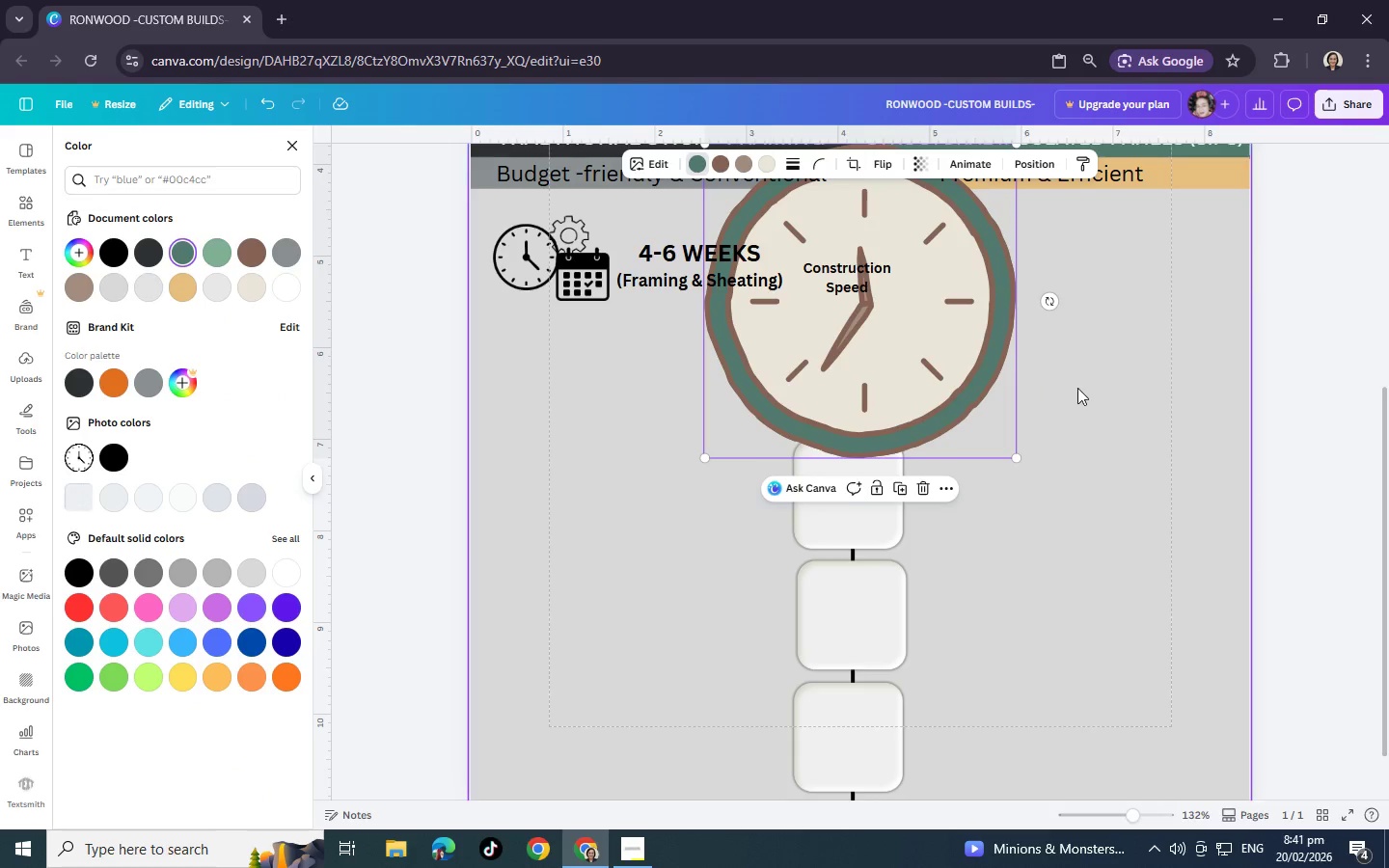 
left_click([1078, 388])
 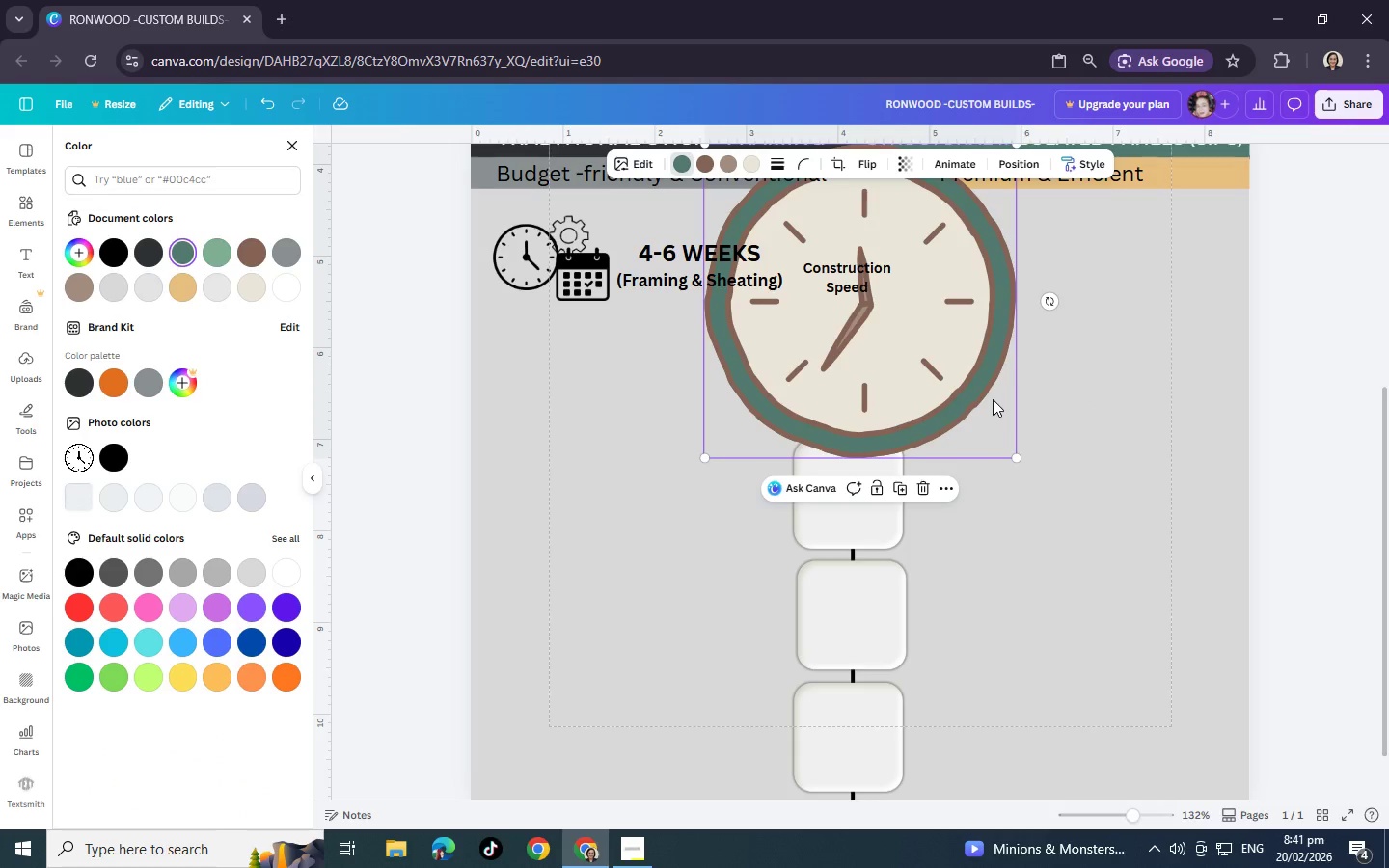 
left_click([977, 387])
 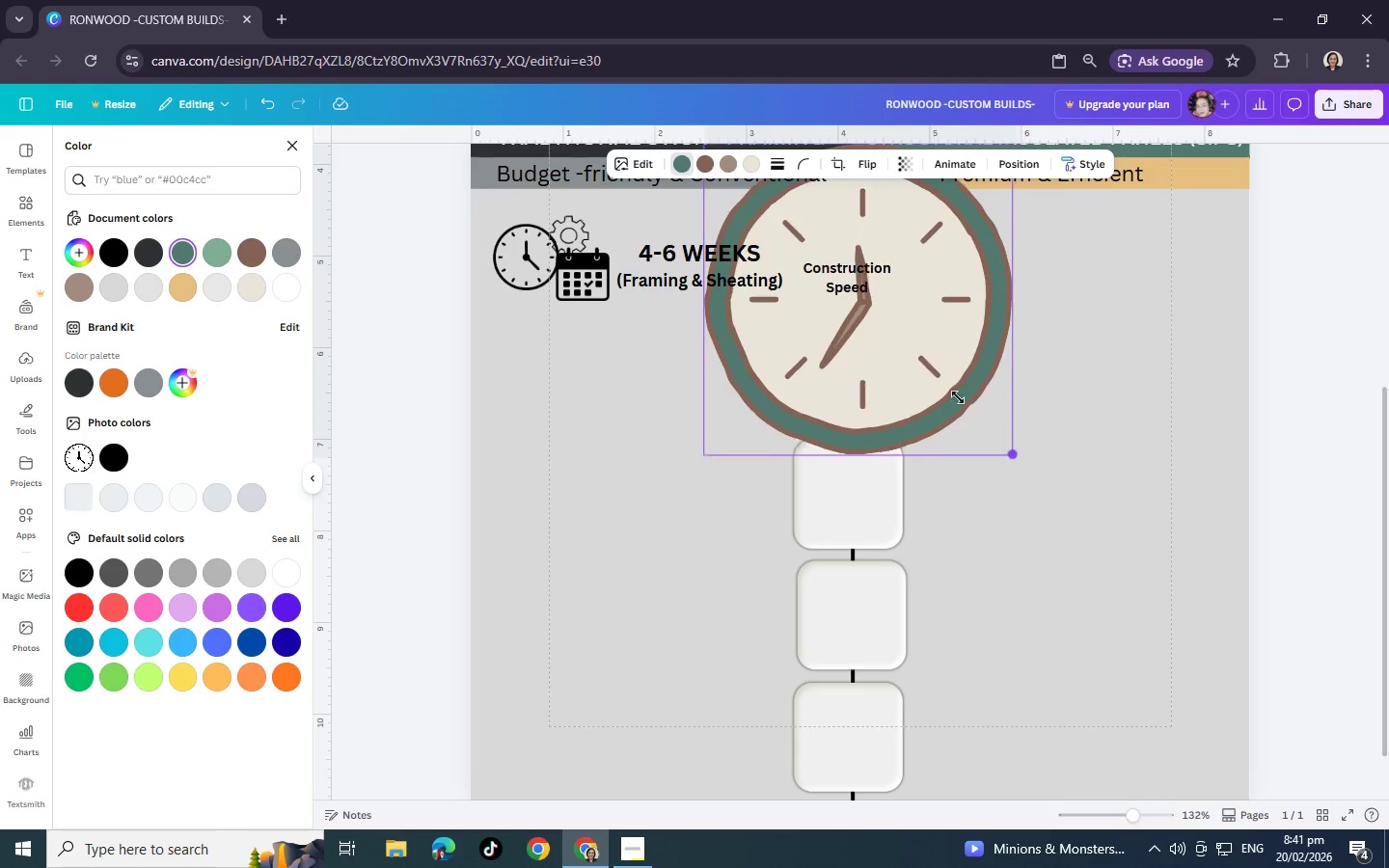 
left_click_drag(start_coordinate=[1017, 460], to_coordinate=[884, 320])
 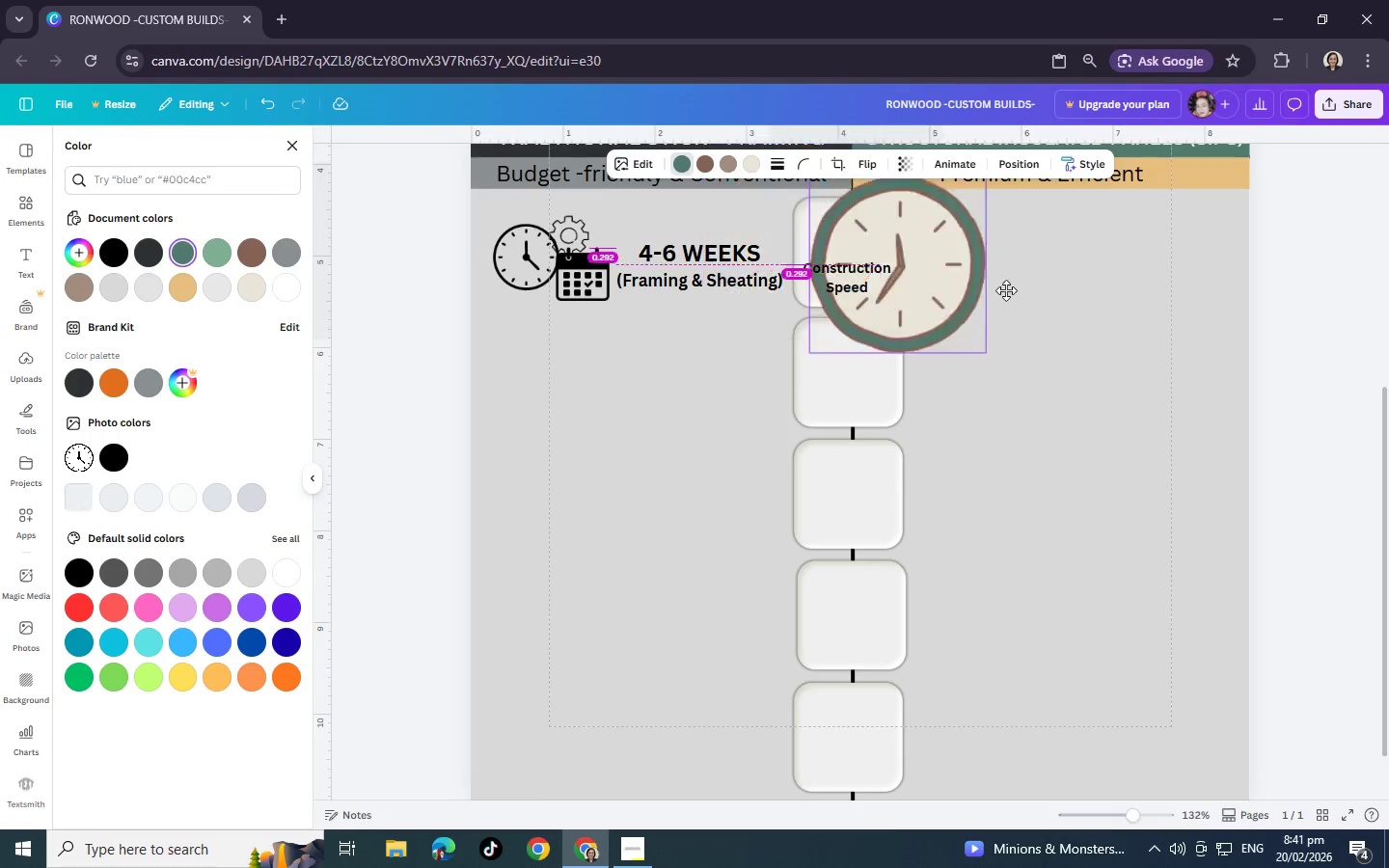 
left_click_drag(start_coordinate=[834, 234], to_coordinate=[1080, 321])
 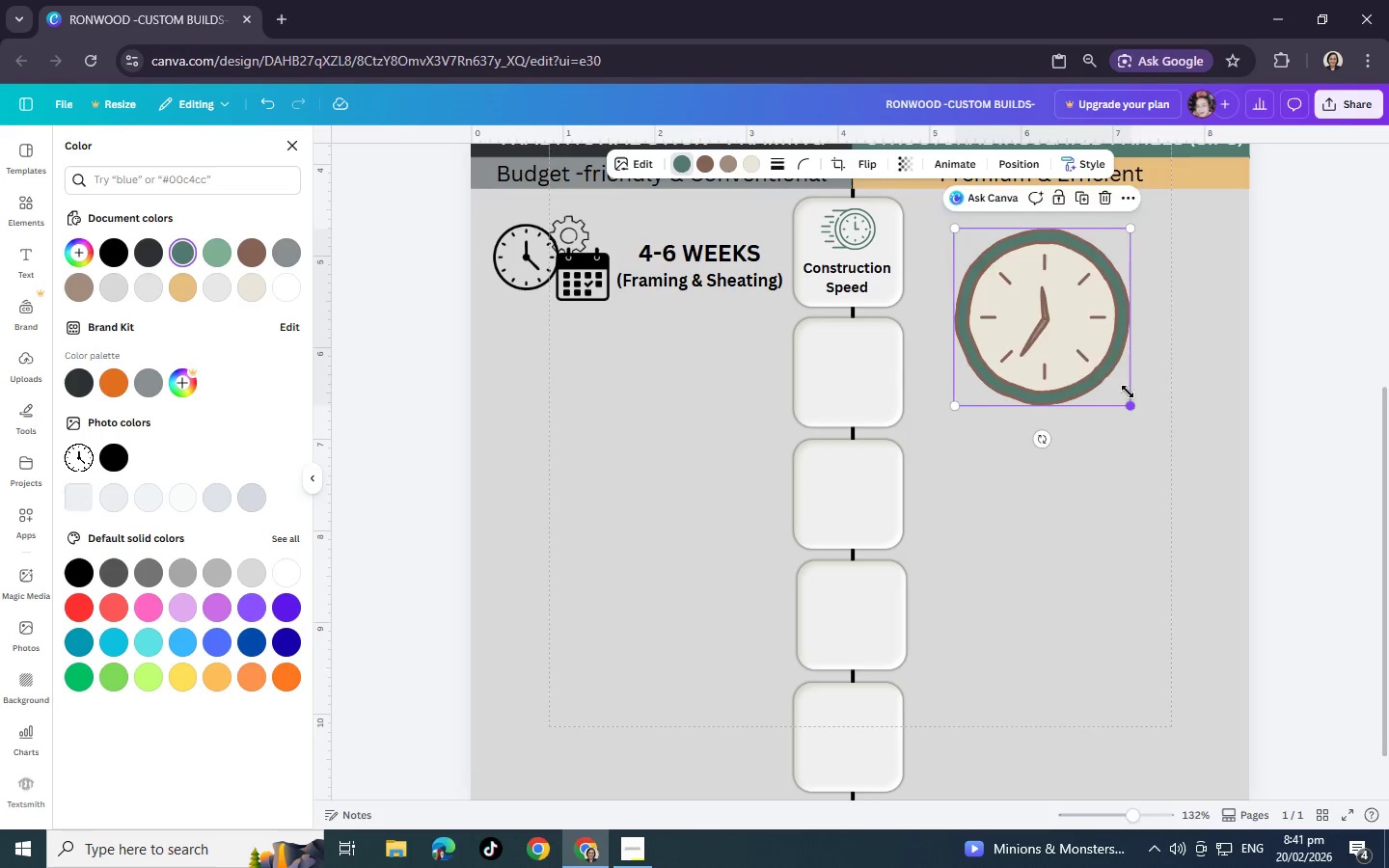 
left_click_drag(start_coordinate=[1131, 405], to_coordinate=[1052, 303])
 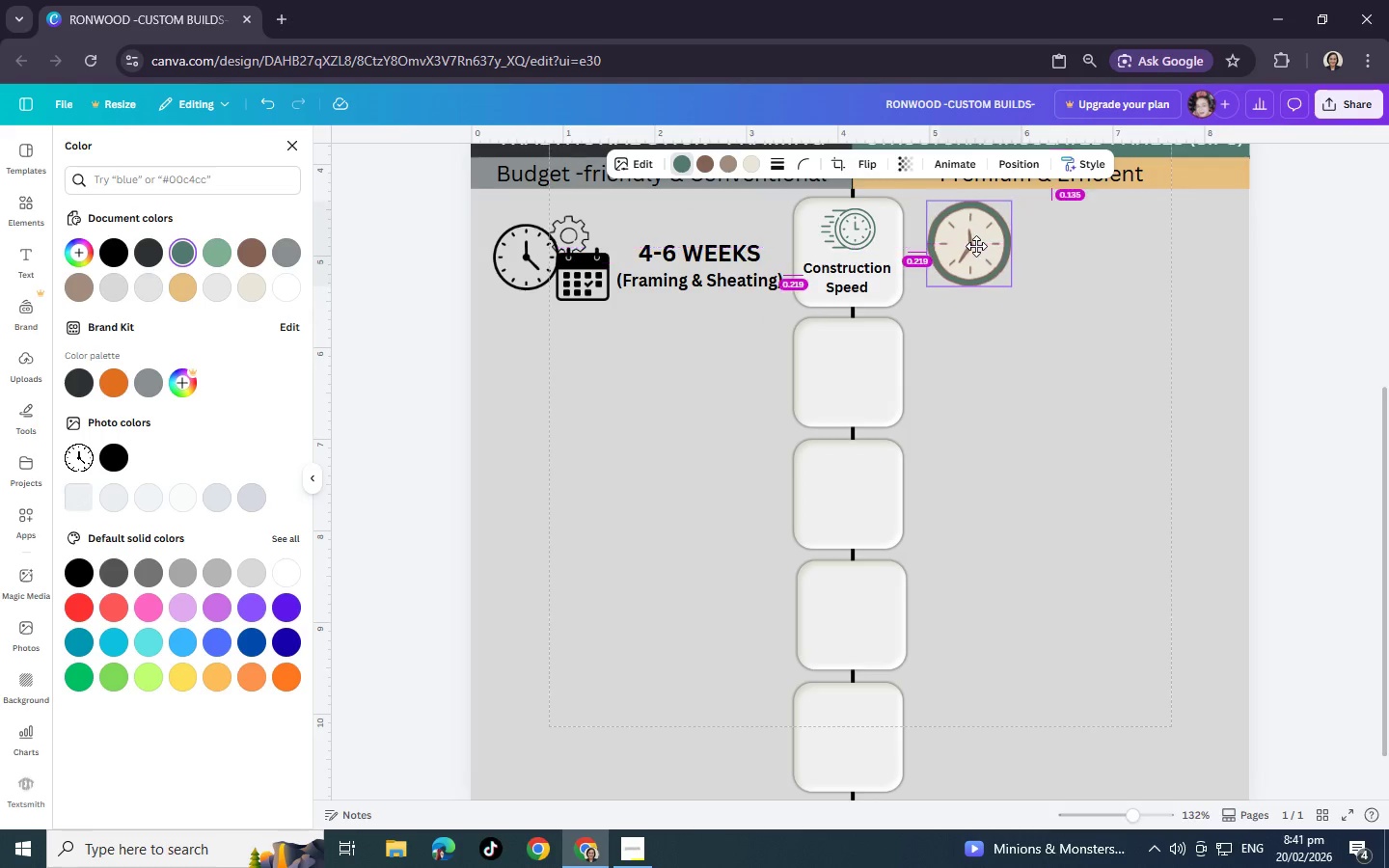 
left_click_drag(start_coordinate=[1008, 276], to_coordinate=[975, 246])
 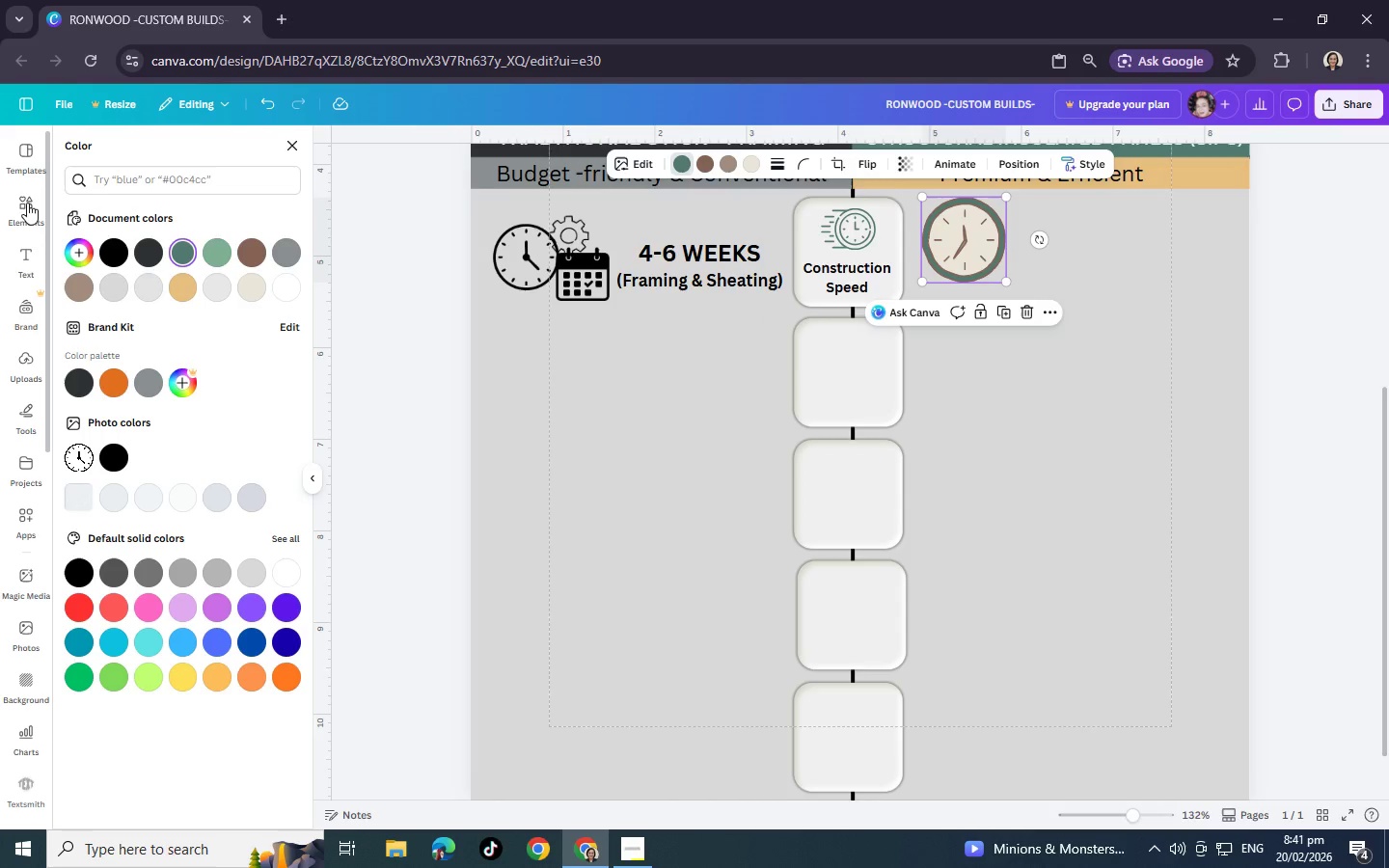 
left_click([27, 203])
 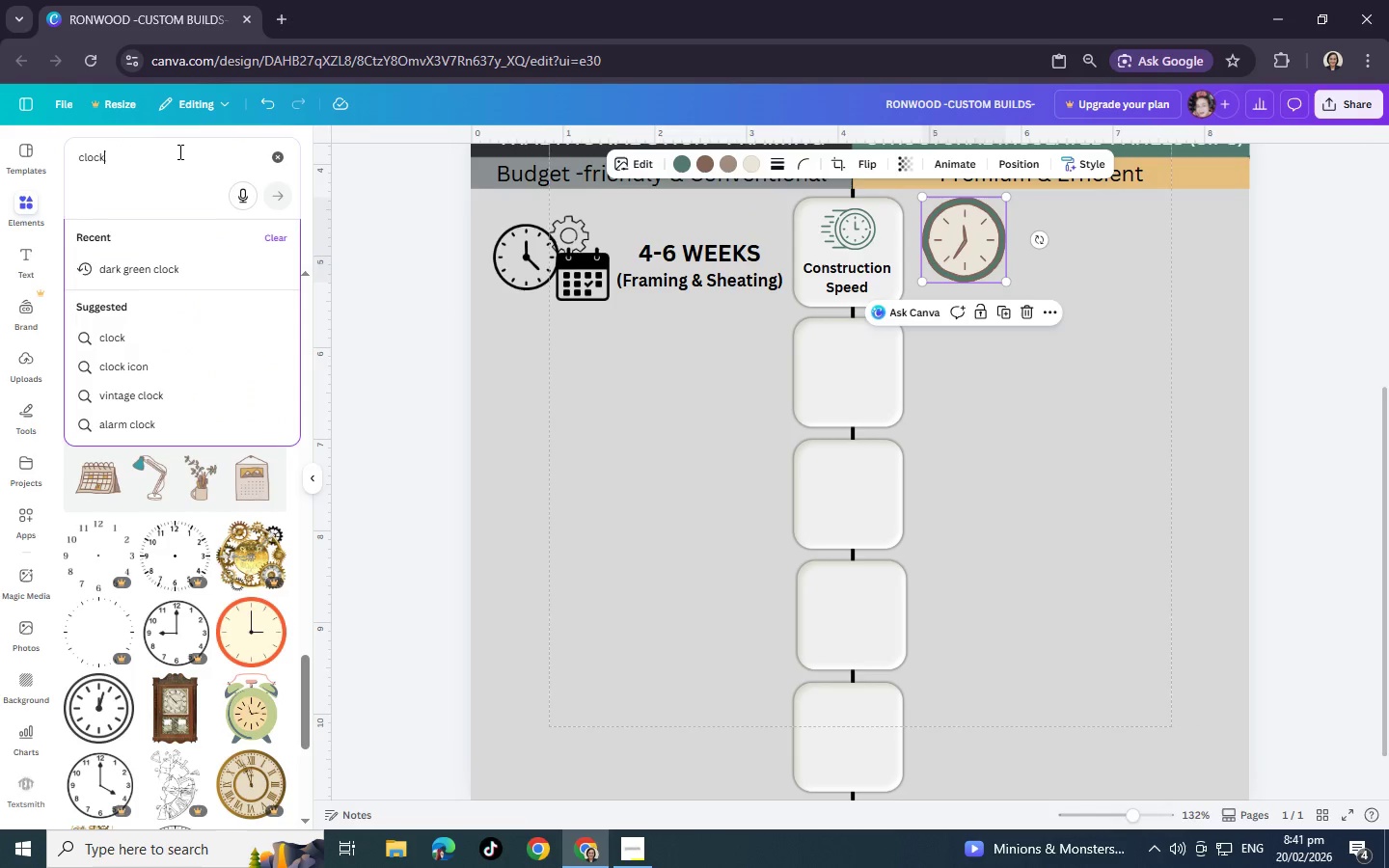 
left_click([178, 151])
 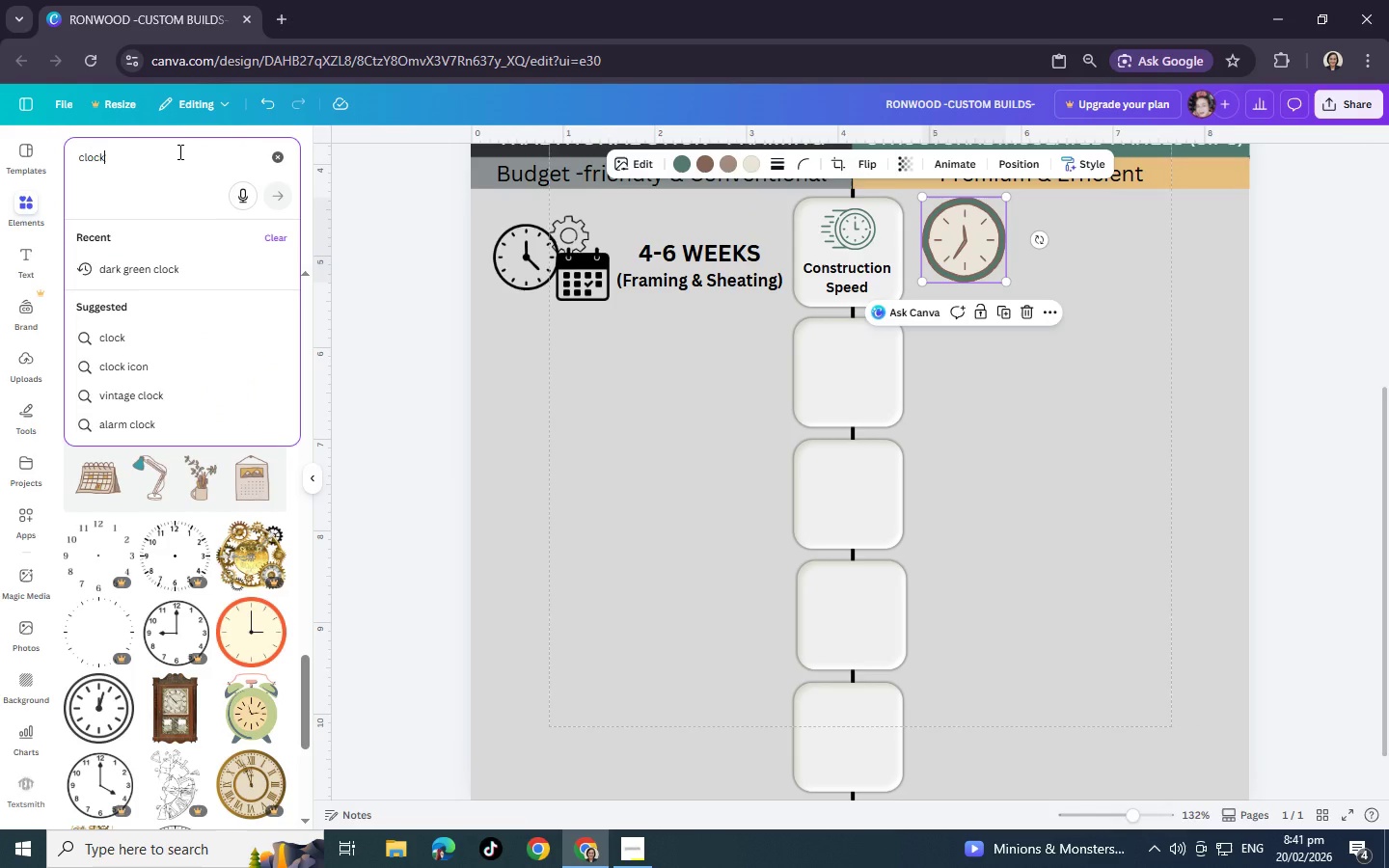 
key(Backspace)
key(Backspace)
key(Backspace)
key(Backspace)
key(Backspace)
key(Backspace)
key(Backspace)
key(Backspace)
key(Backspace)
key(Backspace)
key(Backspace)
key(Backspace)
key(Backspace)
key(Backspace)
type(THUnder)
 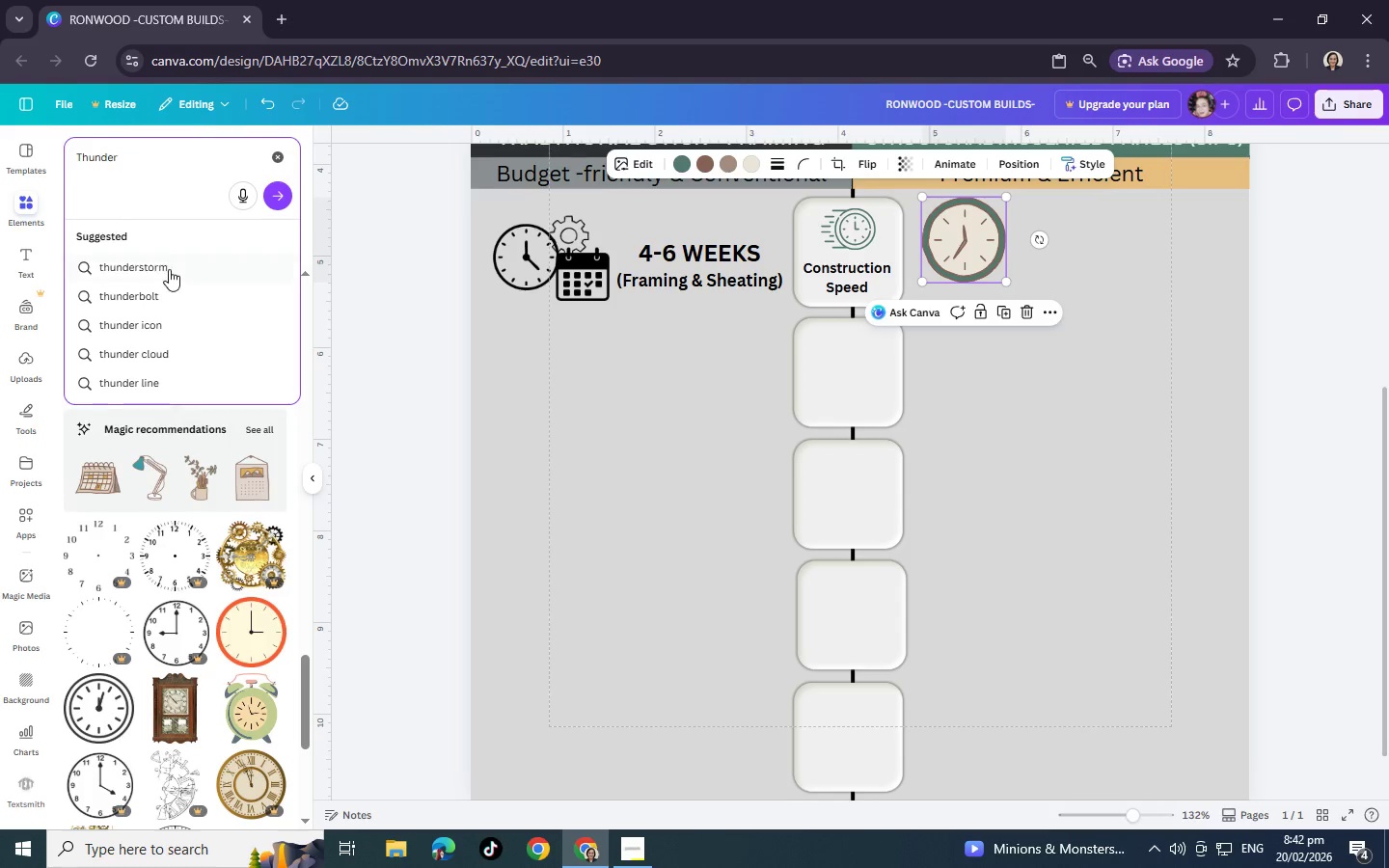 
left_click([169, 289])
 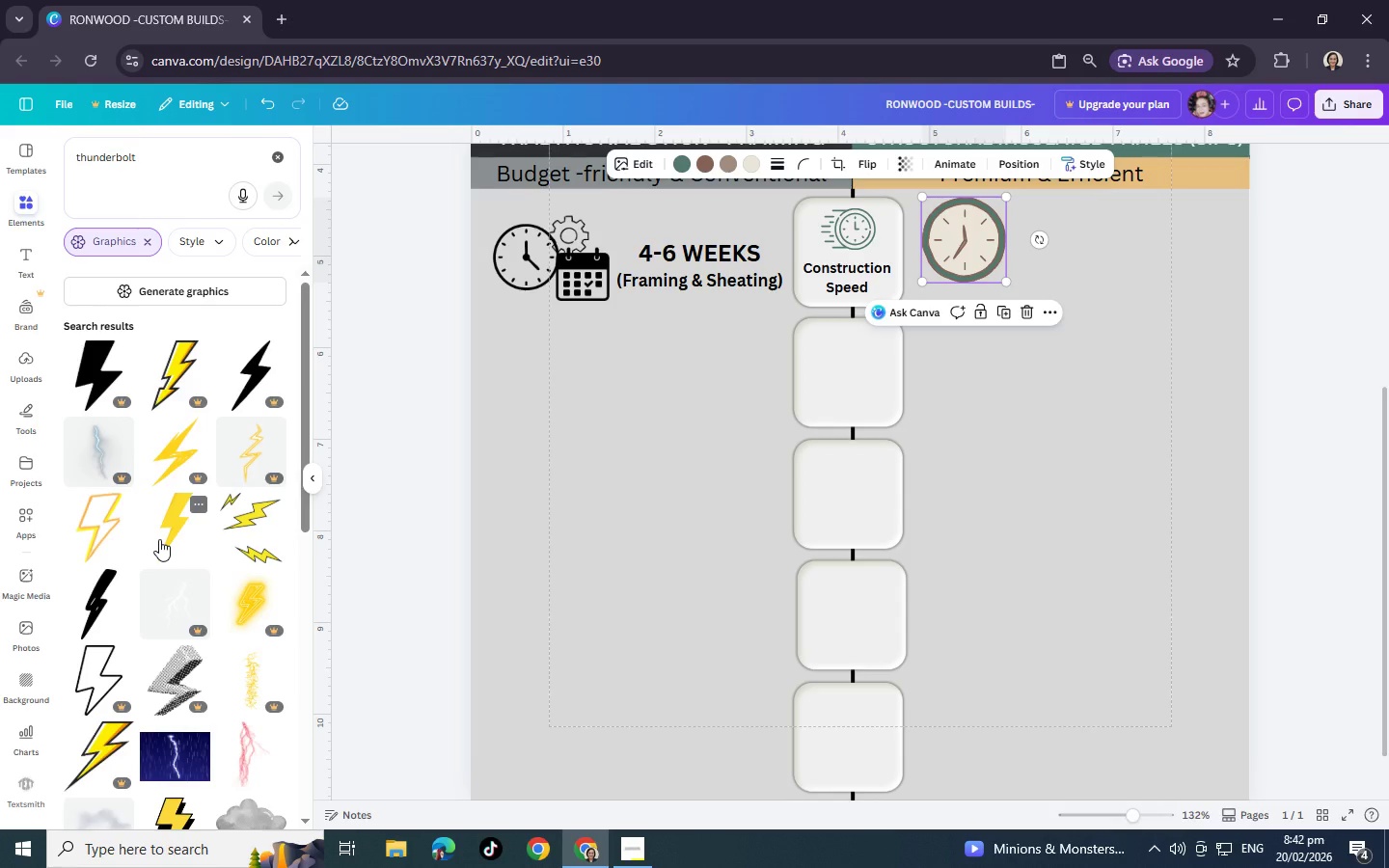 
wait(5.26)
 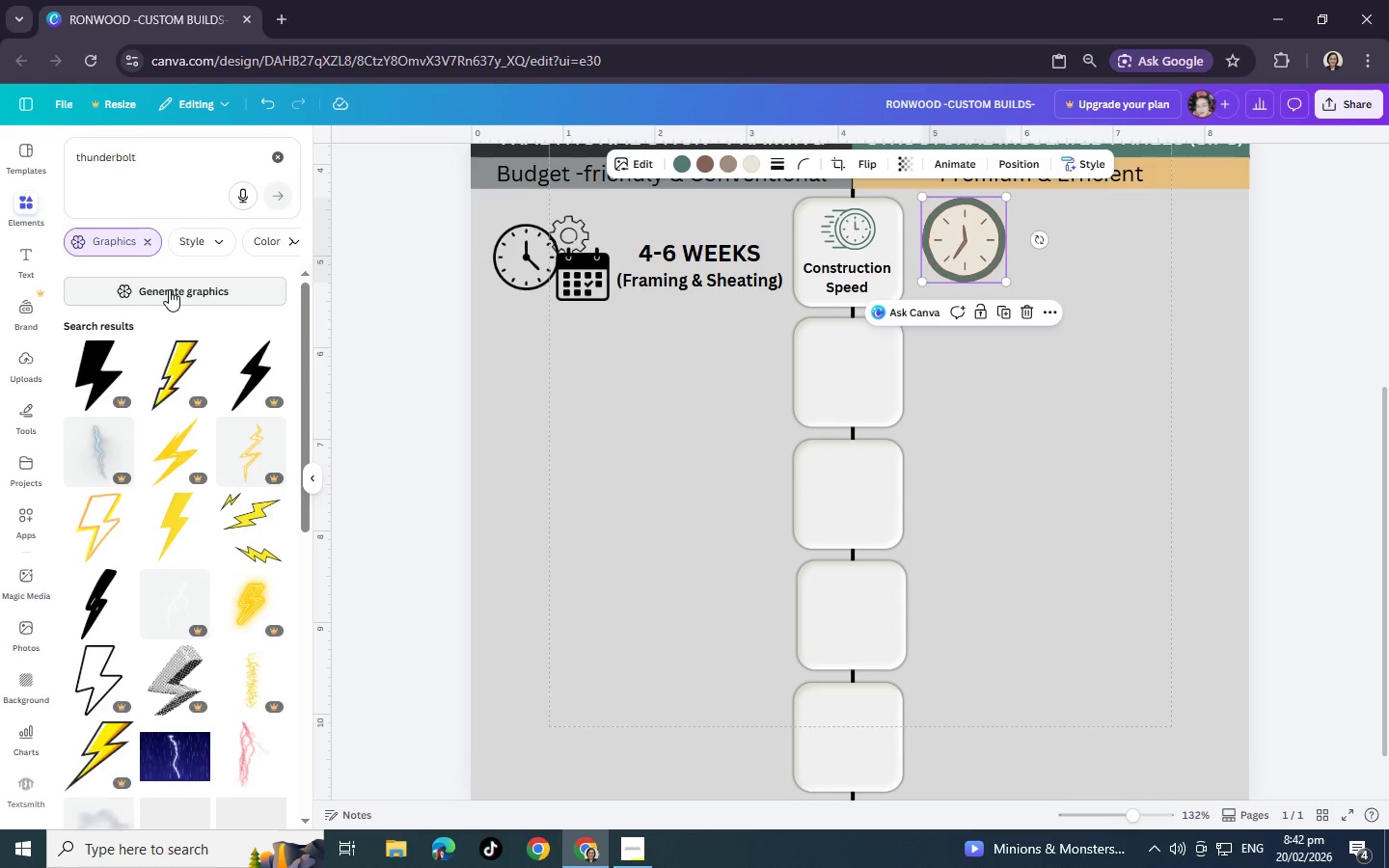 
left_click([159, 539])
 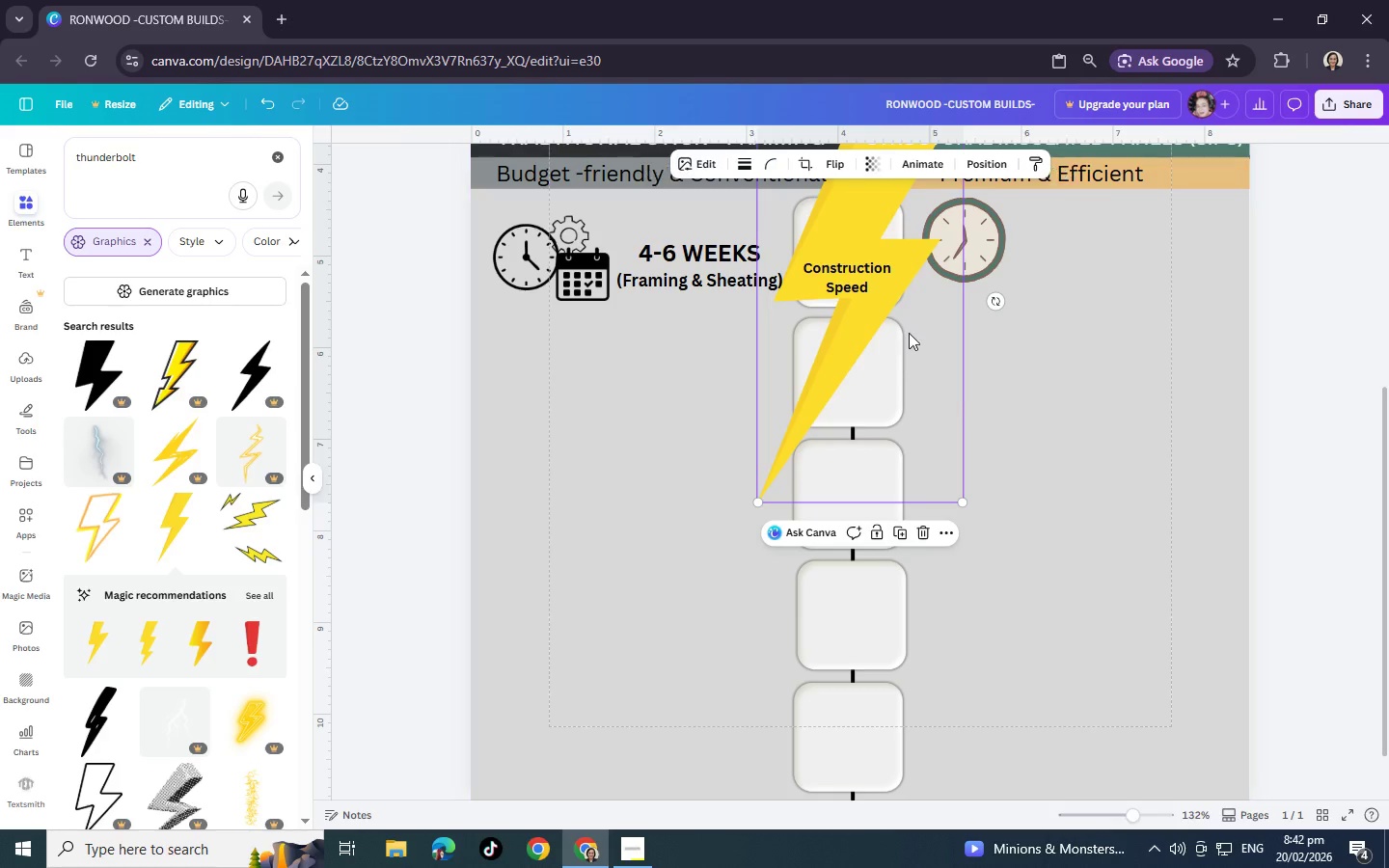 
left_click_drag(start_coordinate=[909, 333], to_coordinate=[1129, 475])
 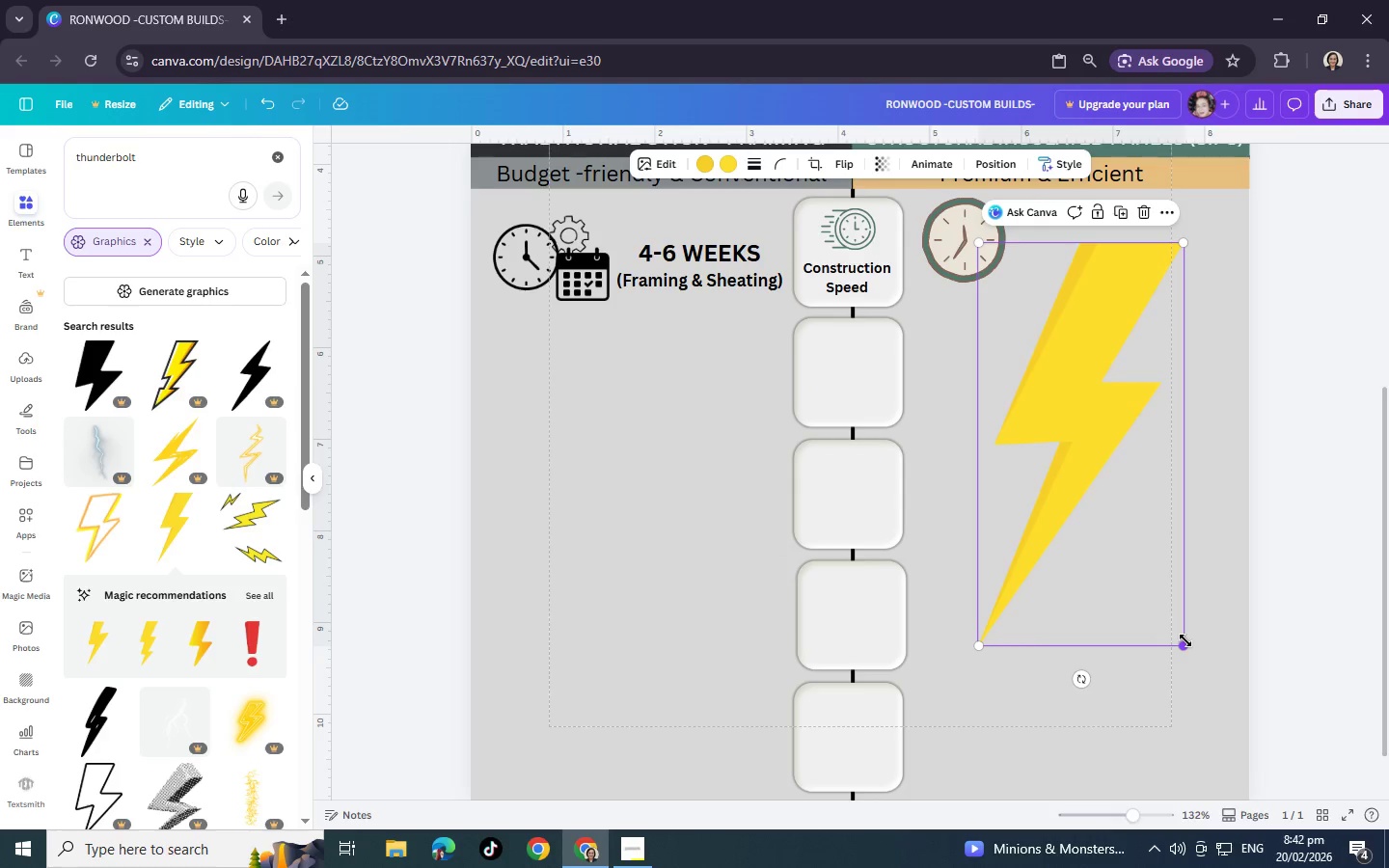 
left_click_drag(start_coordinate=[1185, 640], to_coordinate=[1032, 366])
 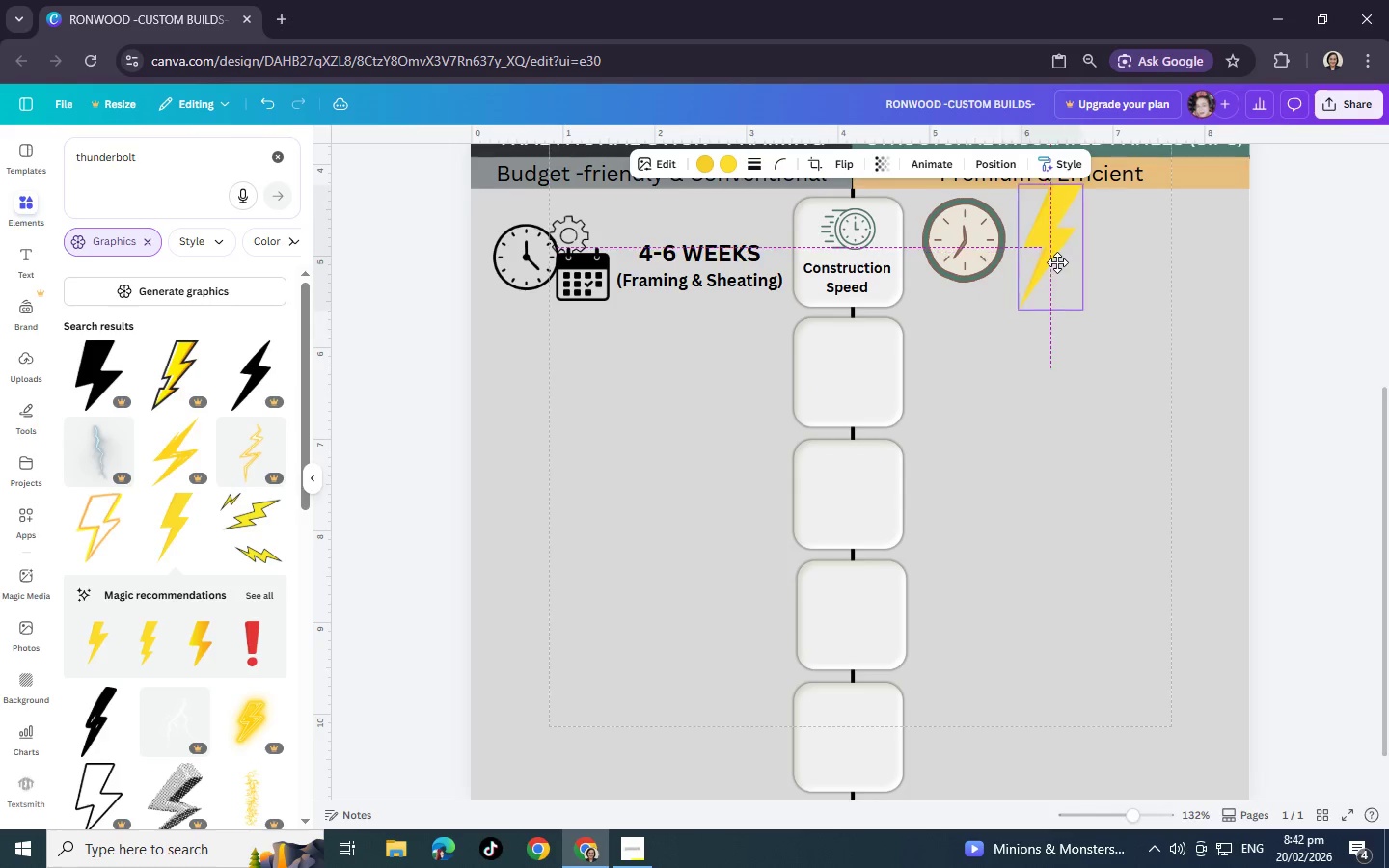 
left_click_drag(start_coordinate=[1020, 322], to_coordinate=[1057, 262])
 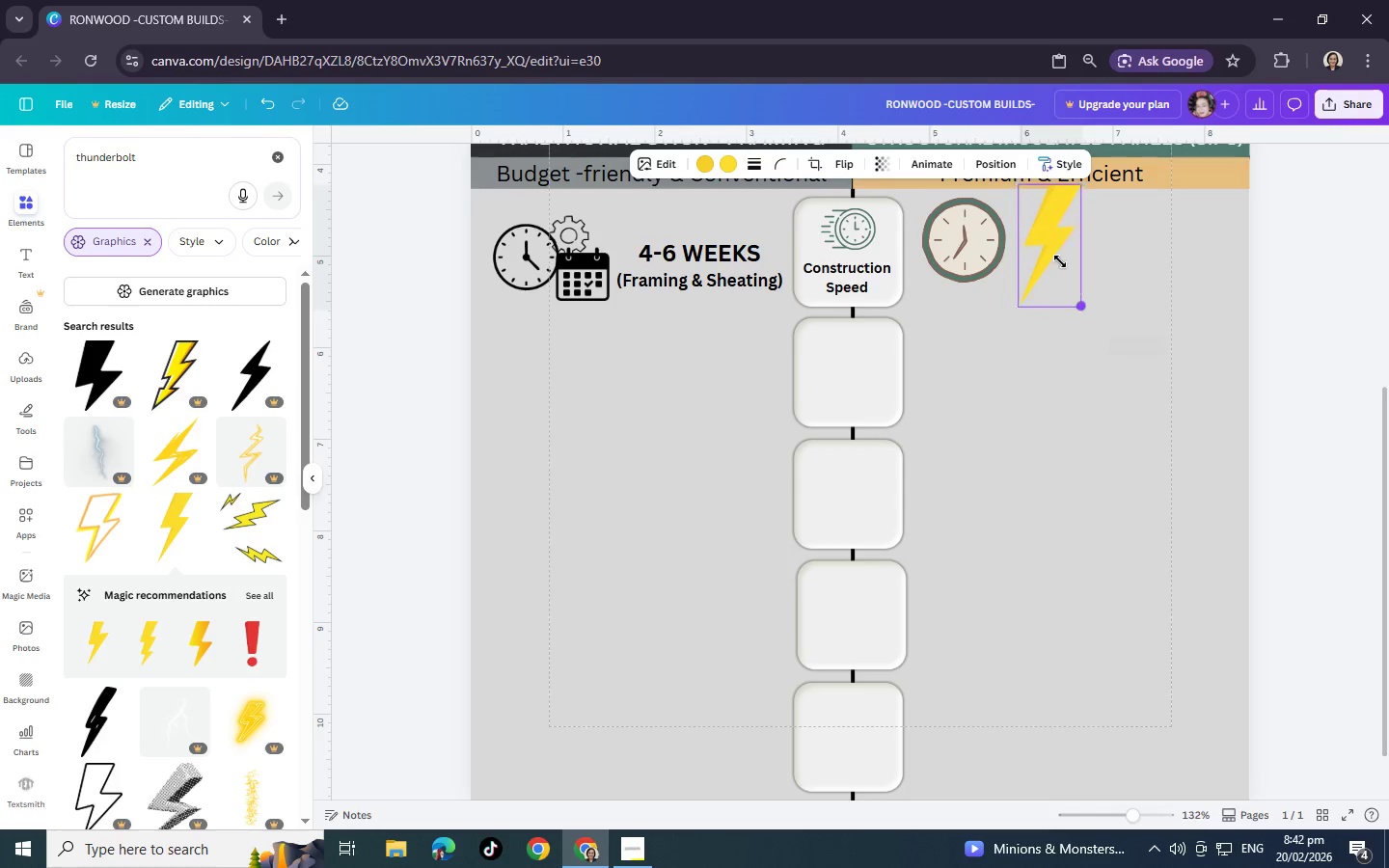 
left_click_drag(start_coordinate=[1087, 313], to_coordinate=[1047, 236])
 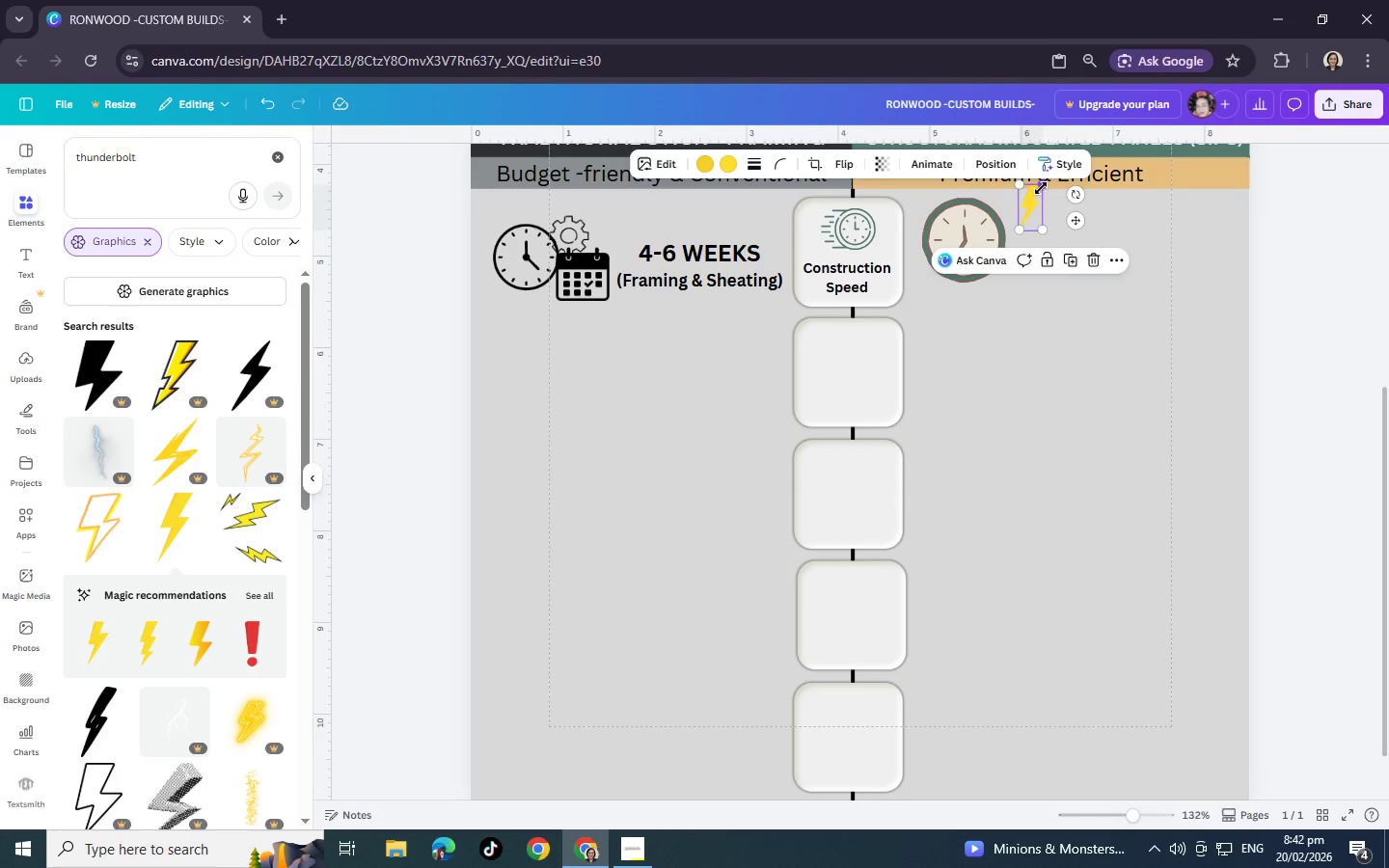 
left_click_drag(start_coordinate=[1043, 188], to_coordinate=[1032, 193])
 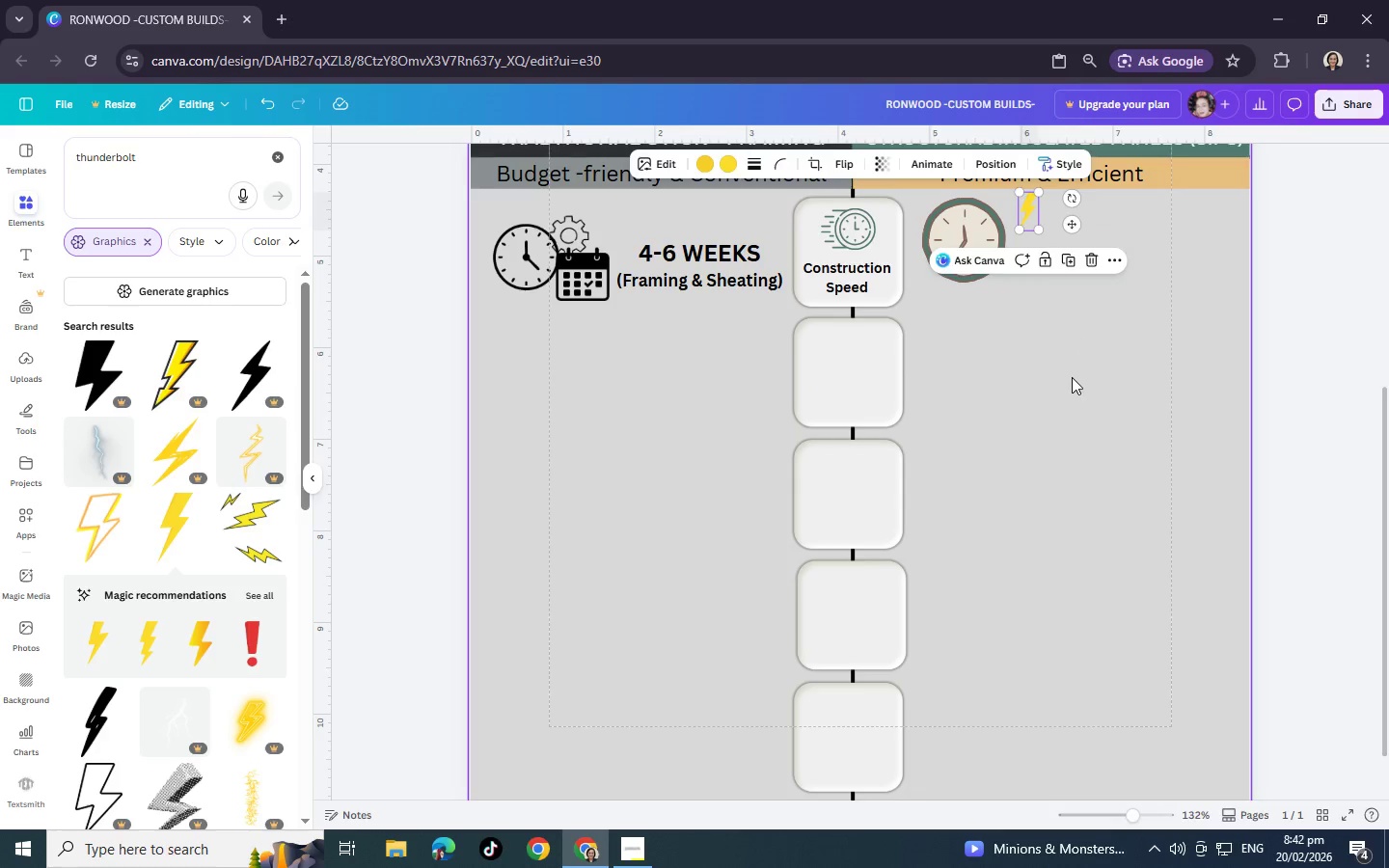 
left_click([1072, 377])
 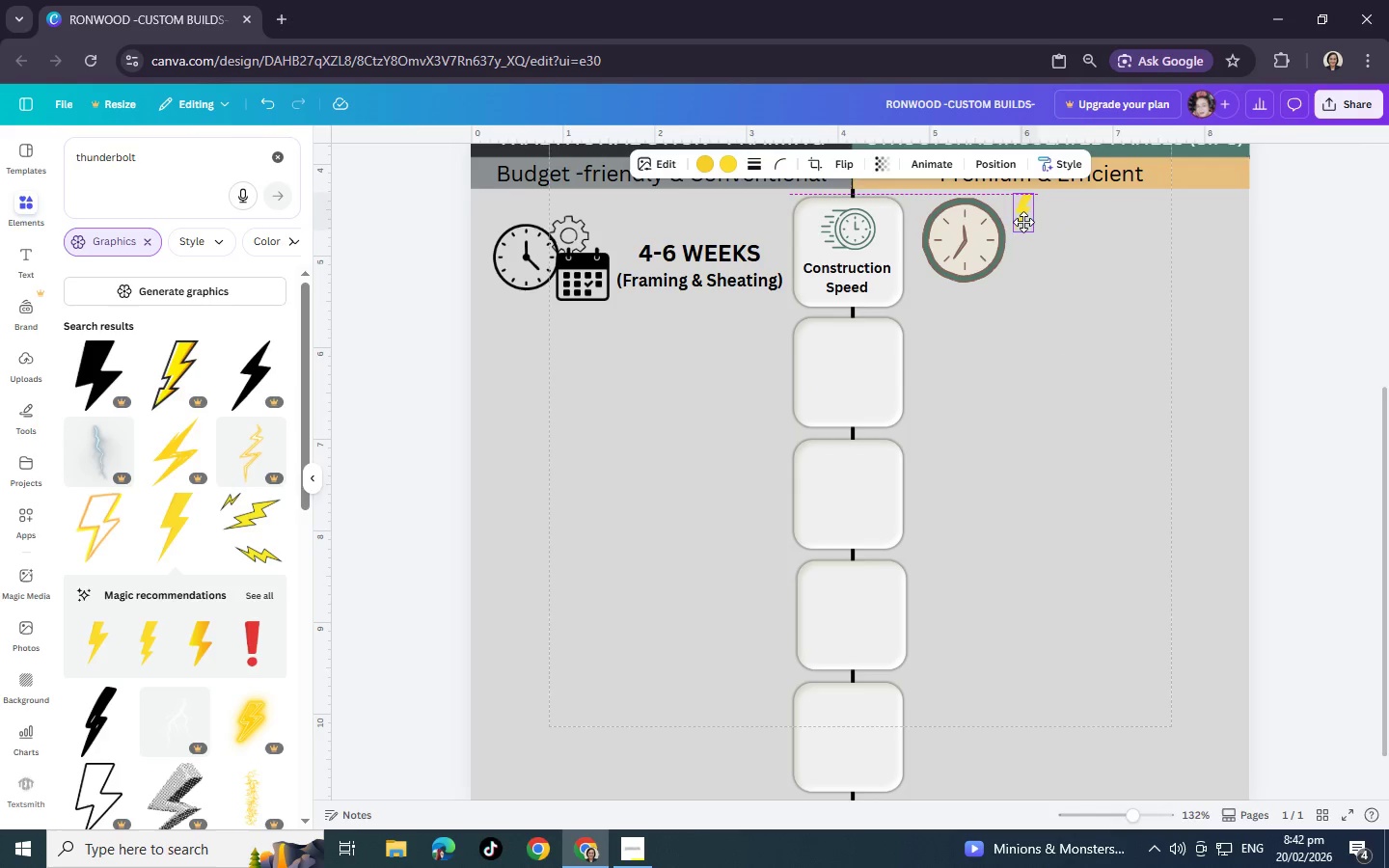 
left_click_drag(start_coordinate=[1033, 220], to_coordinate=[1021, 224])
 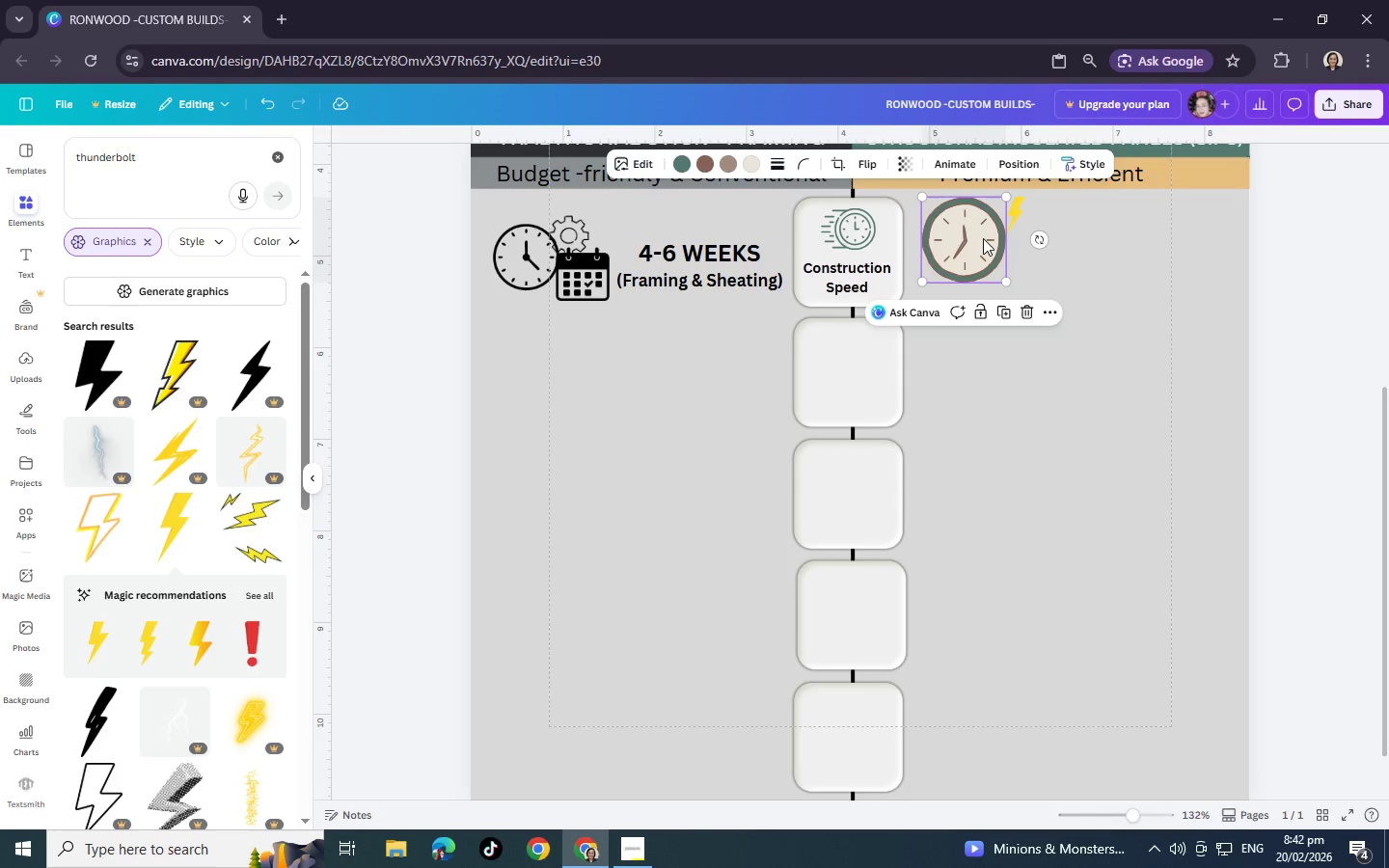 
left_click([983, 238])
 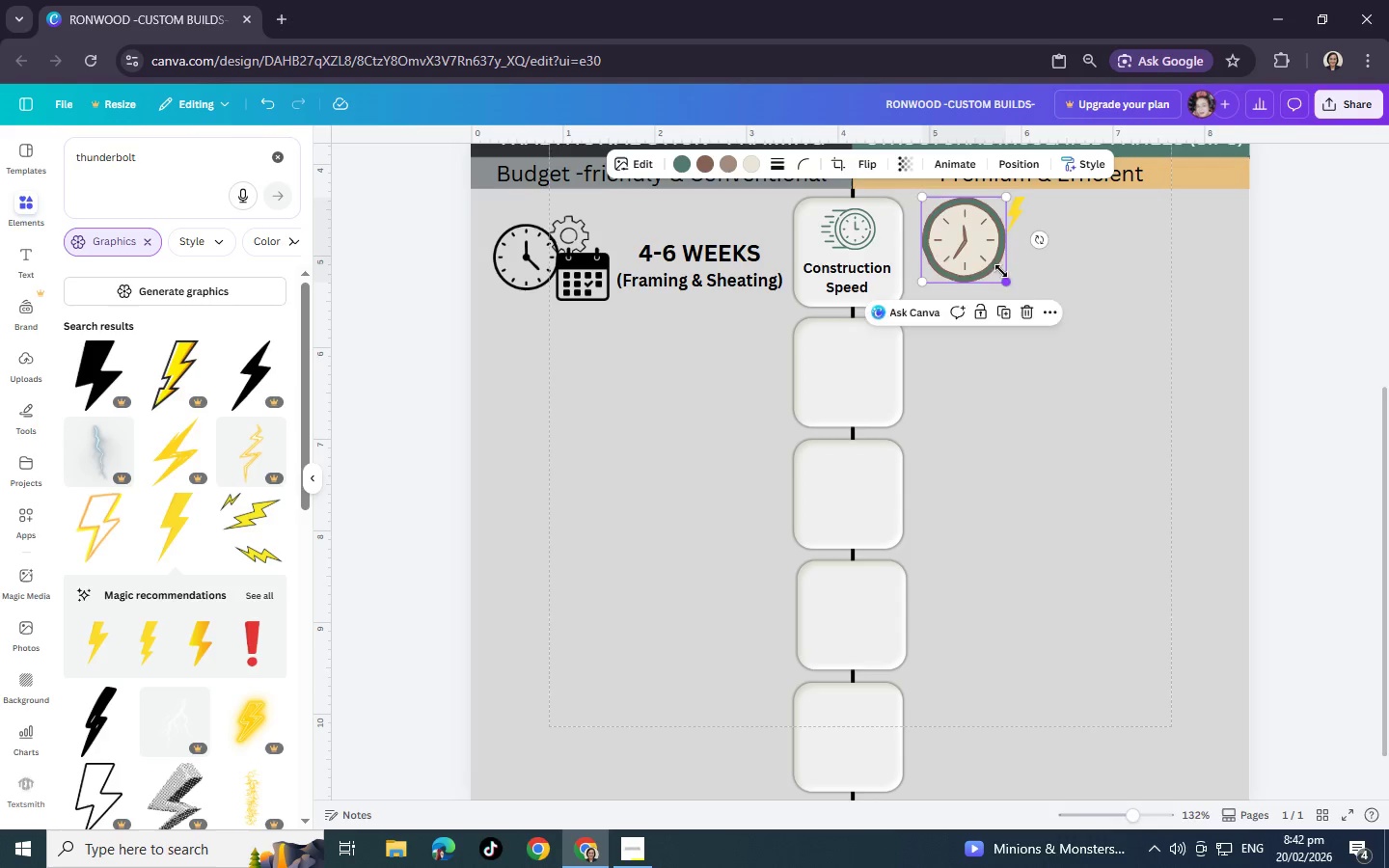 
left_click_drag(start_coordinate=[1003, 283], to_coordinate=[982, 250])
 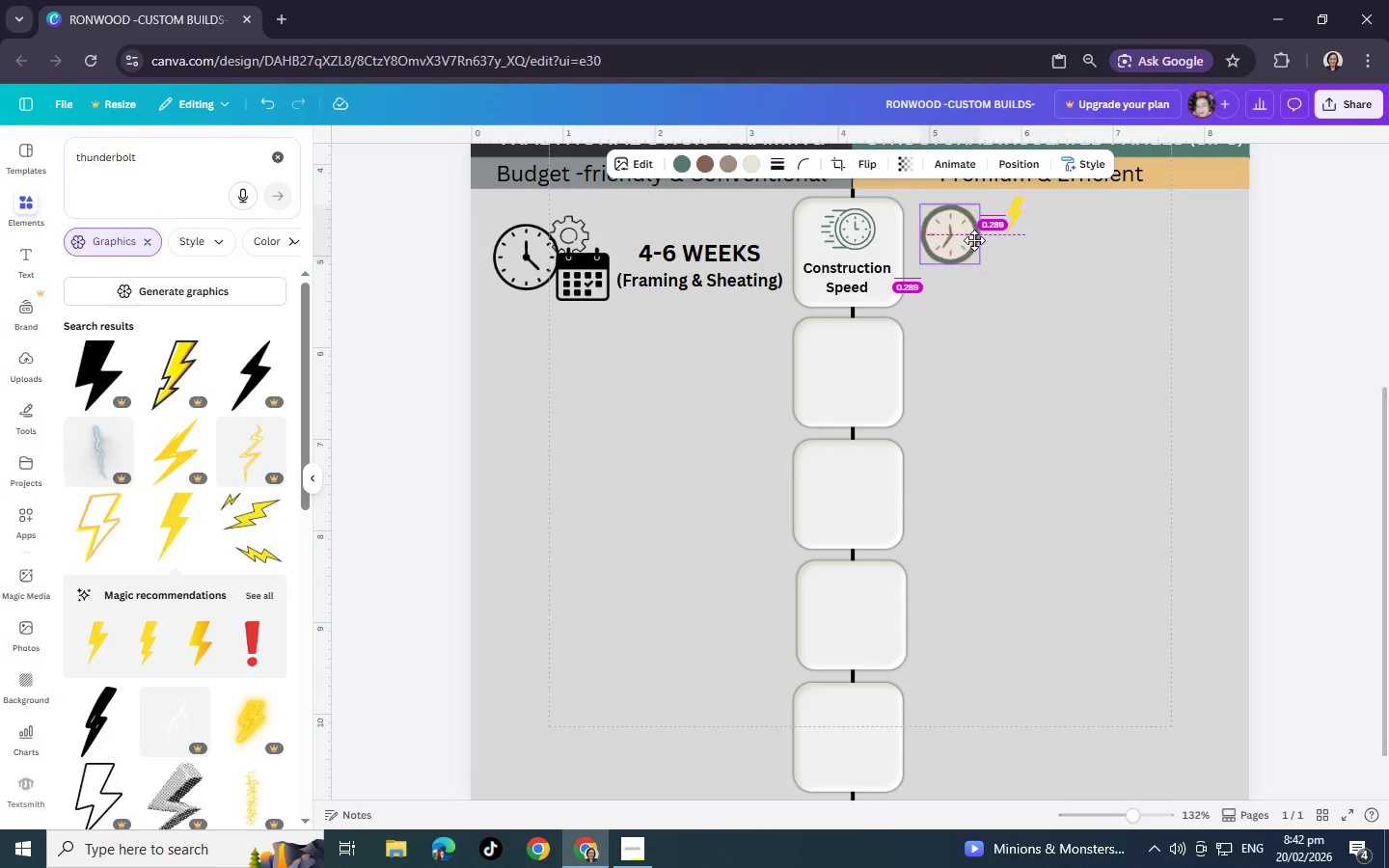 
left_click_drag(start_coordinate=[974, 231], to_coordinate=[974, 240])
 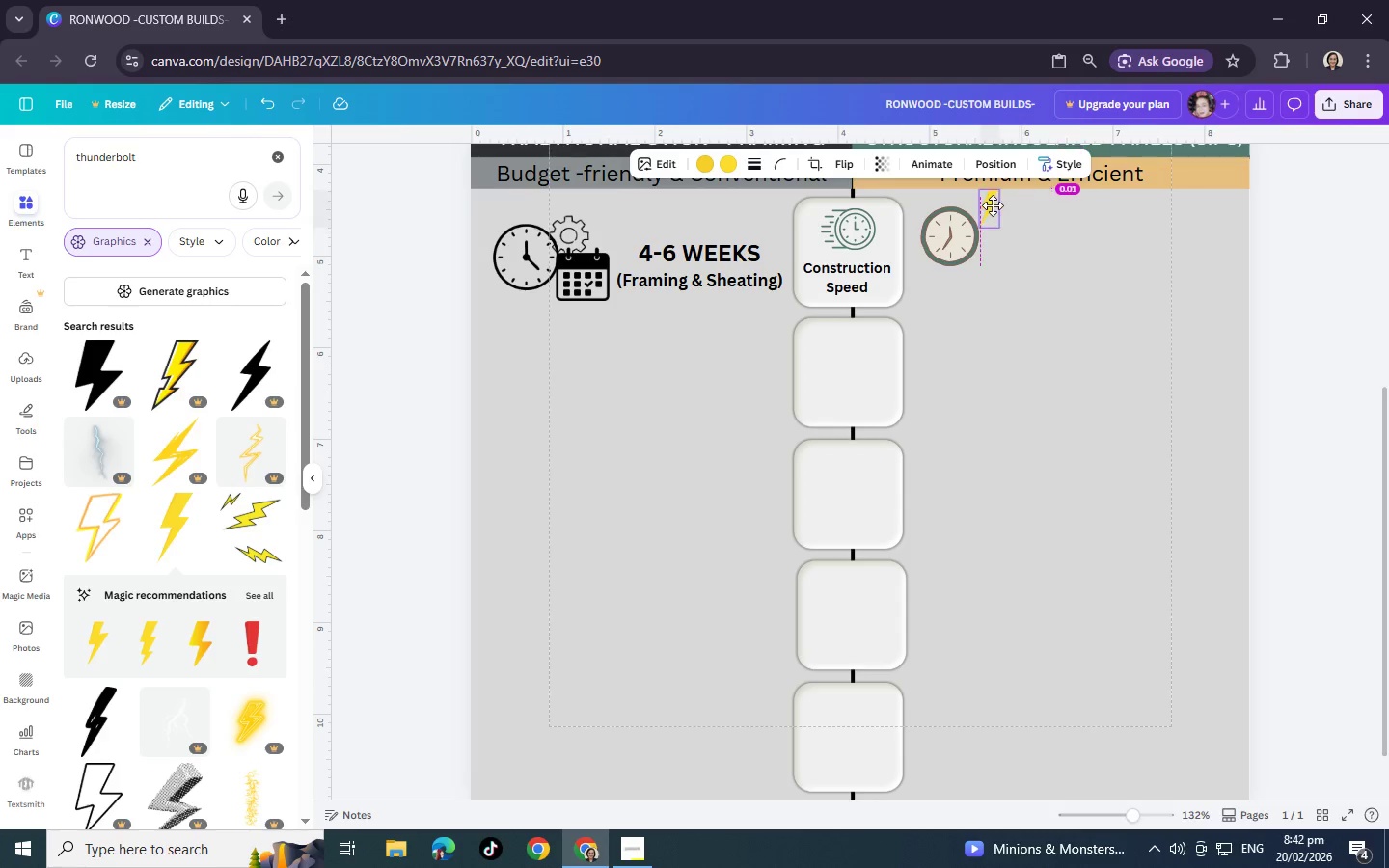 
left_click_drag(start_coordinate=[1021, 213], to_coordinate=[994, 211])
 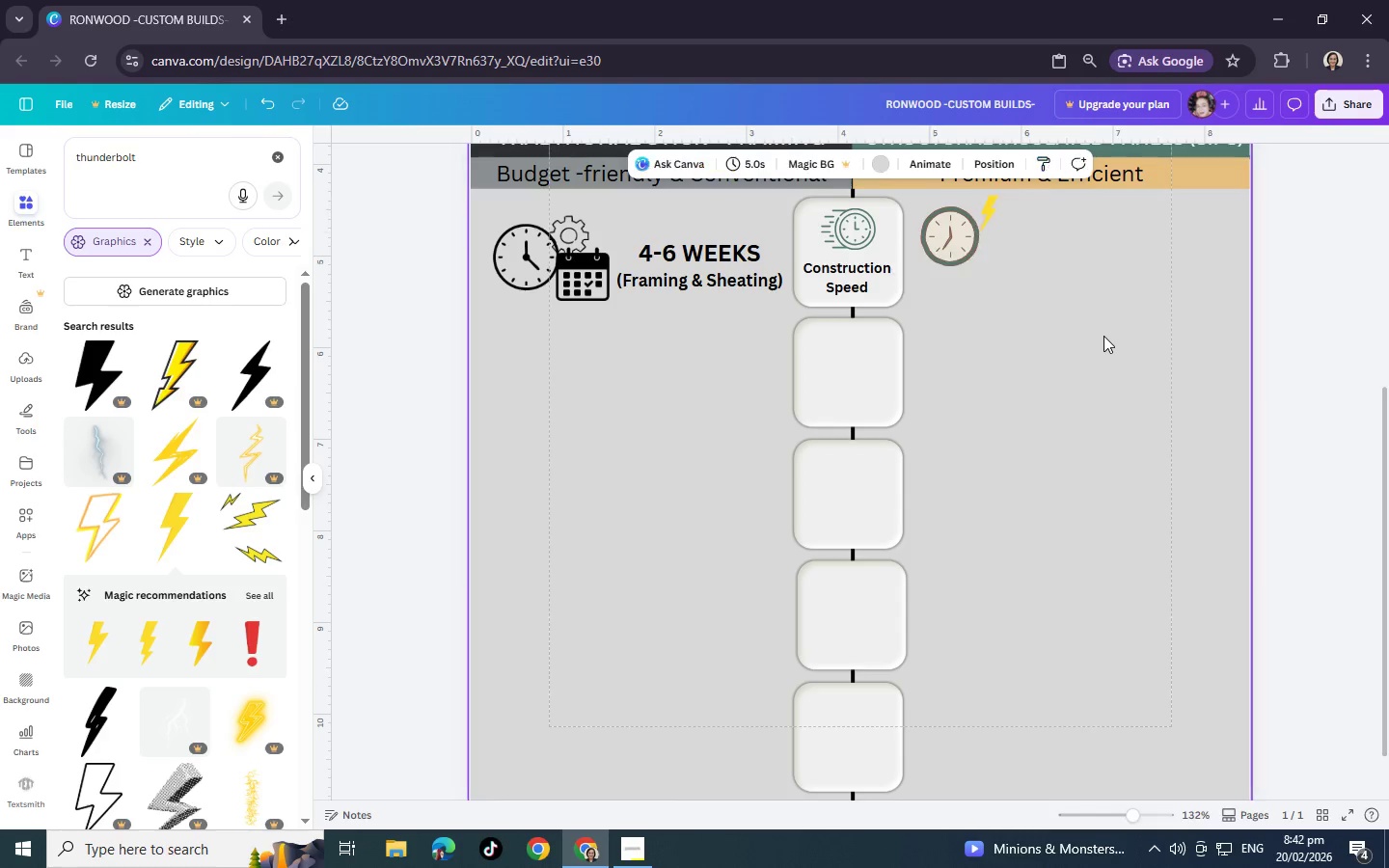 
left_click([1103, 336])
 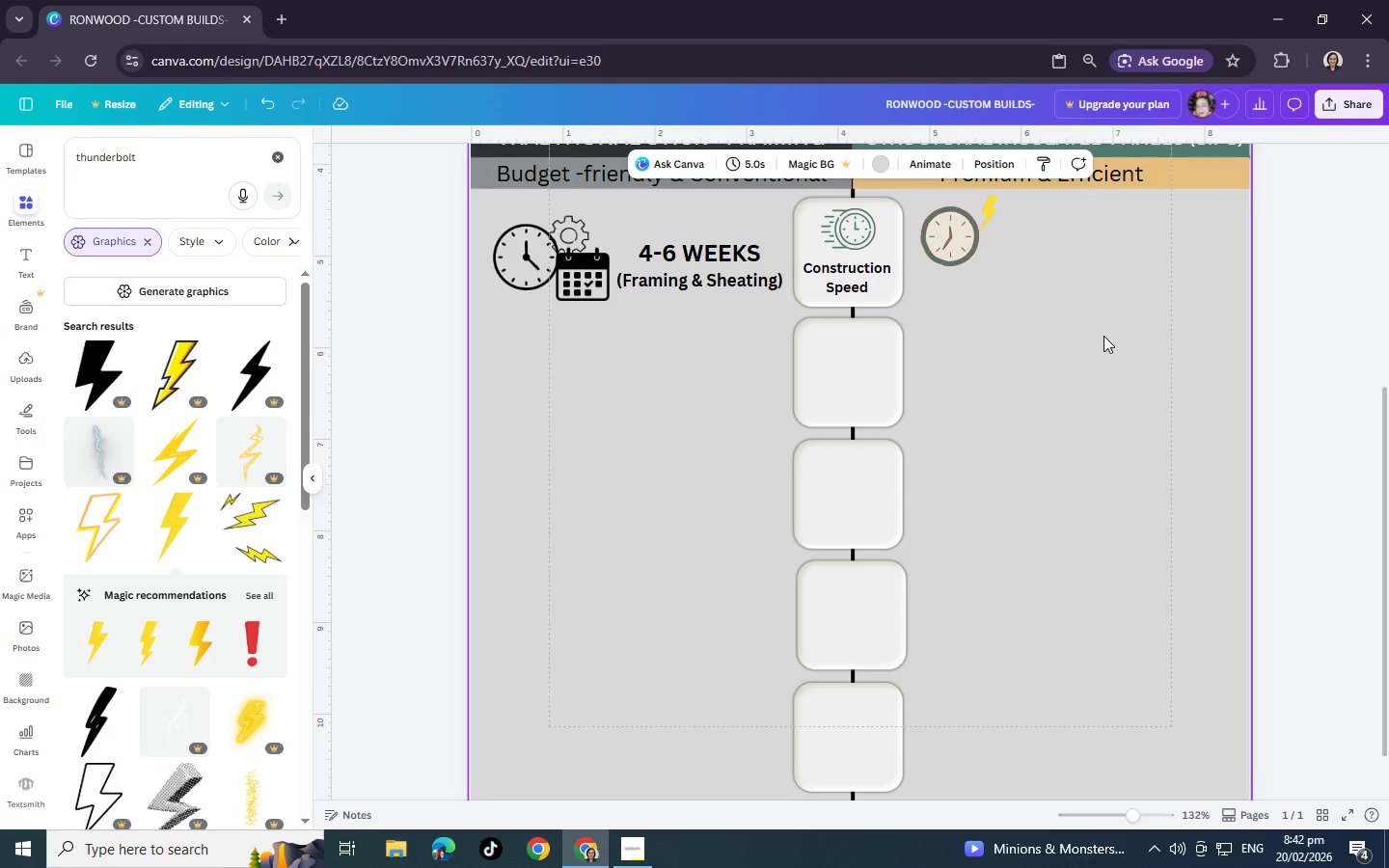 
wait(6.97)
 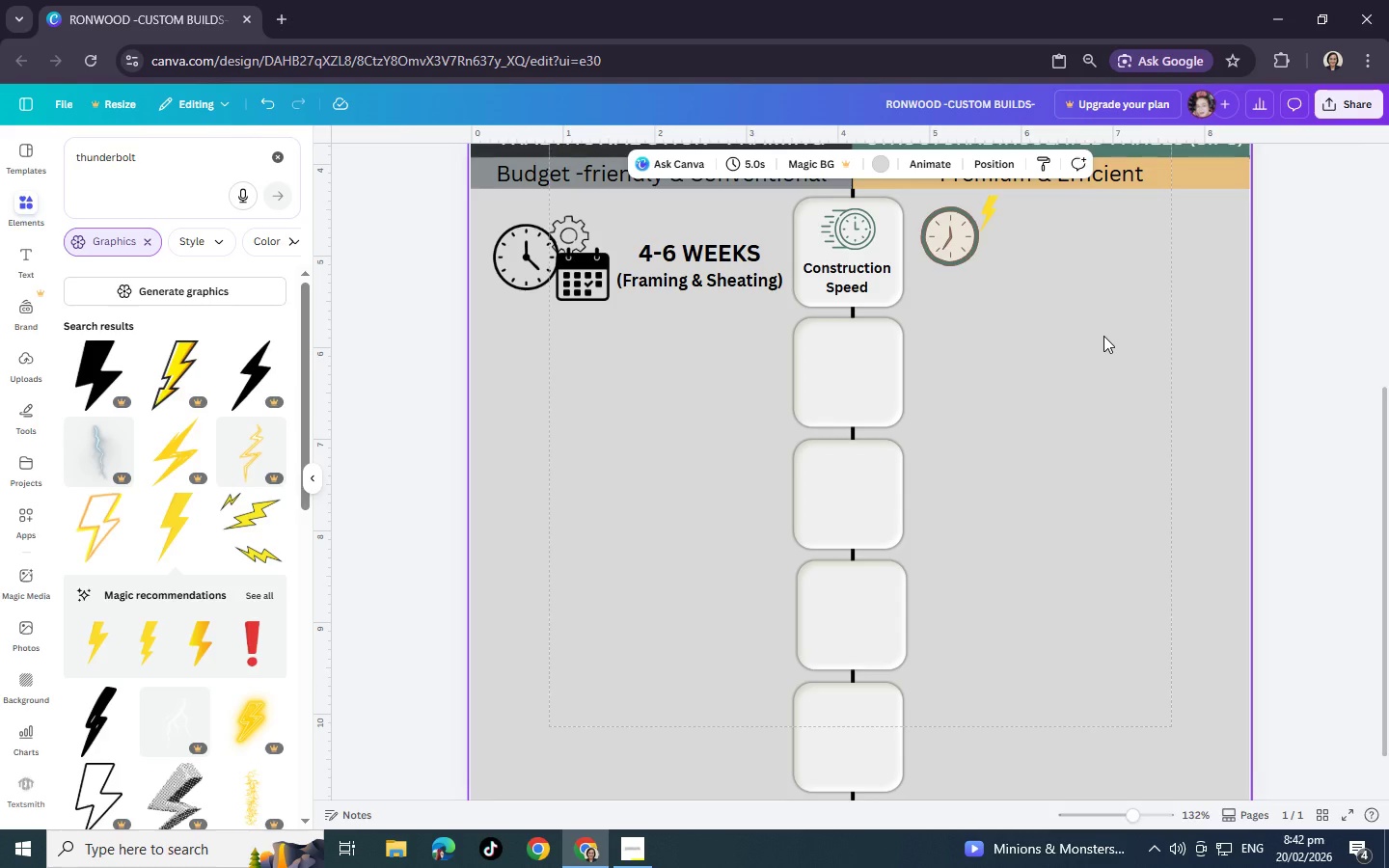 
left_click_drag(start_coordinate=[991, 209], to_coordinate=[982, 214])
 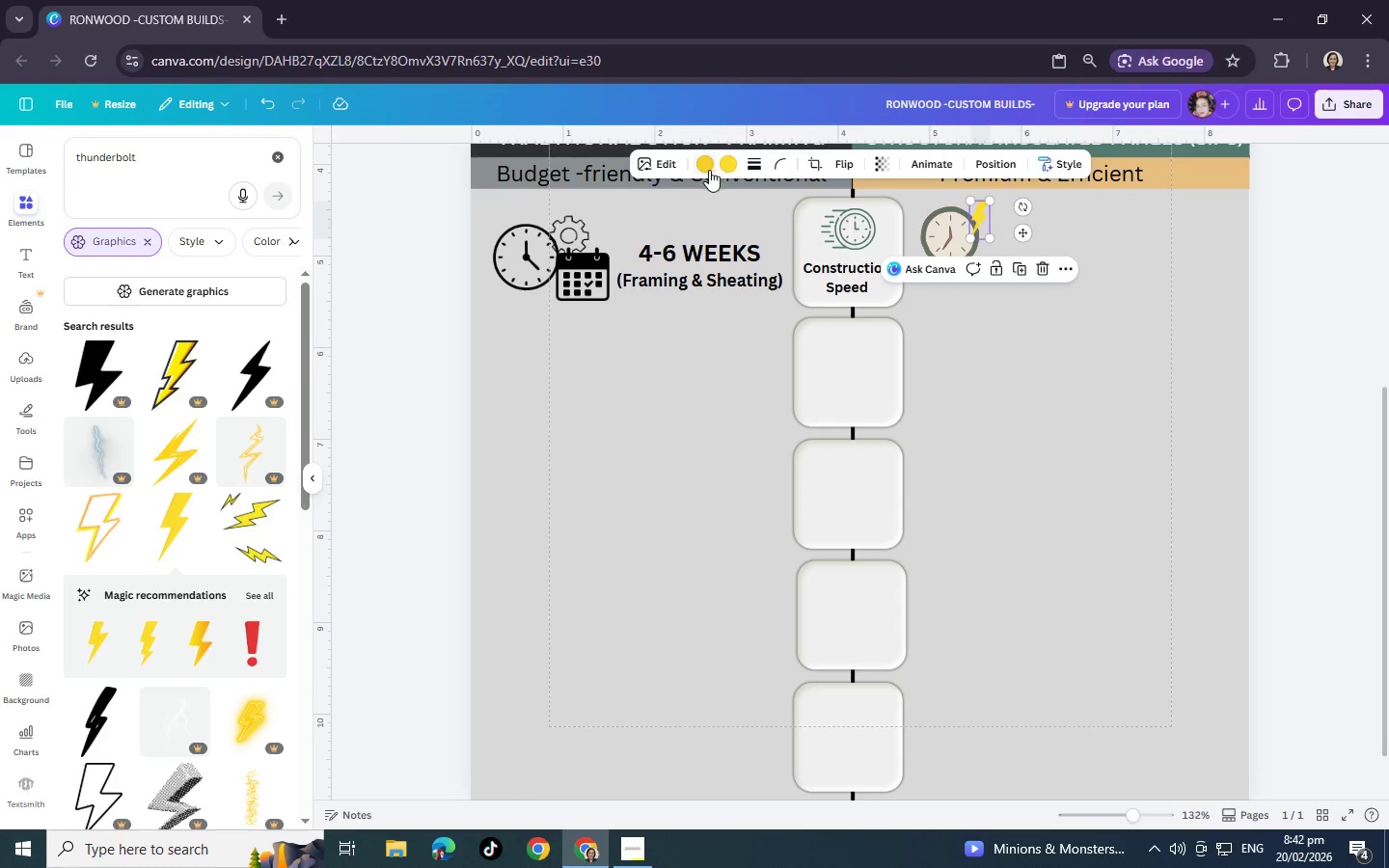 
left_click([706, 168])
 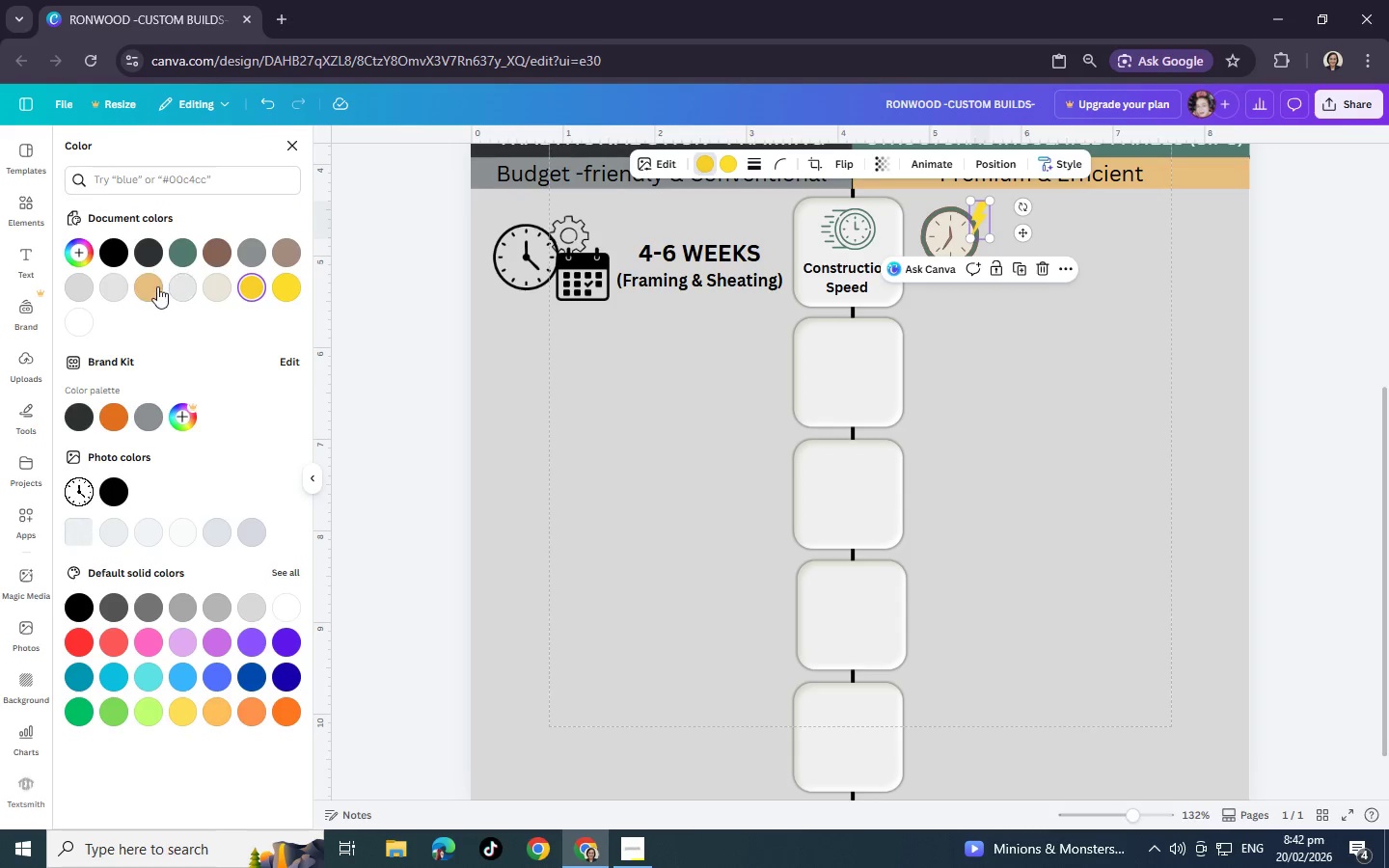 
left_click([155, 286])
 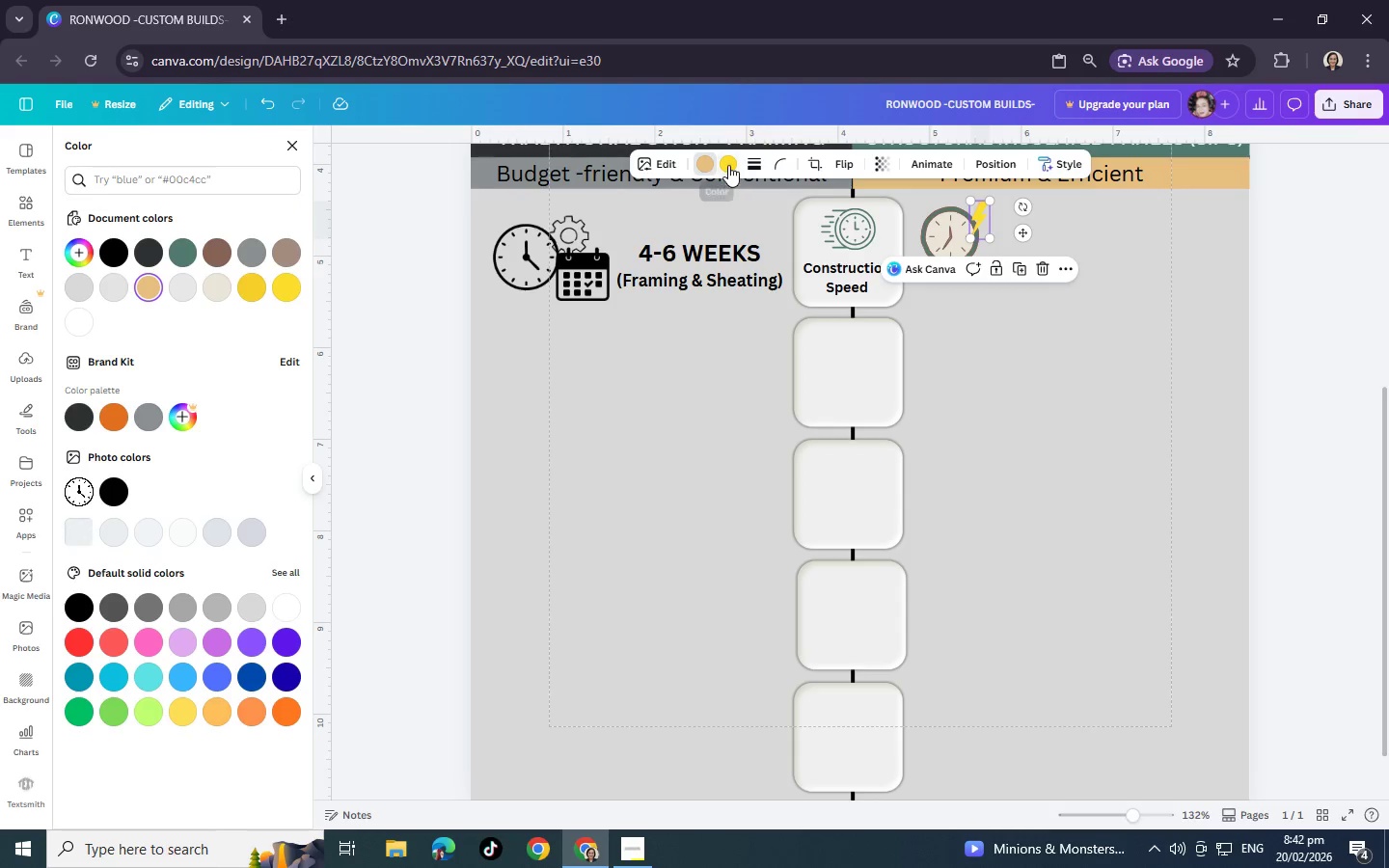 
left_click([728, 165])
 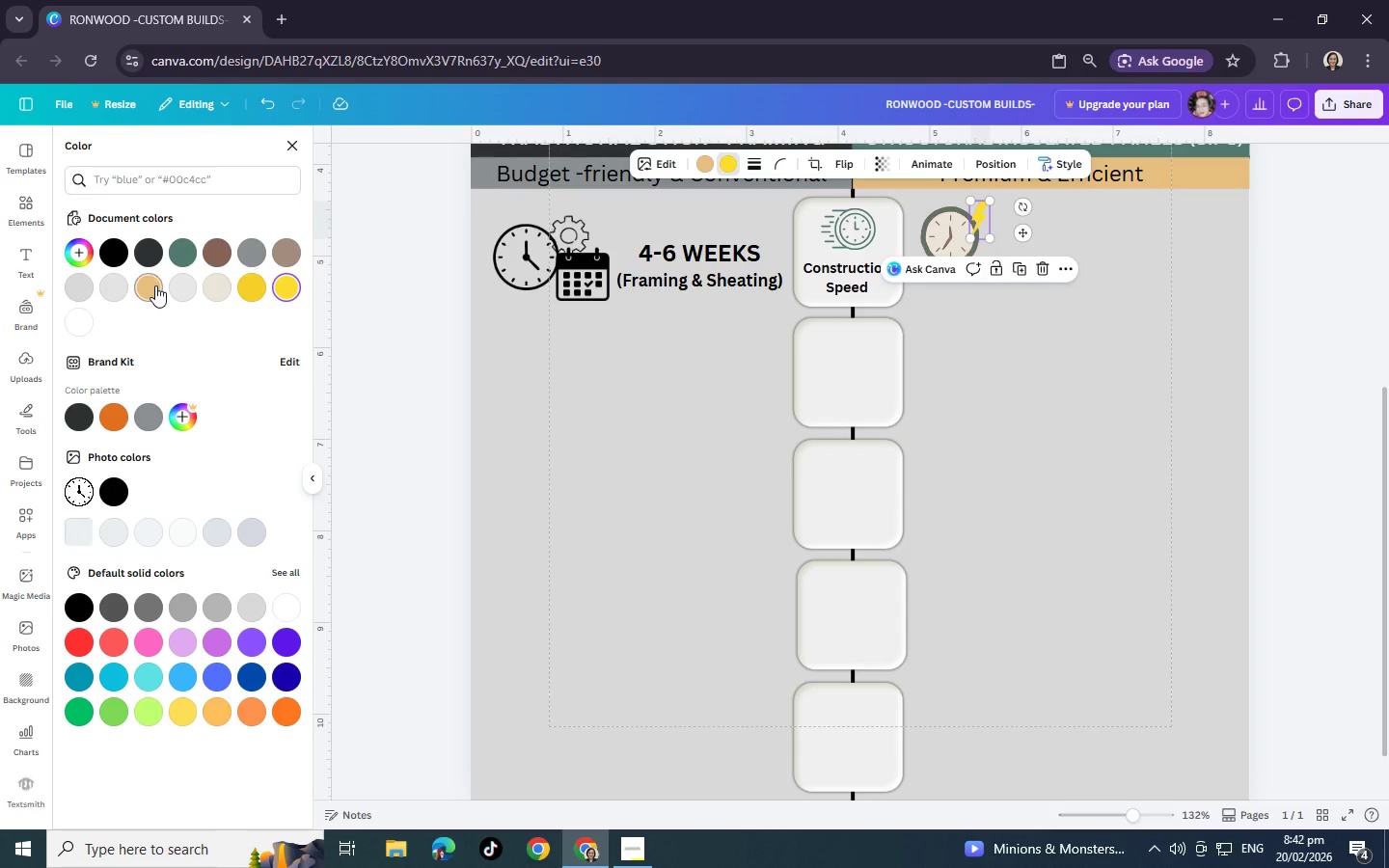 
left_click([155, 285])
 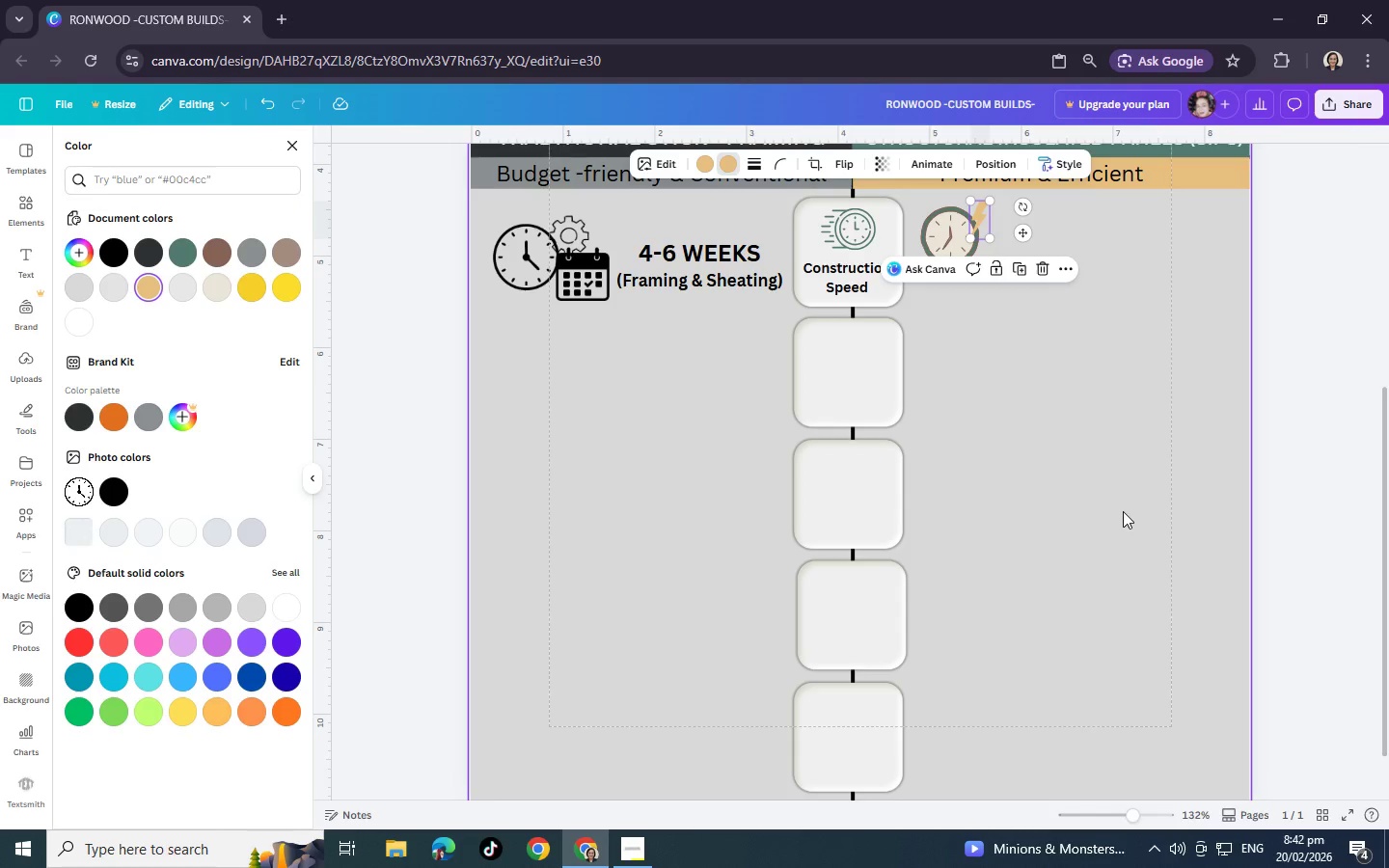 
left_click([1123, 511])
 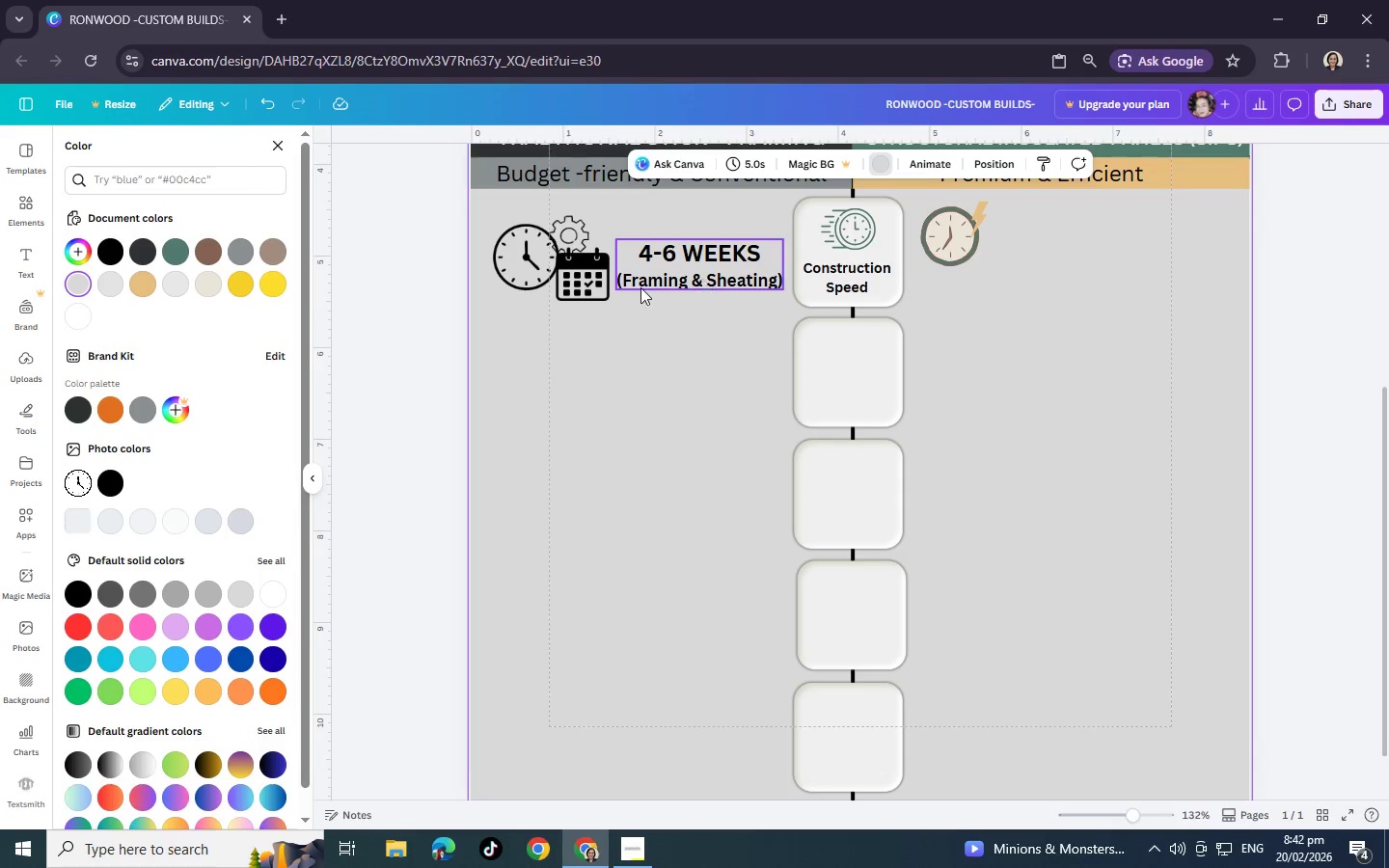 
left_click([591, 283])
 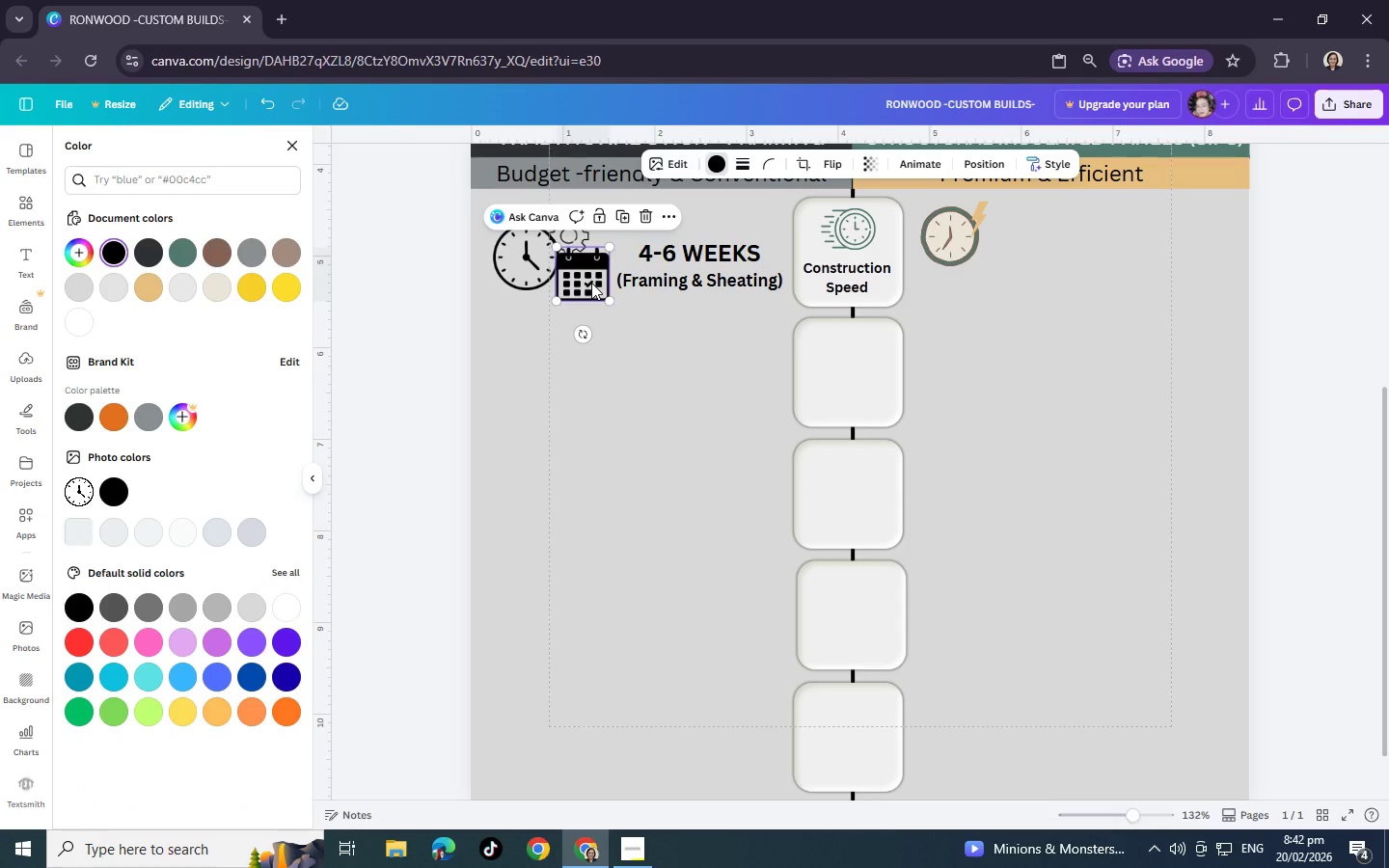 
key(Control+C)
 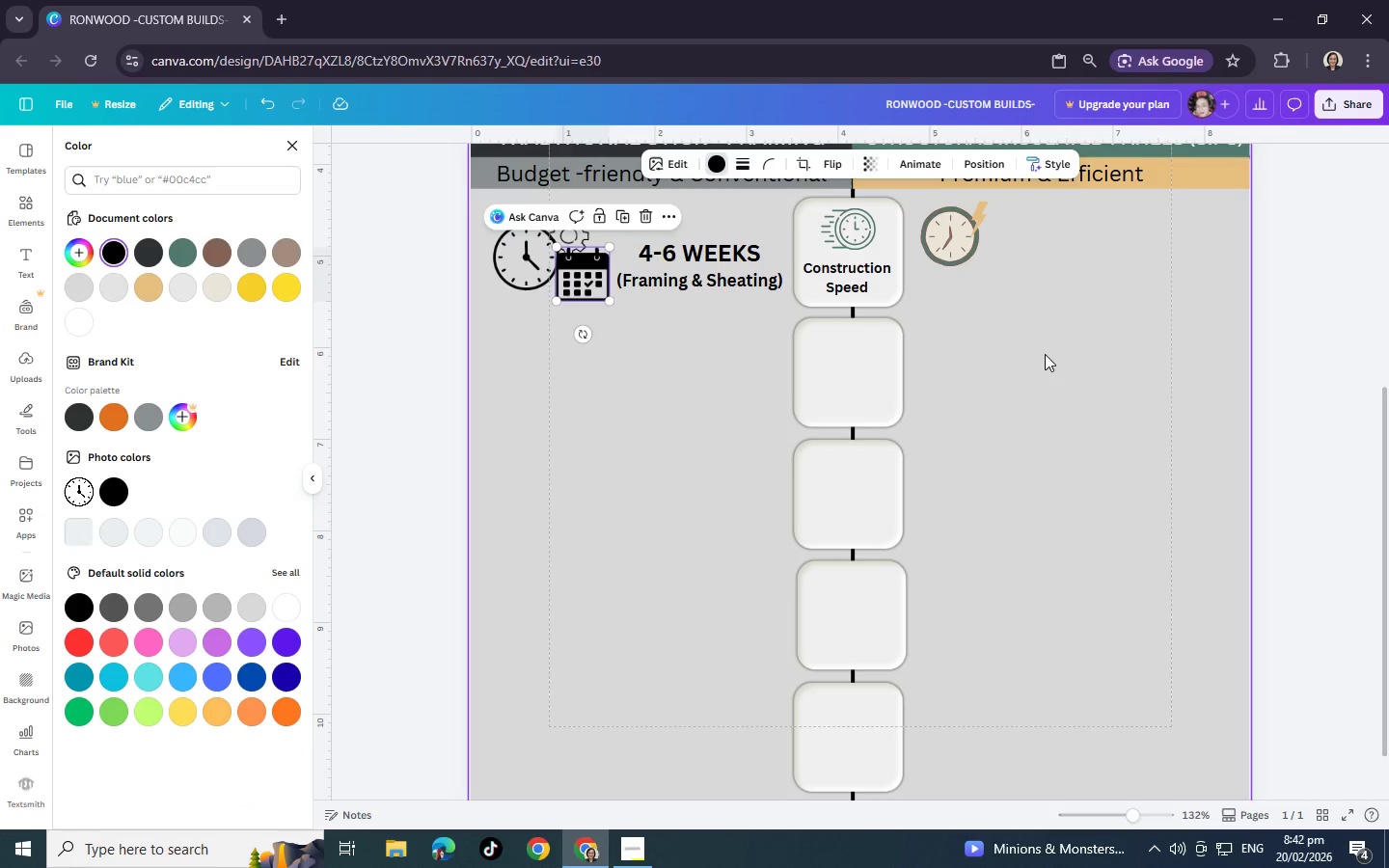 
left_click([1045, 354])
 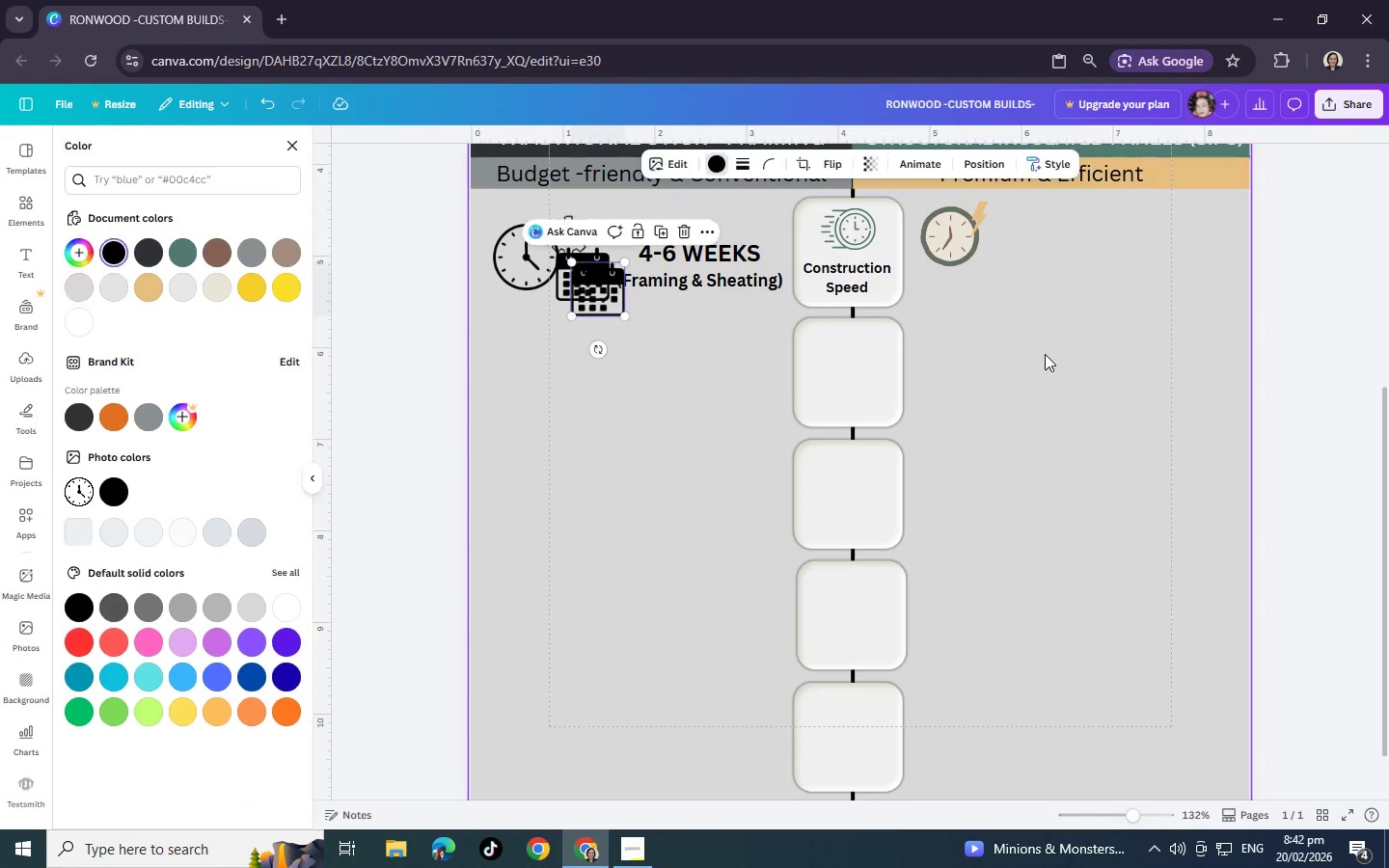 
key(Control+ControlLeft)
 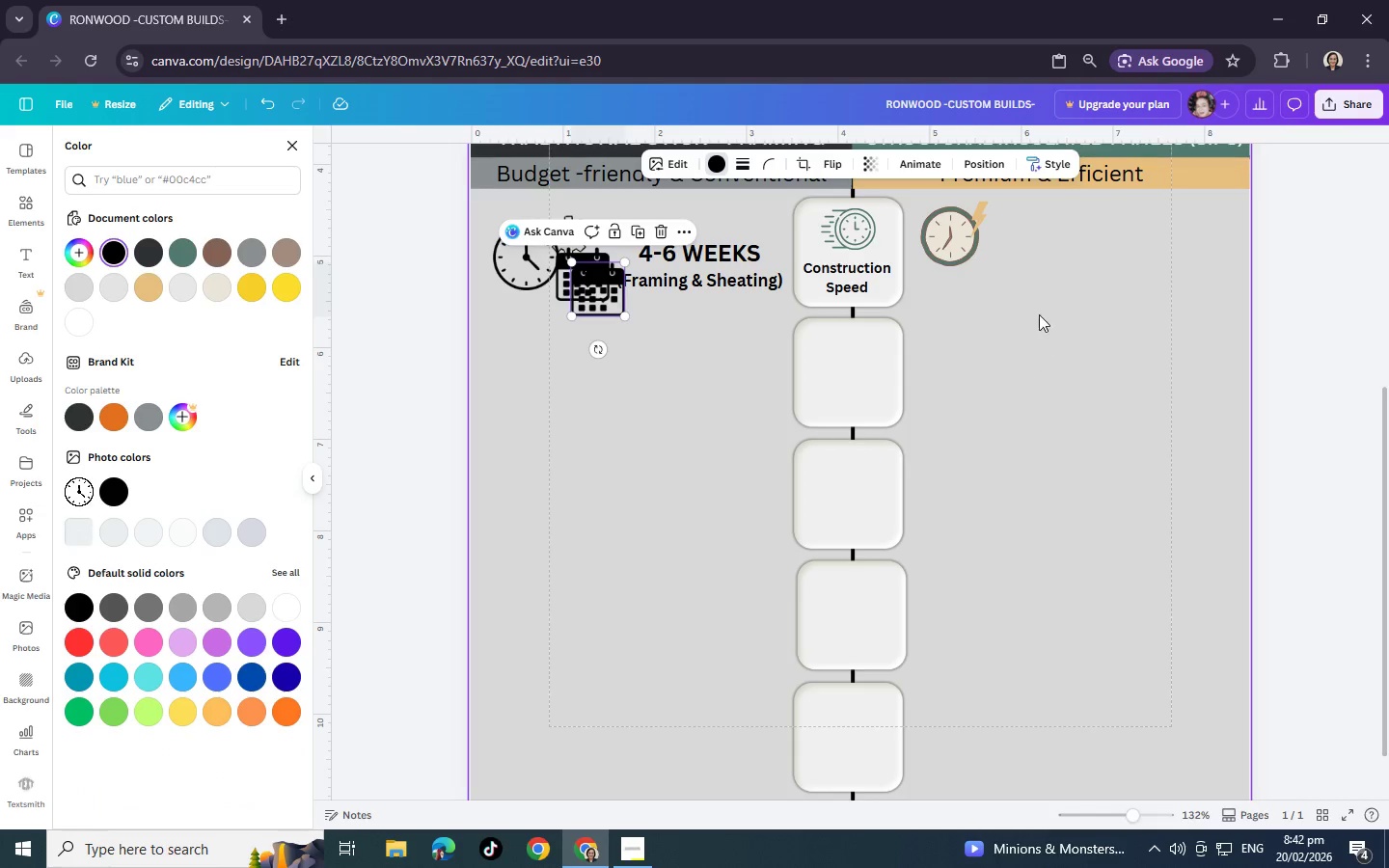 
key(Control+ControlLeft)
 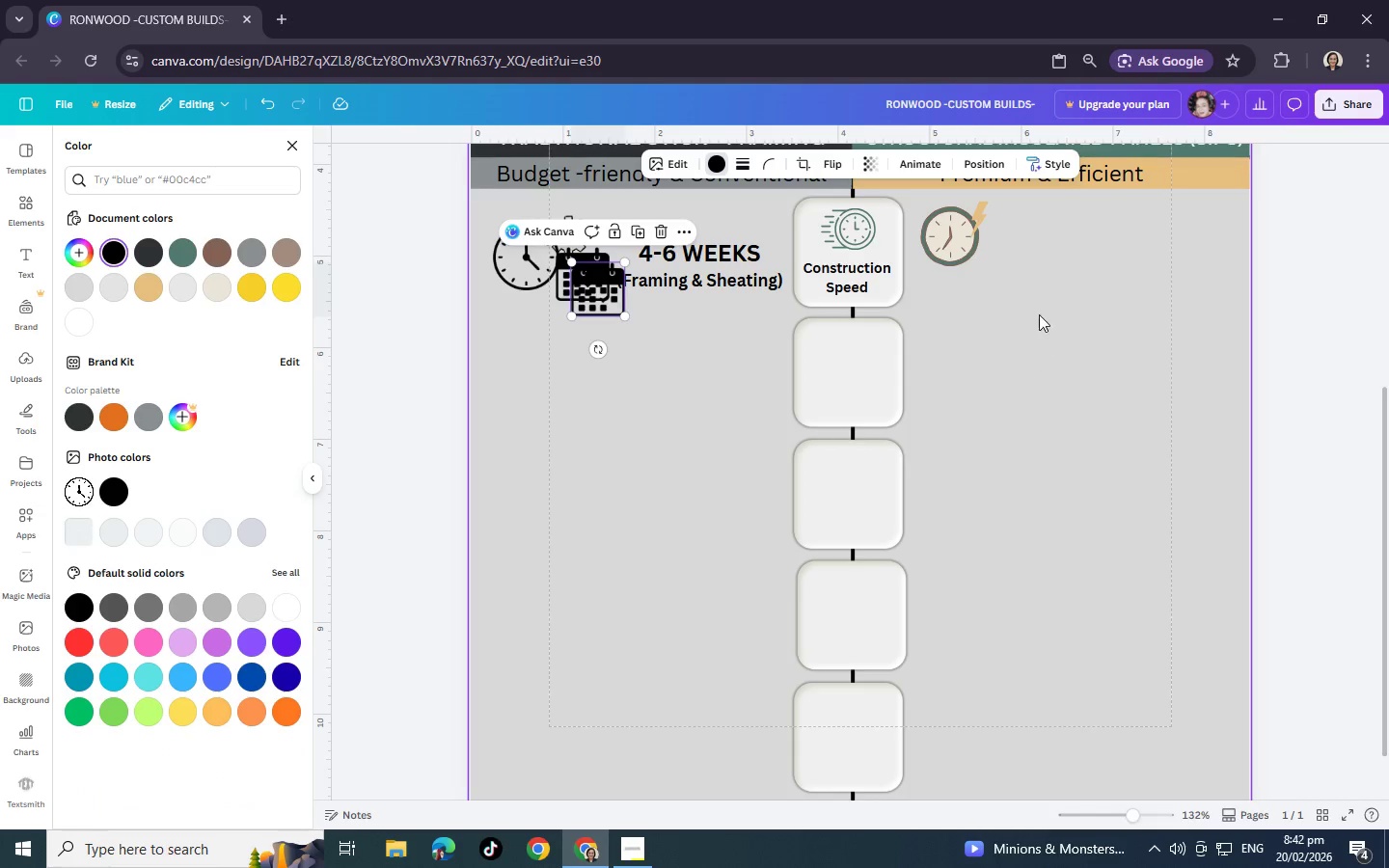 
key(Control+ControlLeft)
 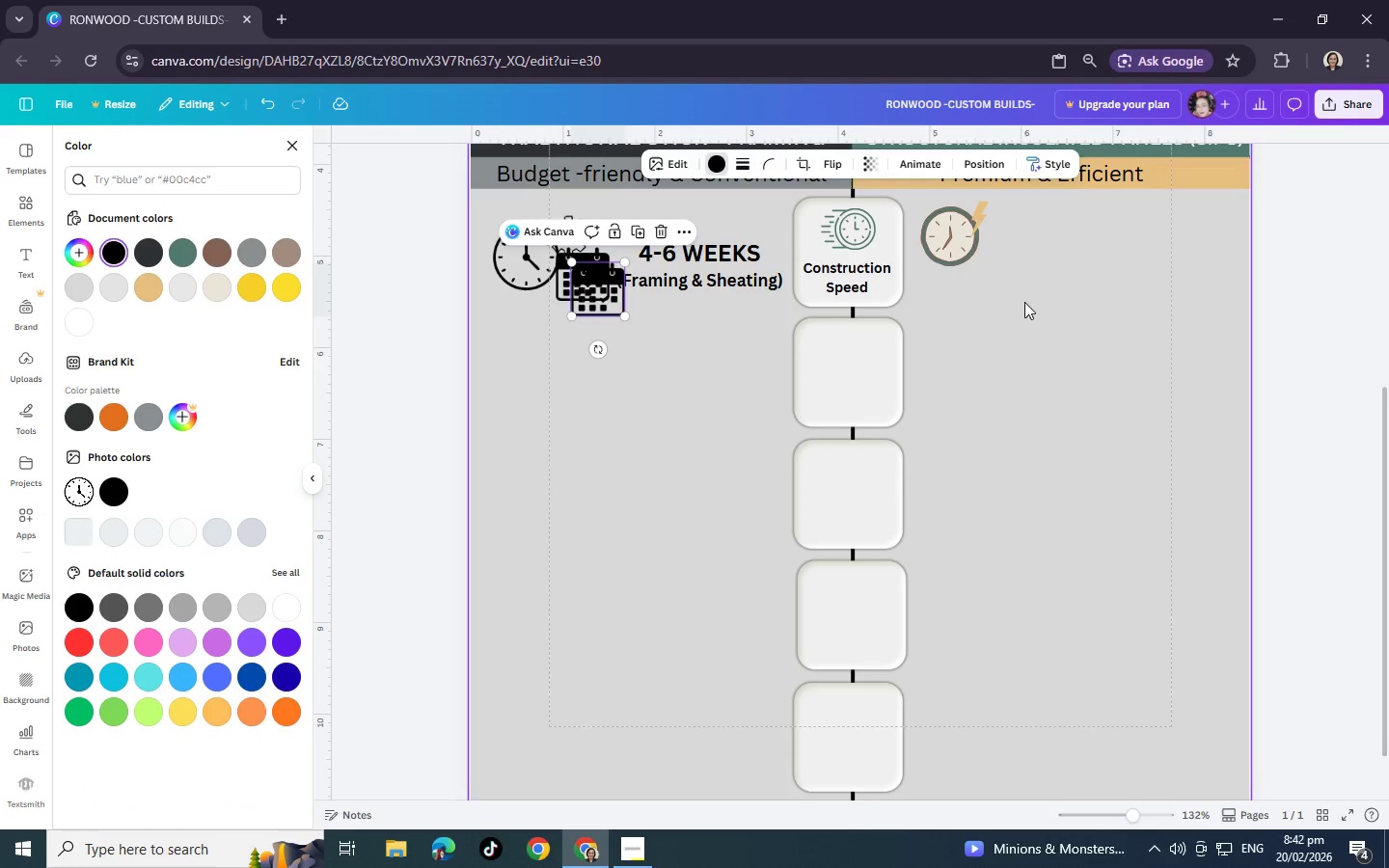 
key(Control+ControlLeft)
 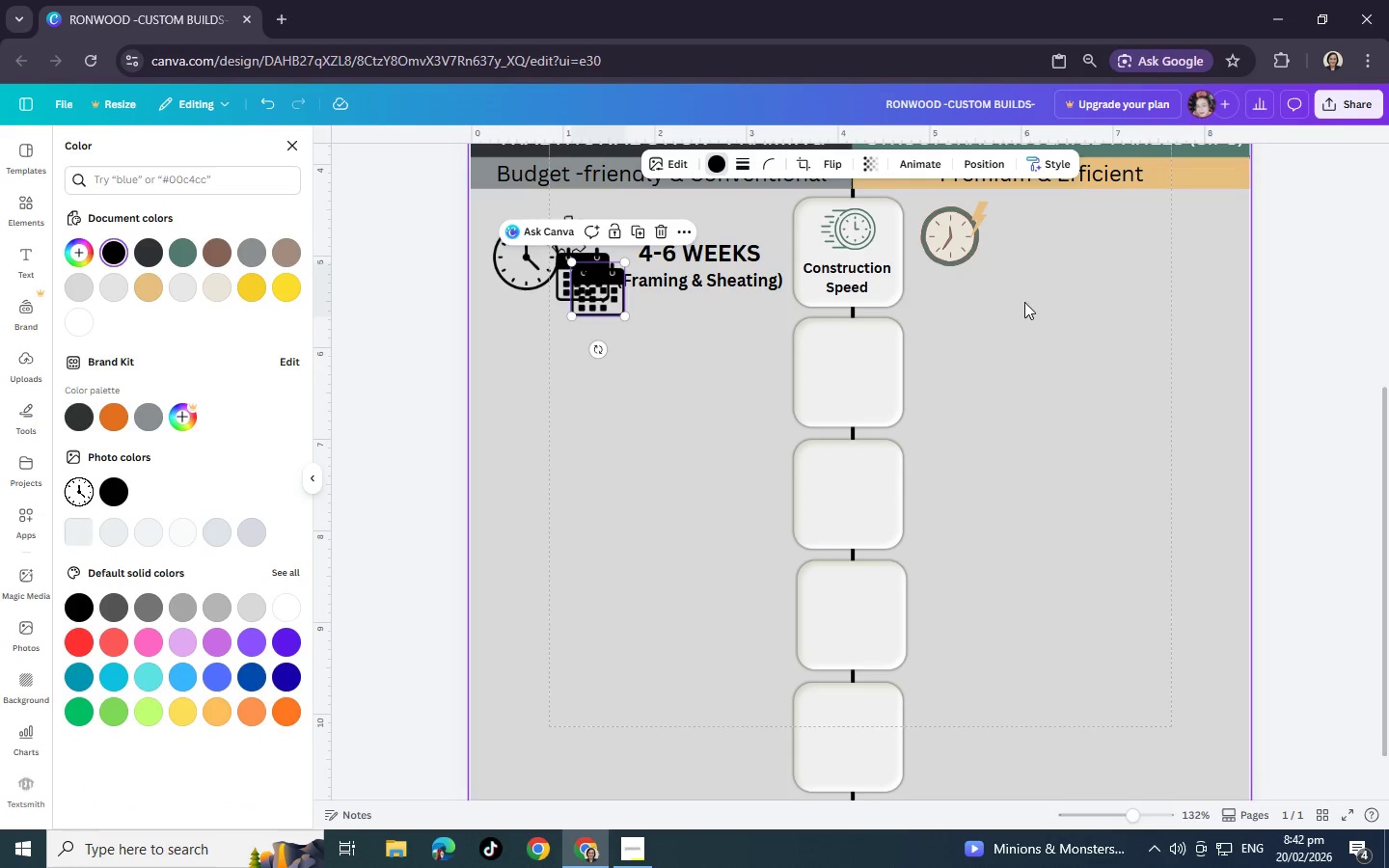 
key(Control+V)
 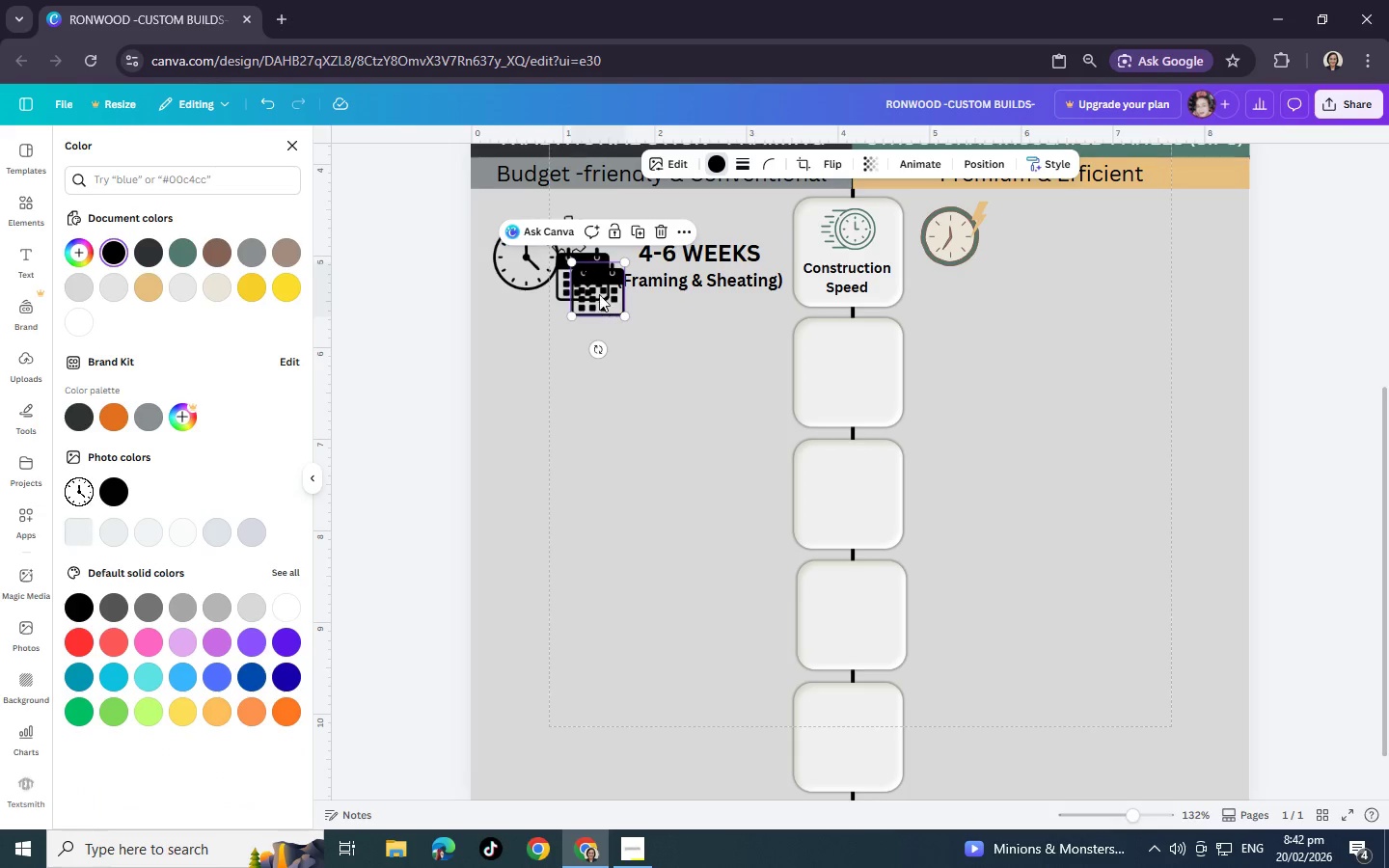 
left_click_drag(start_coordinate=[599, 294], to_coordinate=[994, 261])
 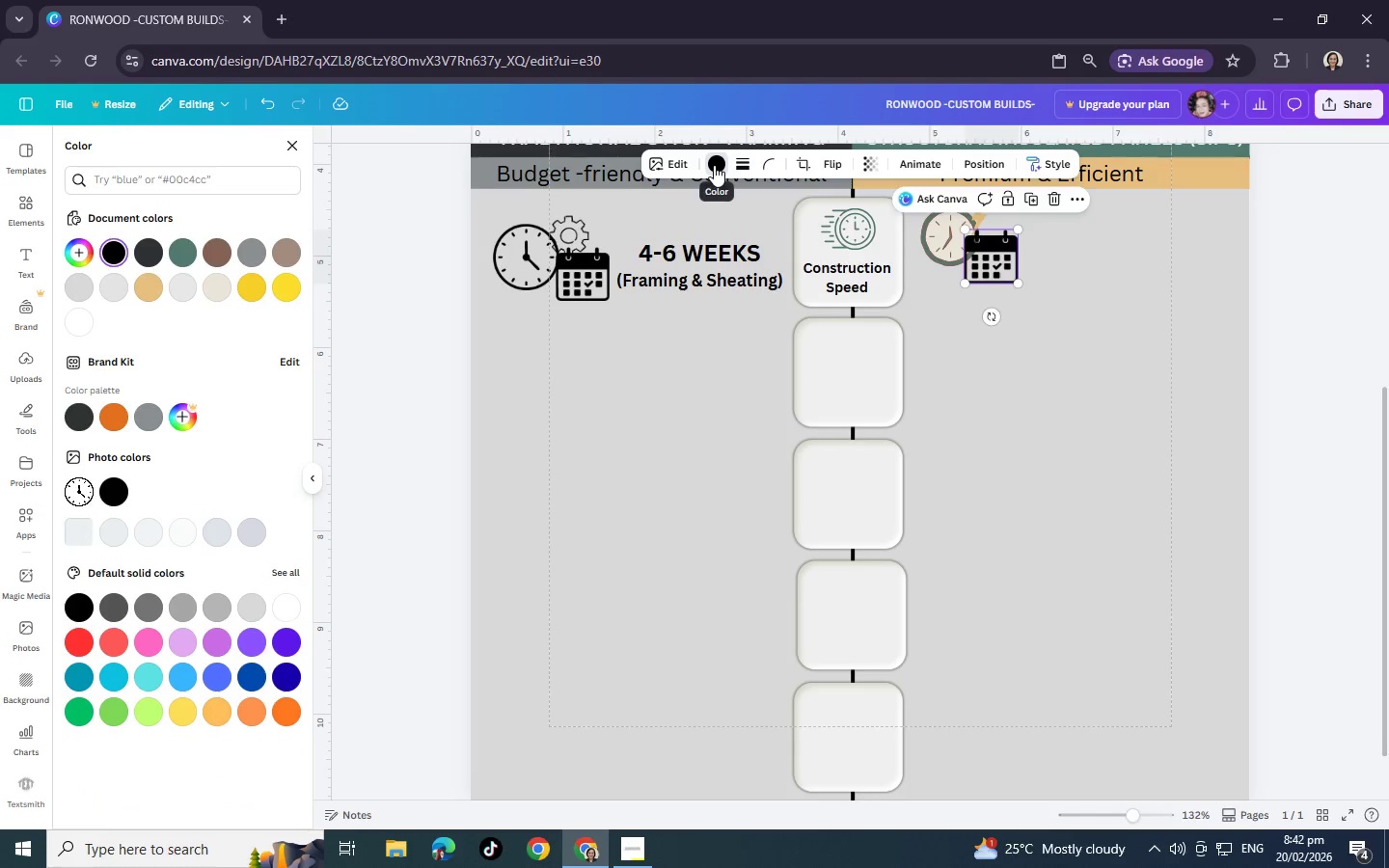 
left_click([714, 165])
 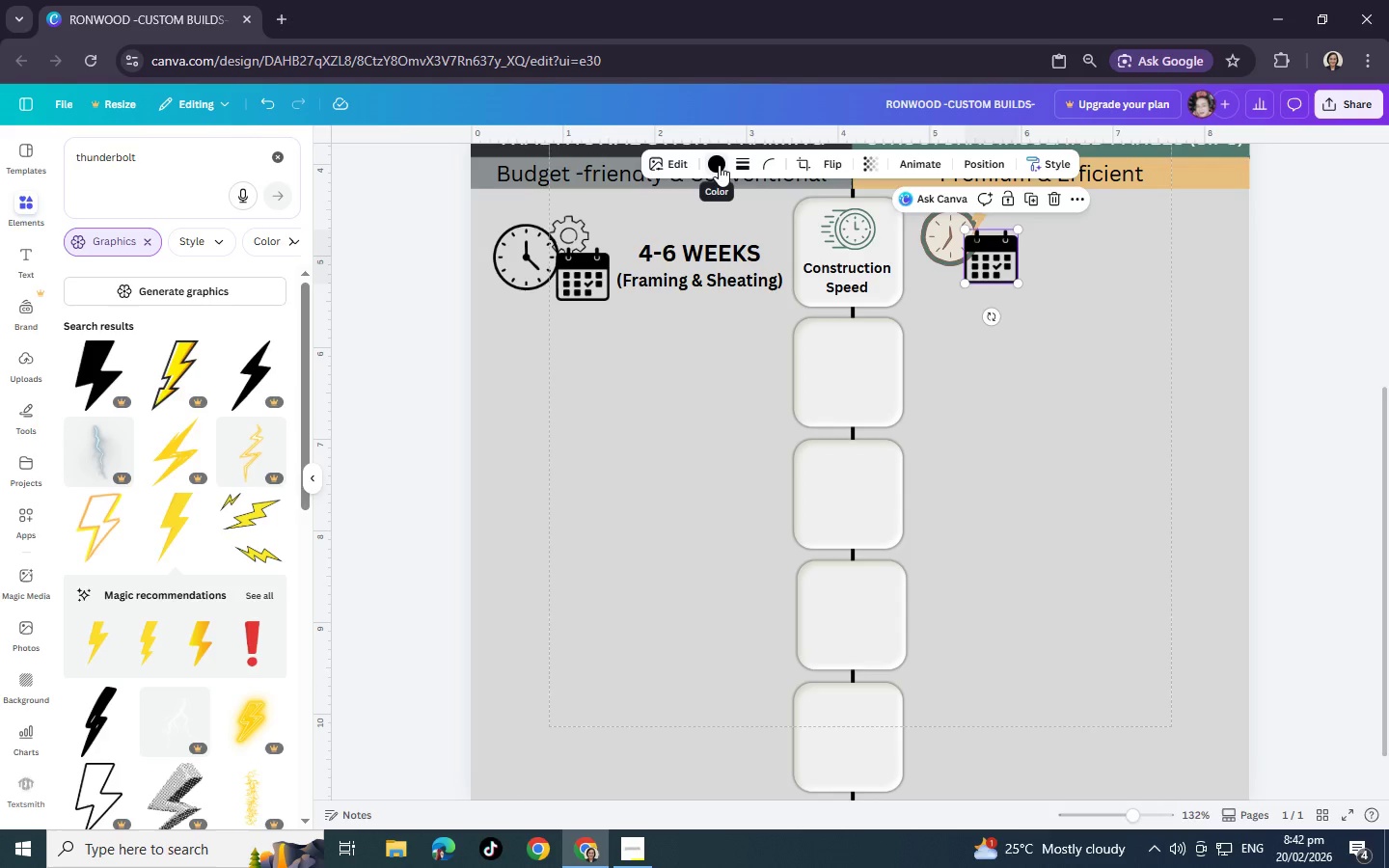 
wait(6.25)
 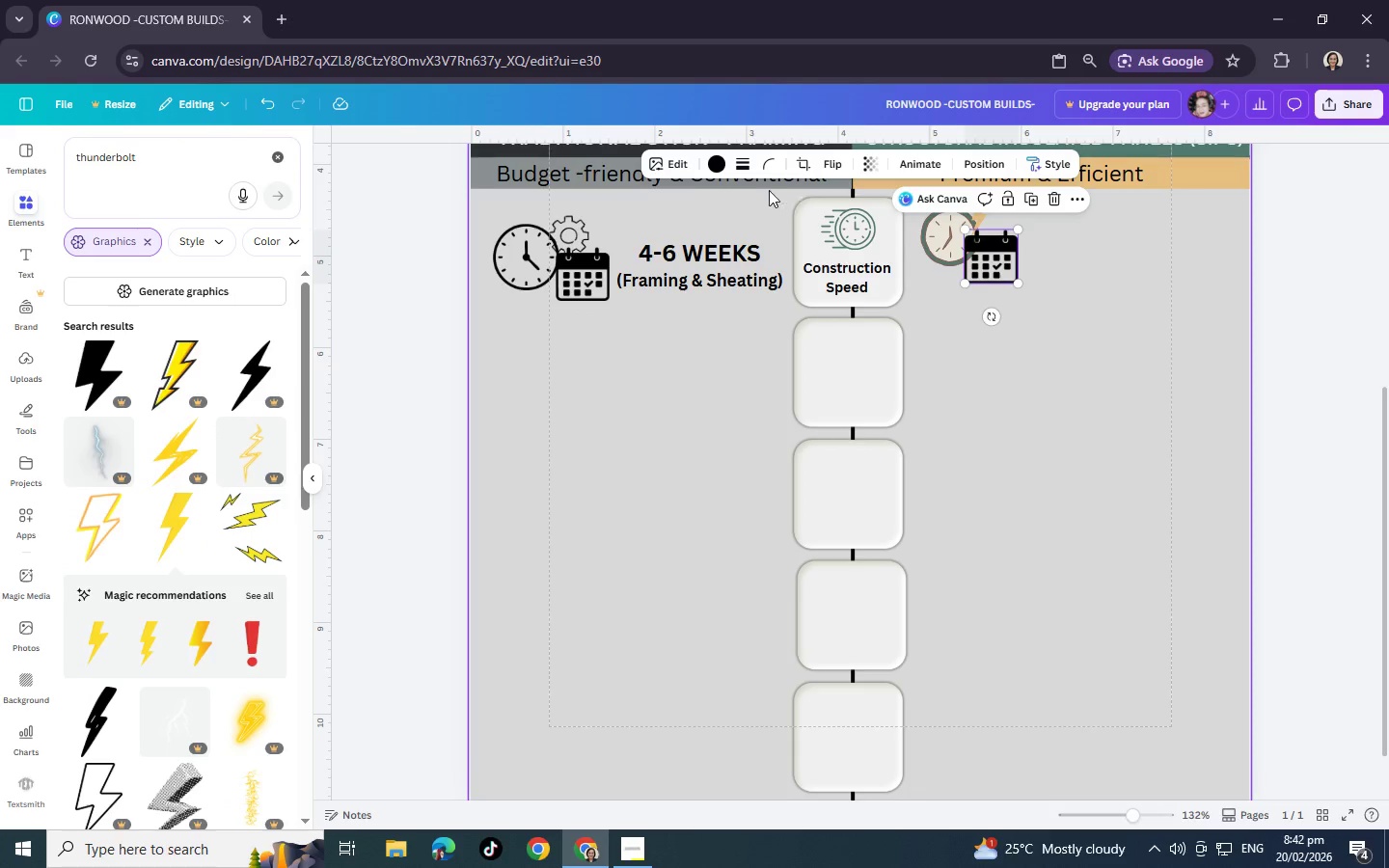 
left_click([719, 165])
 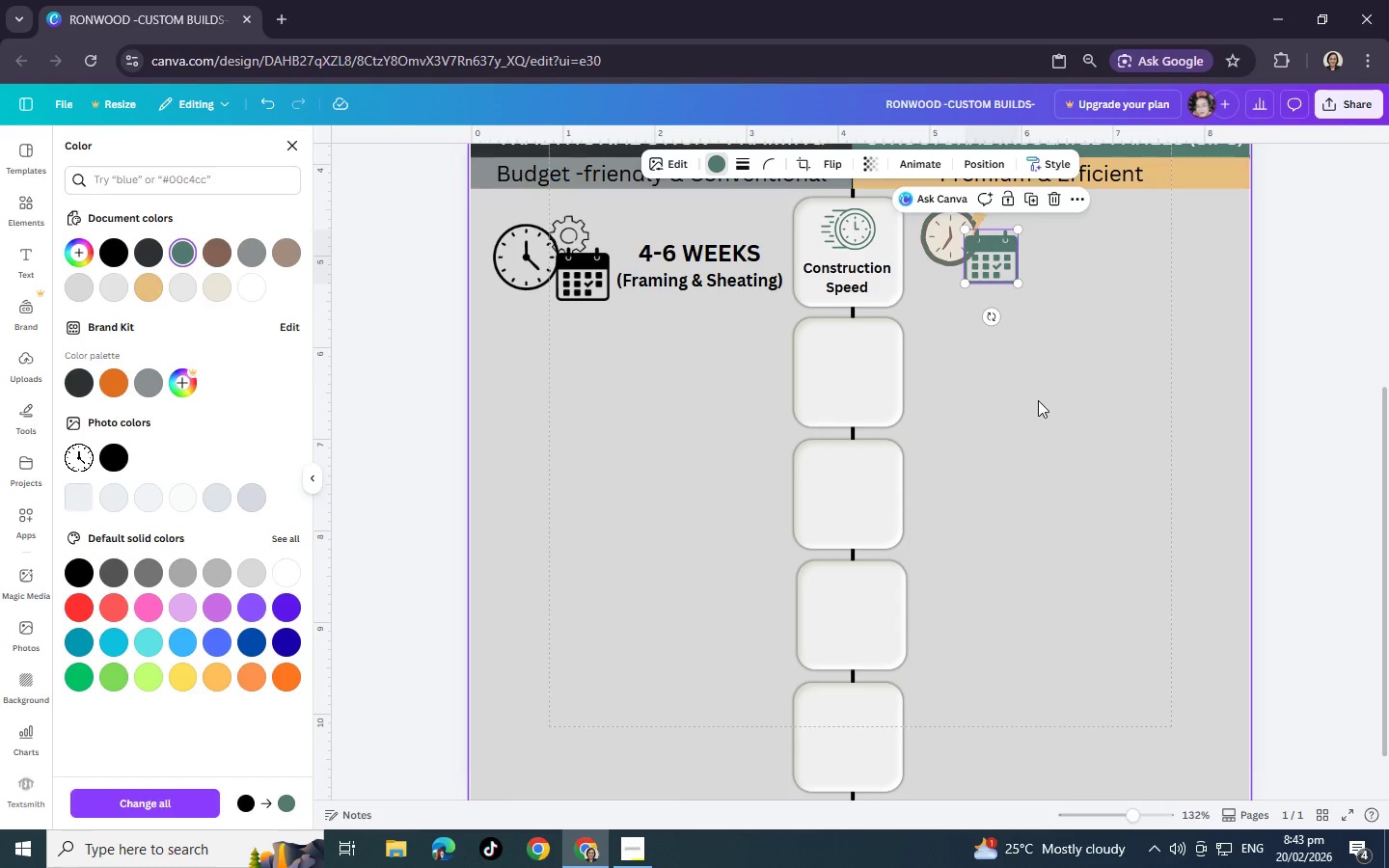 
left_click([1038, 400])
 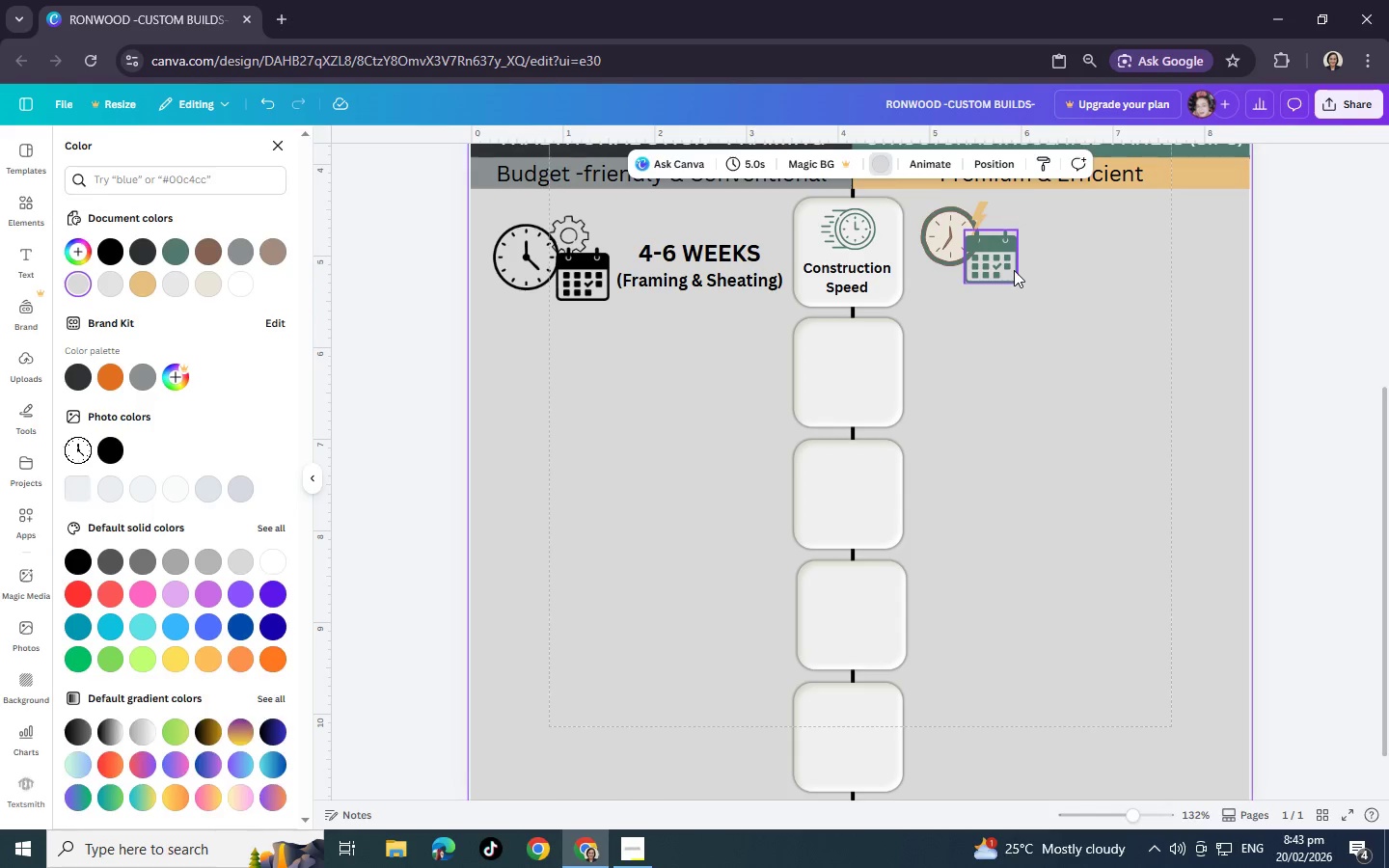 
left_click([1014, 270])
 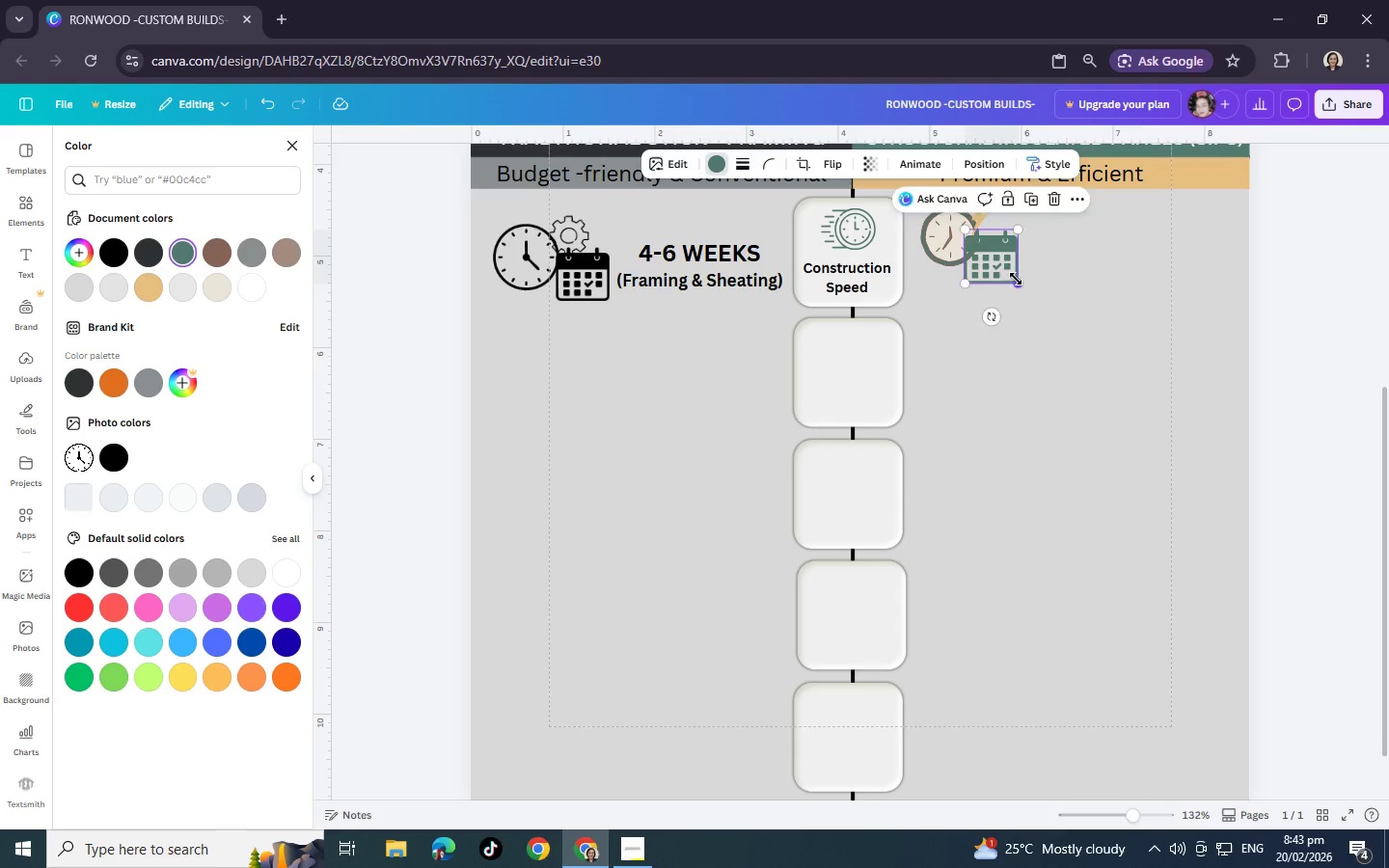 
left_click_drag(start_coordinate=[1018, 285], to_coordinate=[1016, 277])
 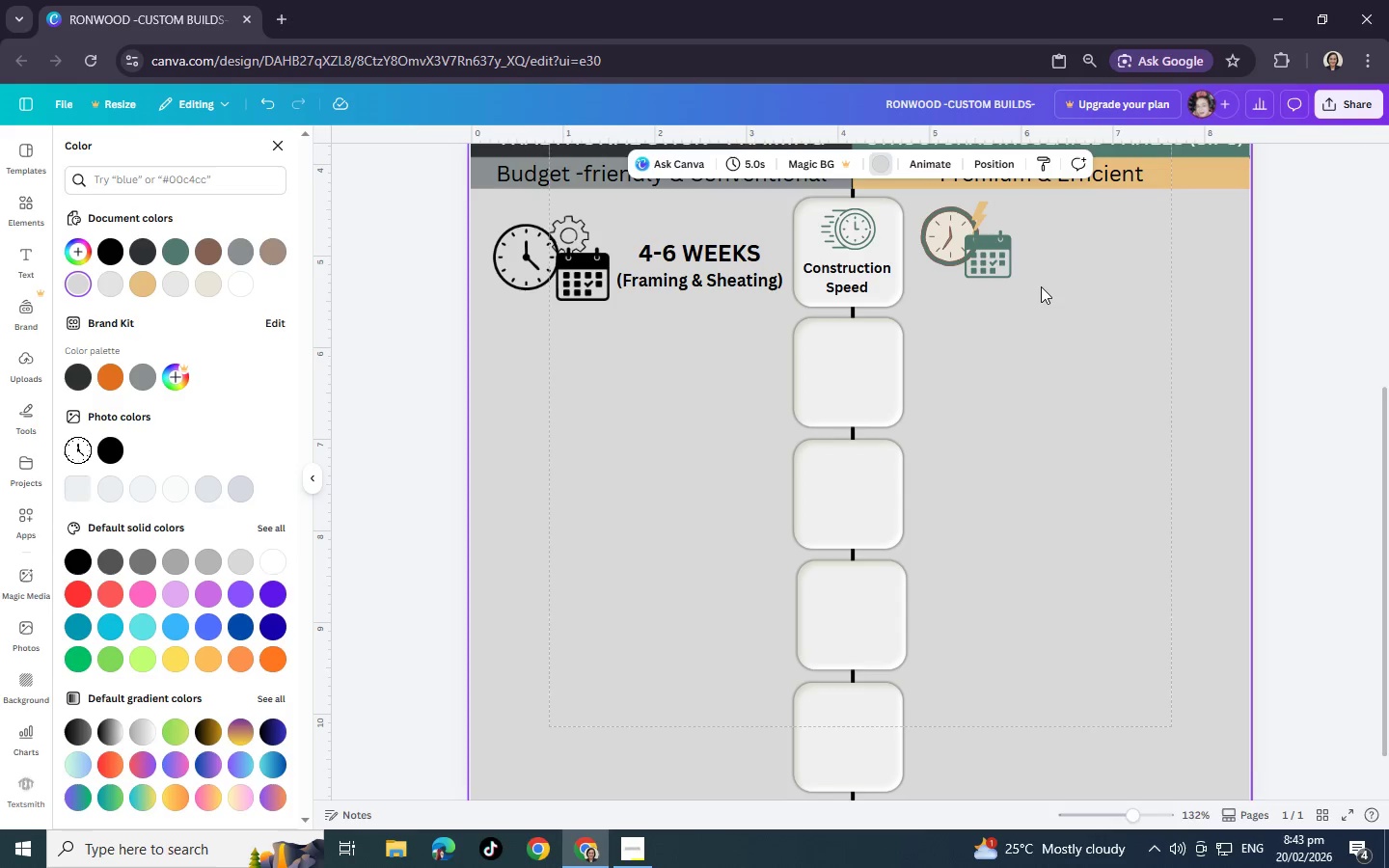 
left_click([1041, 286])
 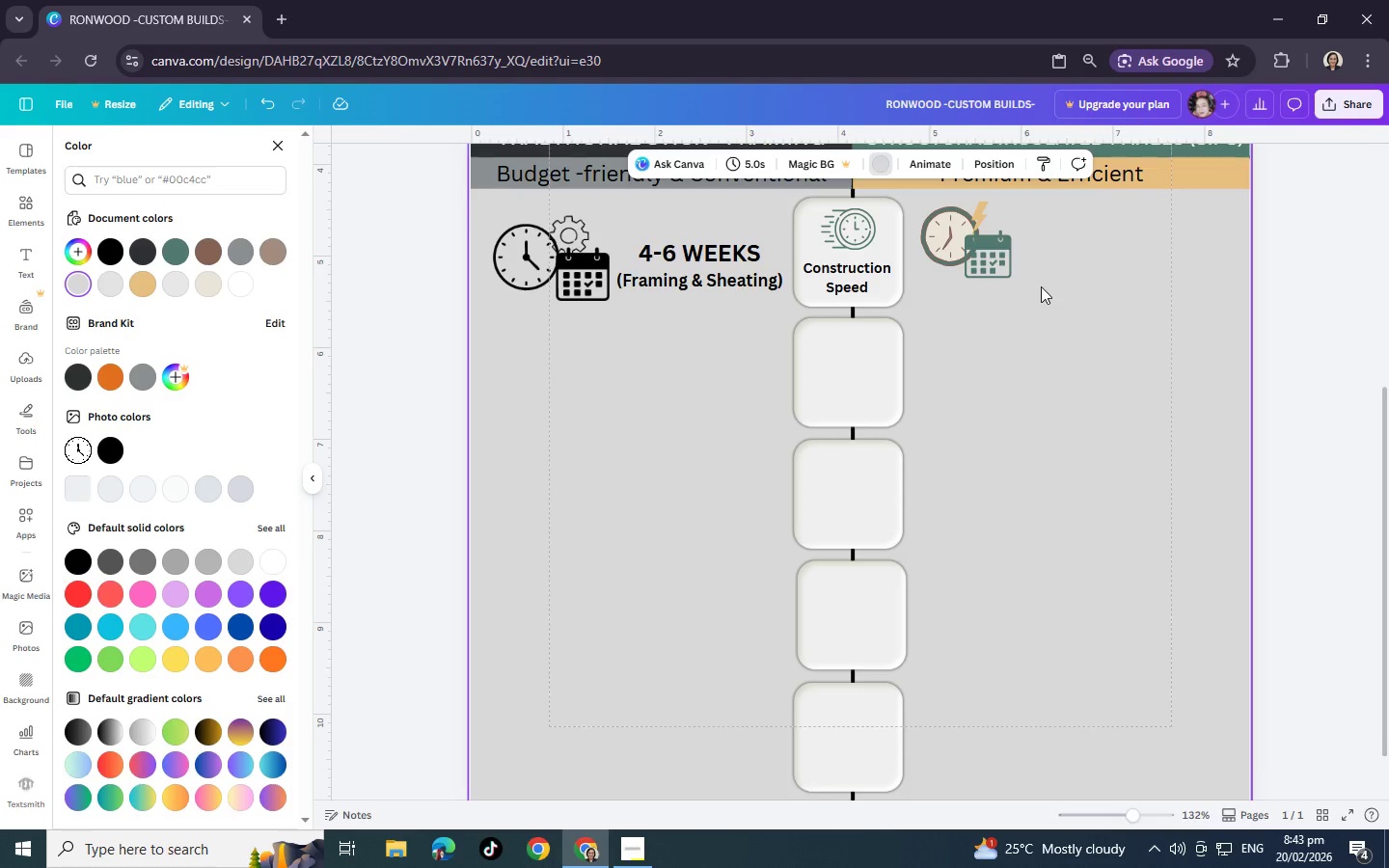 
key(Control+ControlLeft)
 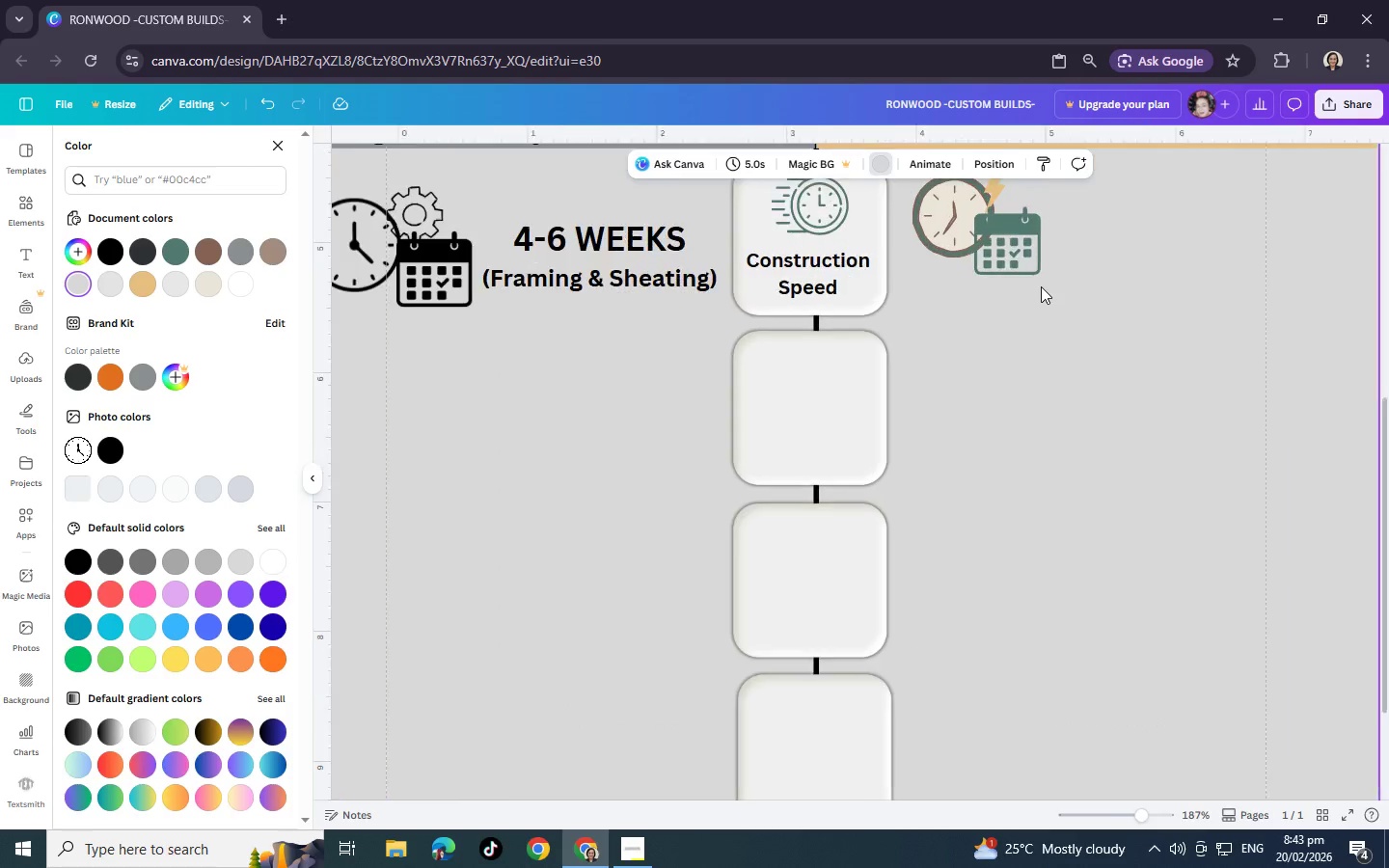 
scroll: coordinate [1041, 286], scroll_direction: up, amount: 2.0
 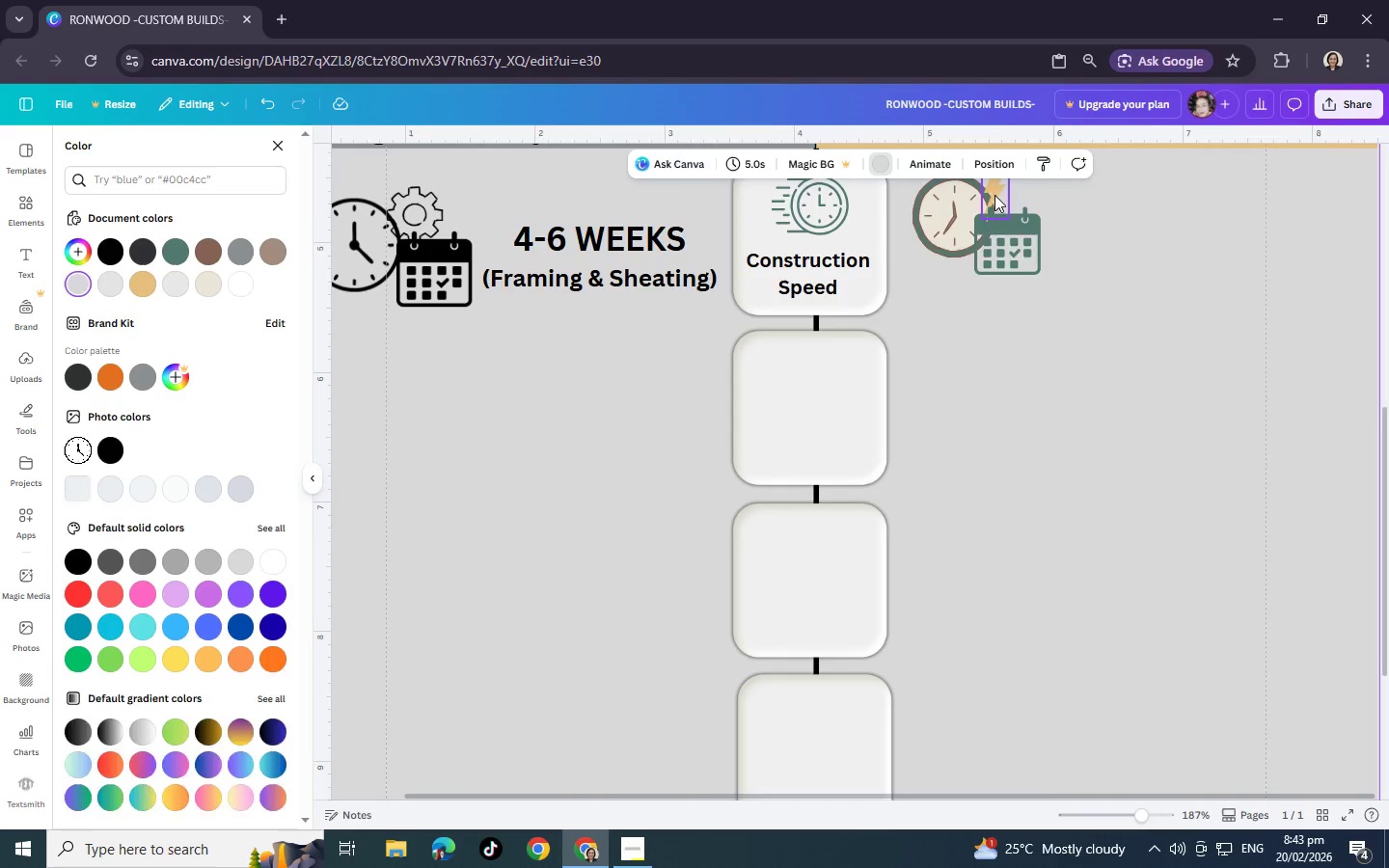 
left_click([993, 195])
 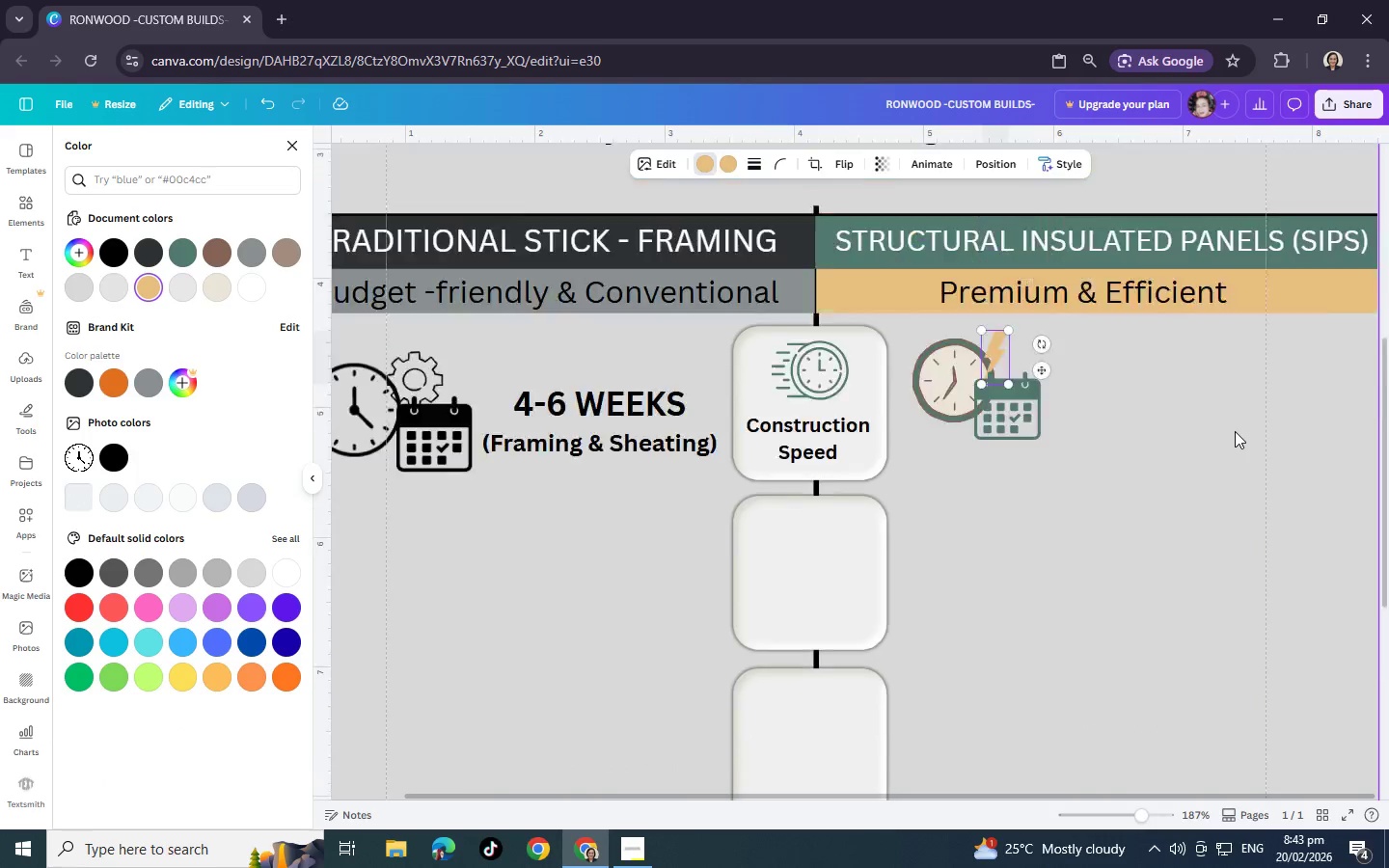 
scroll: coordinate [1235, 431], scroll_direction: up, amount: 3.0
 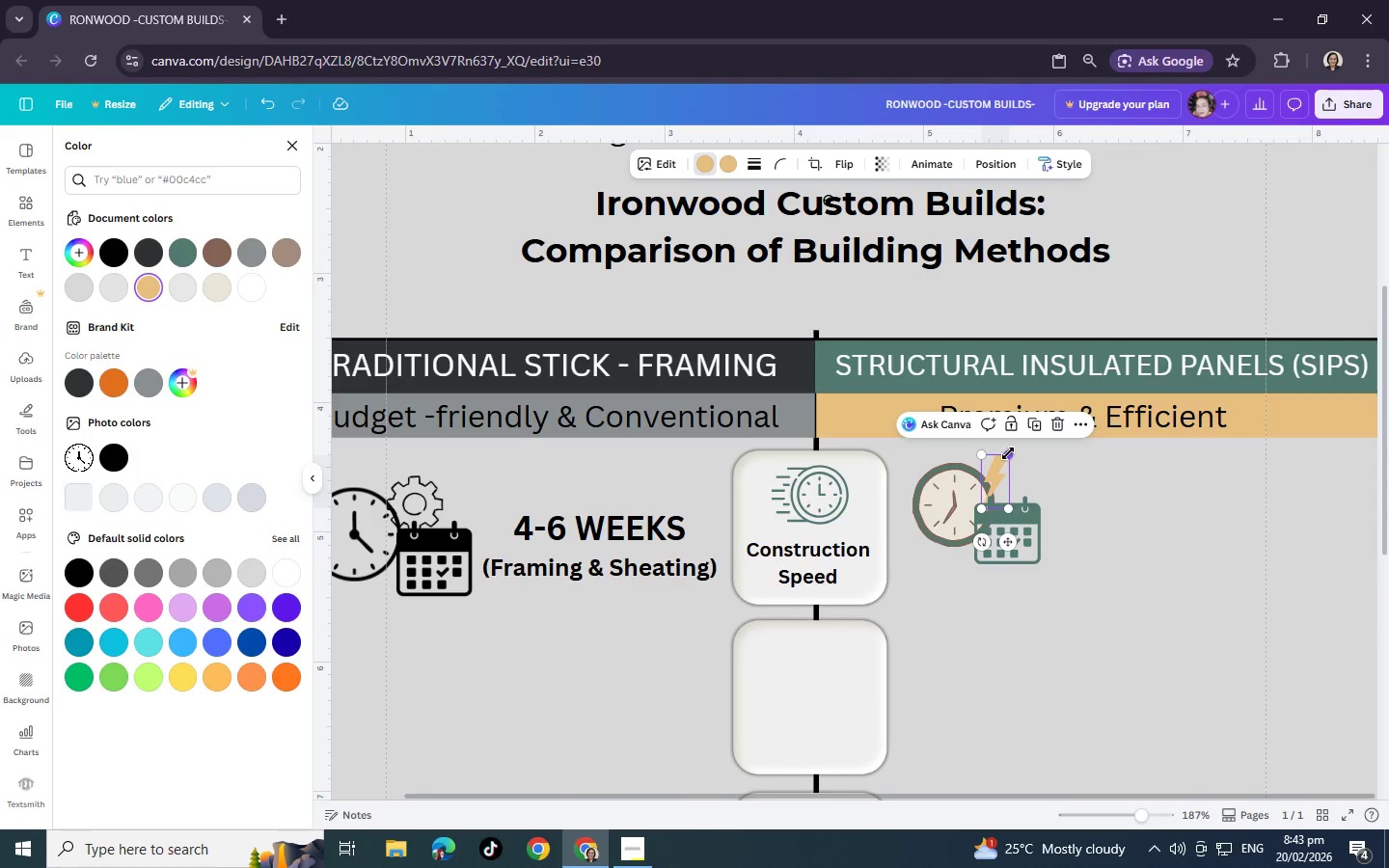 
left_click_drag(start_coordinate=[1008, 453], to_coordinate=[1011, 447])
 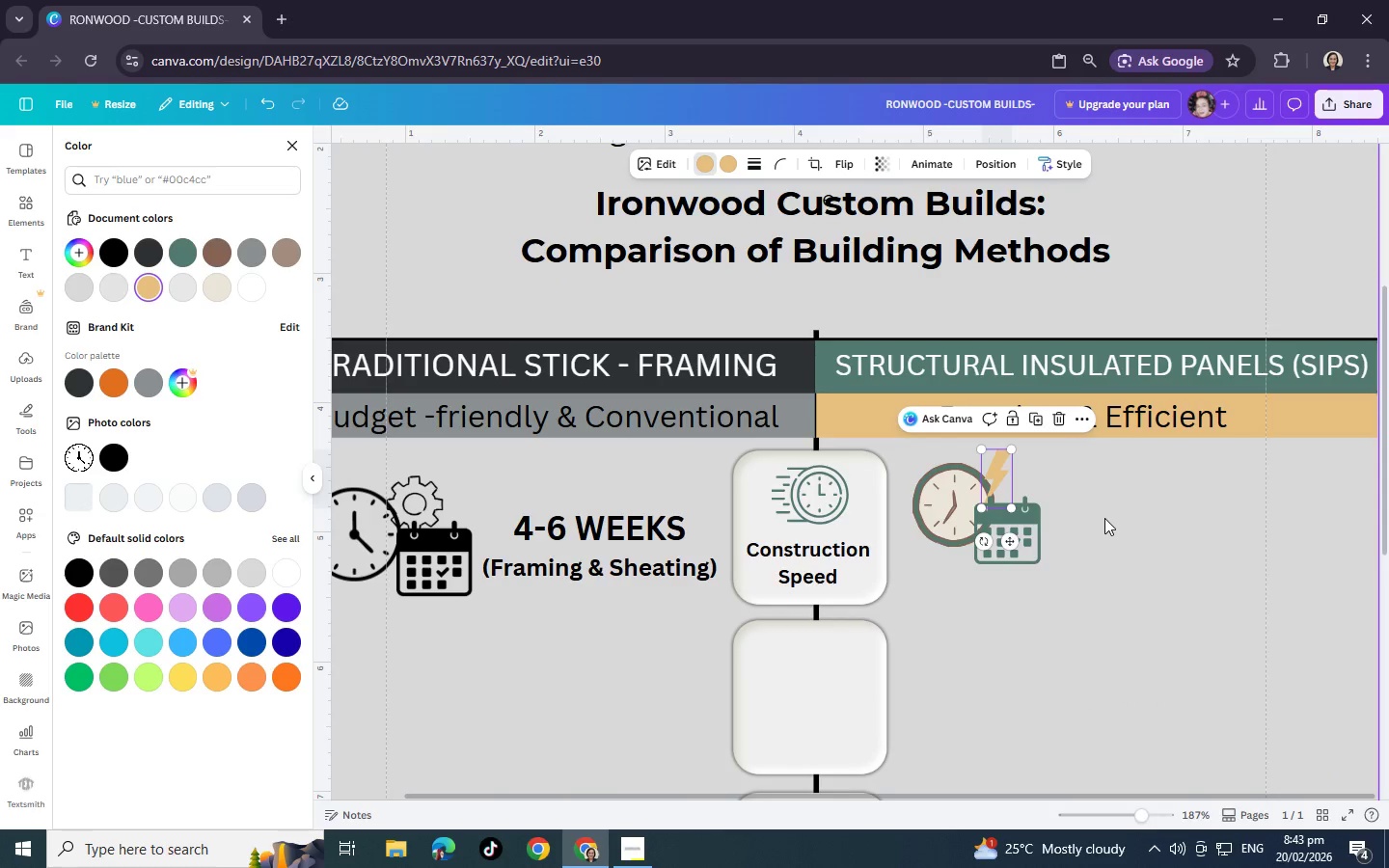 
left_click([1104, 518])
 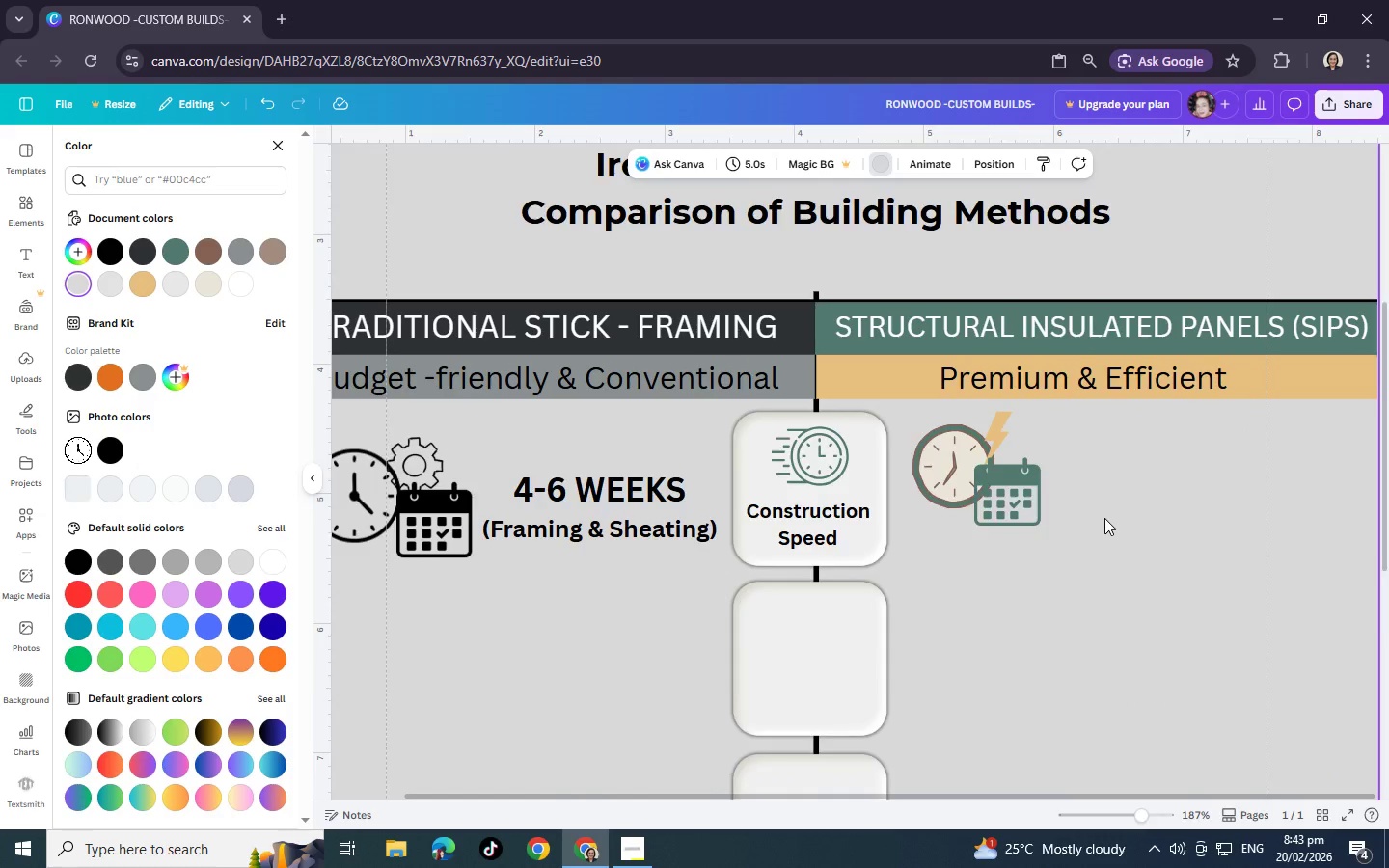 
key(Control+ControlLeft)
 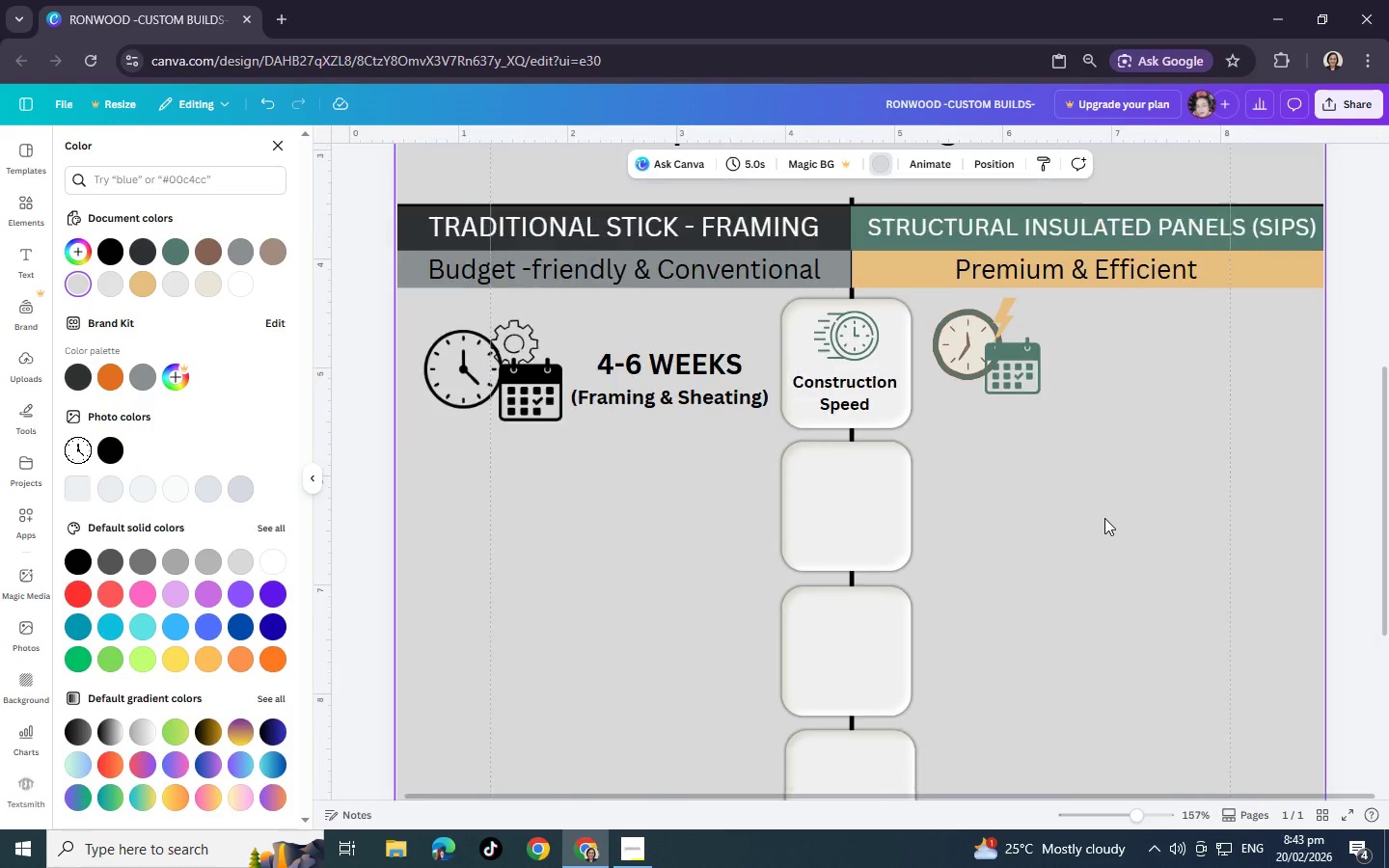 
scroll: coordinate [1104, 518], scroll_direction: down, amount: 2.0
 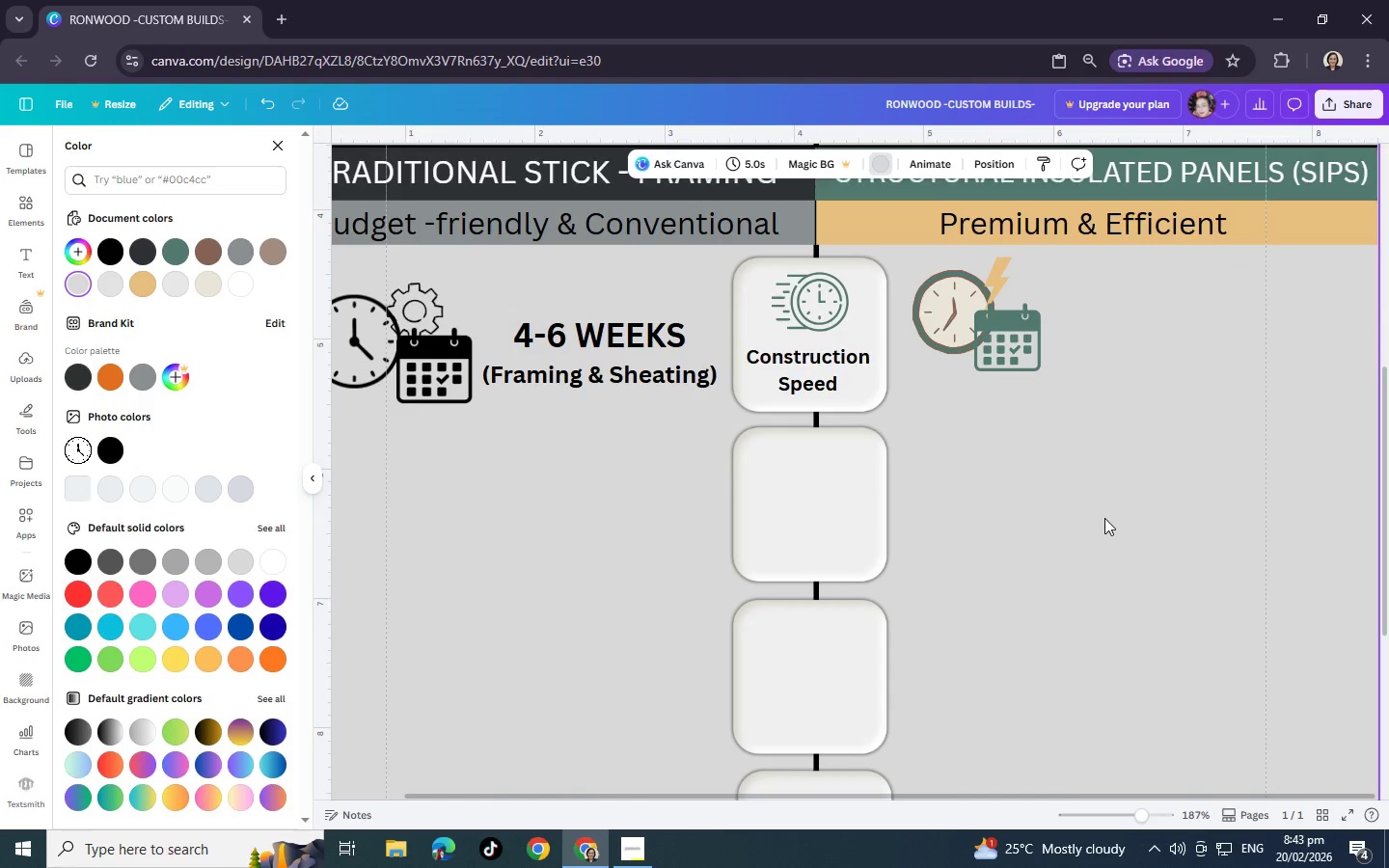 
key(Control+ControlLeft)
 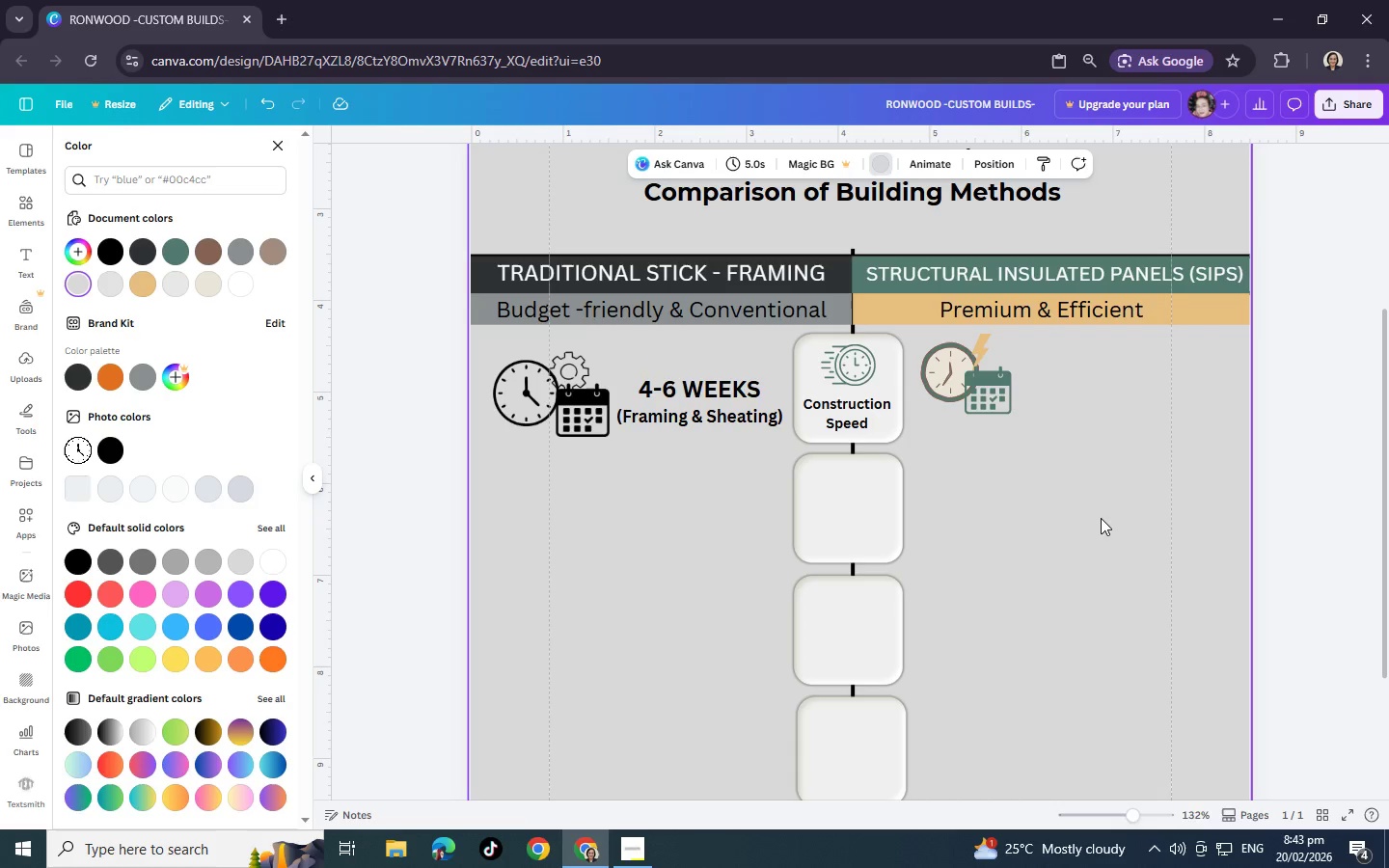 
left_click([729, 408])
 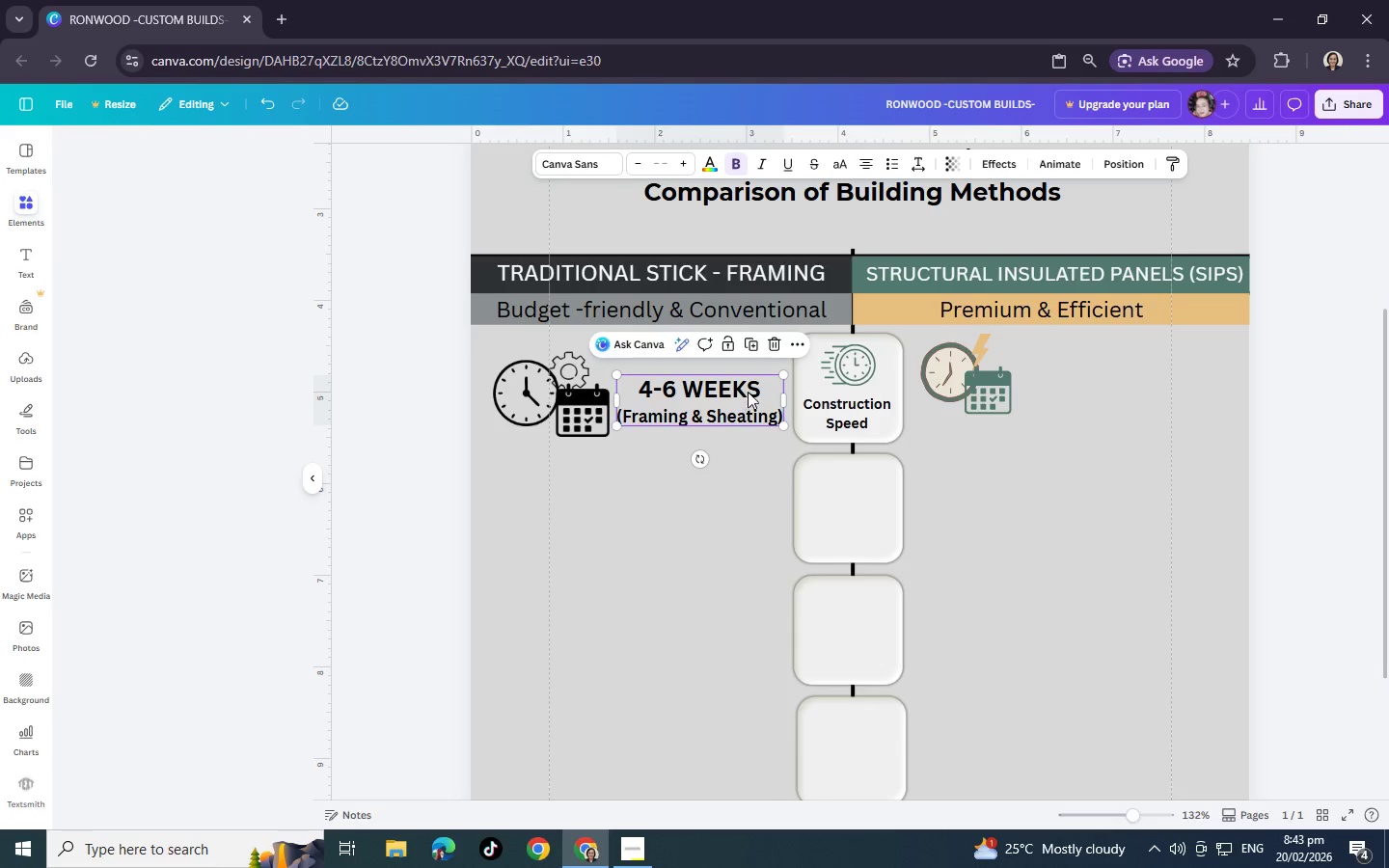 
right_click([737, 399])
 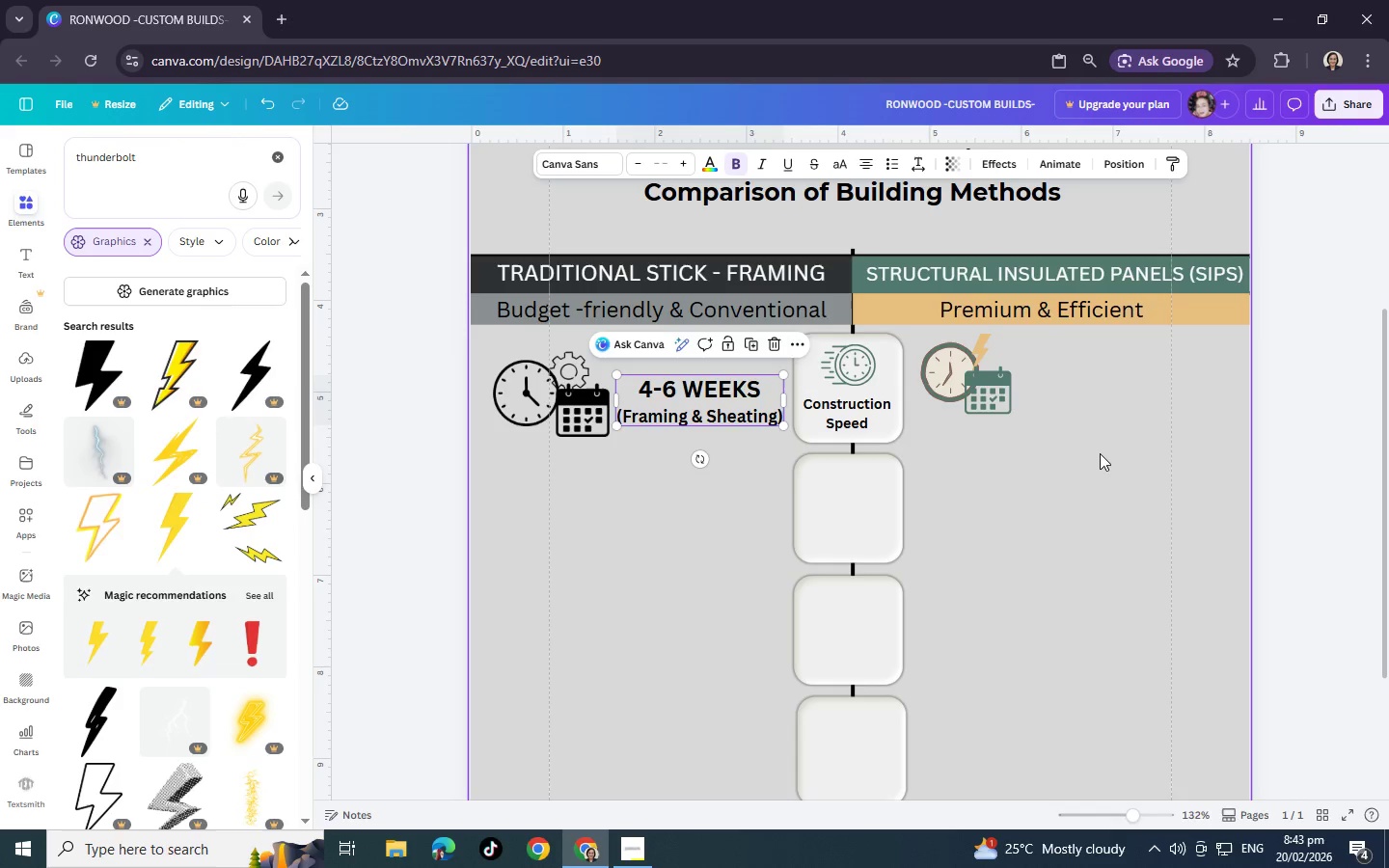 
left_click([1100, 453])
 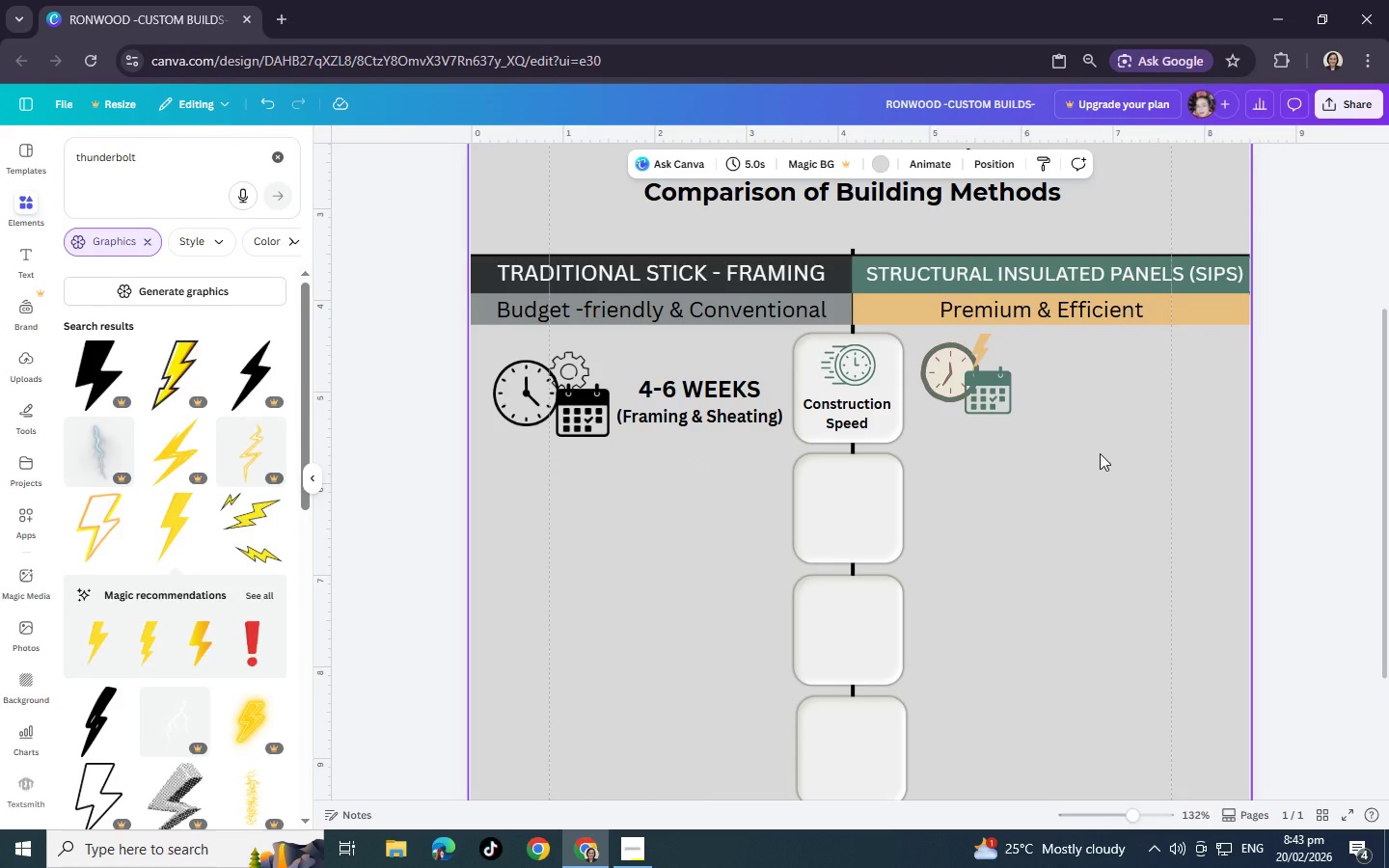 
key(Control+V)
 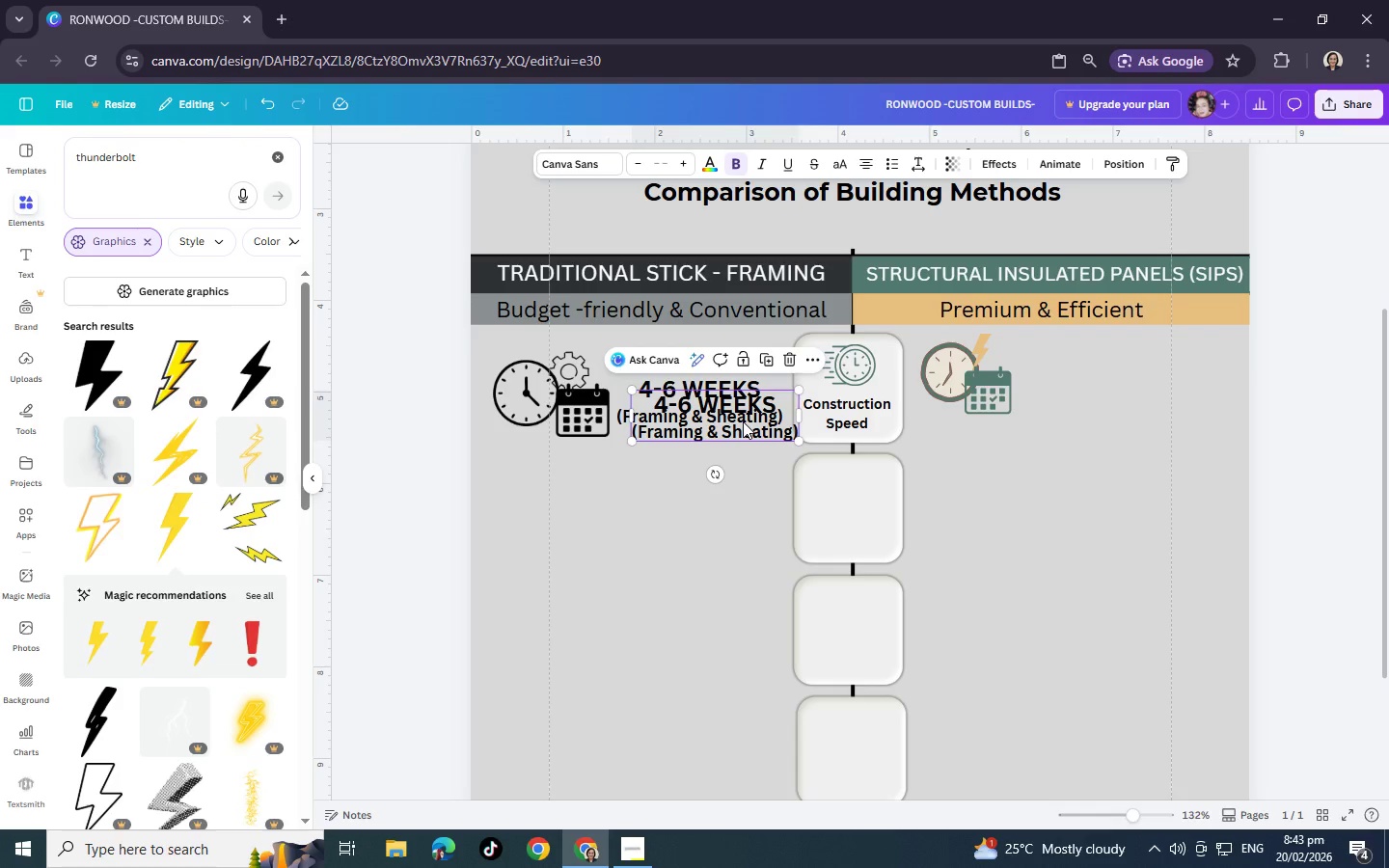 
left_click_drag(start_coordinate=[743, 421], to_coordinate=[1141, 388])
 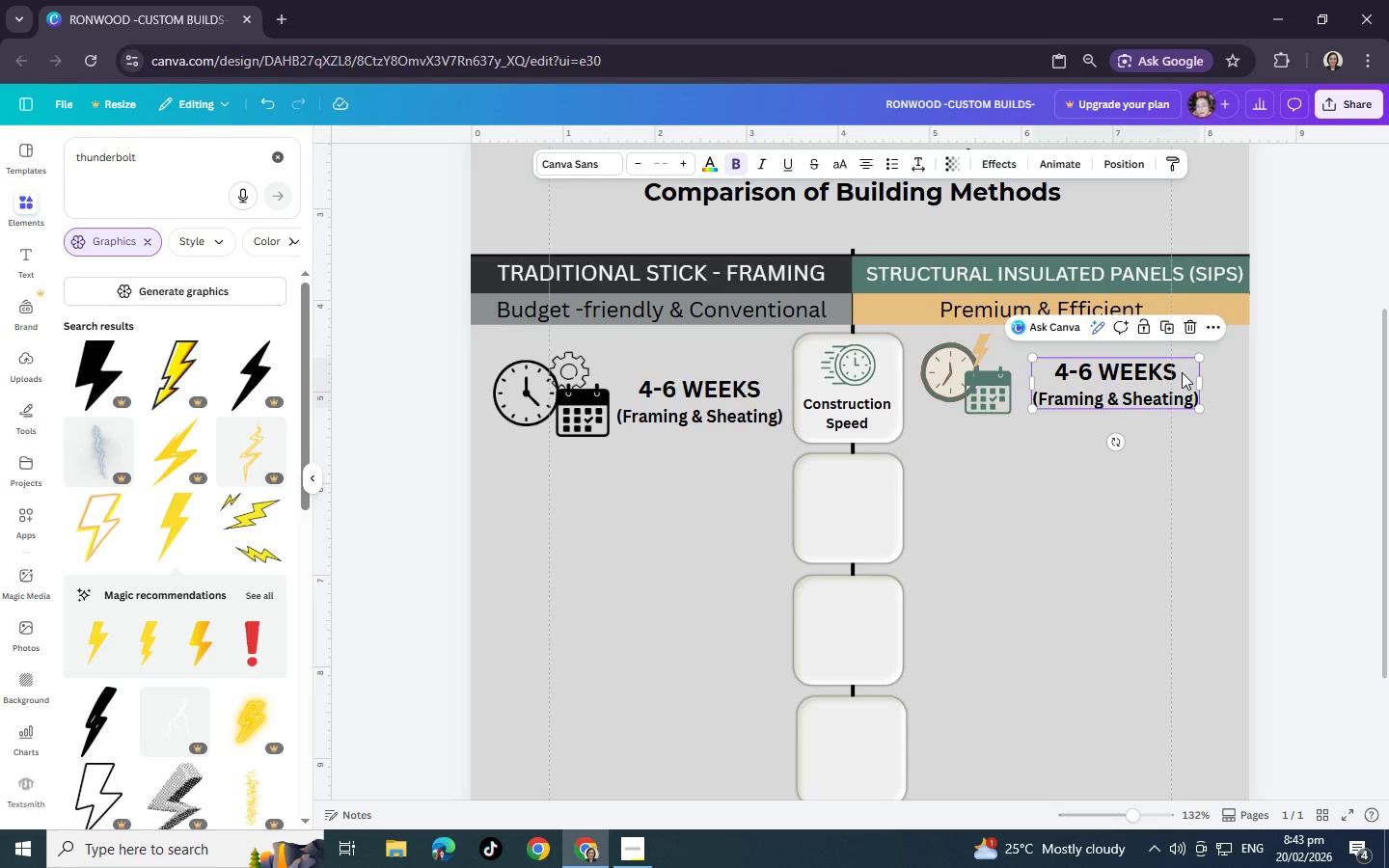 
double_click([1182, 372])
 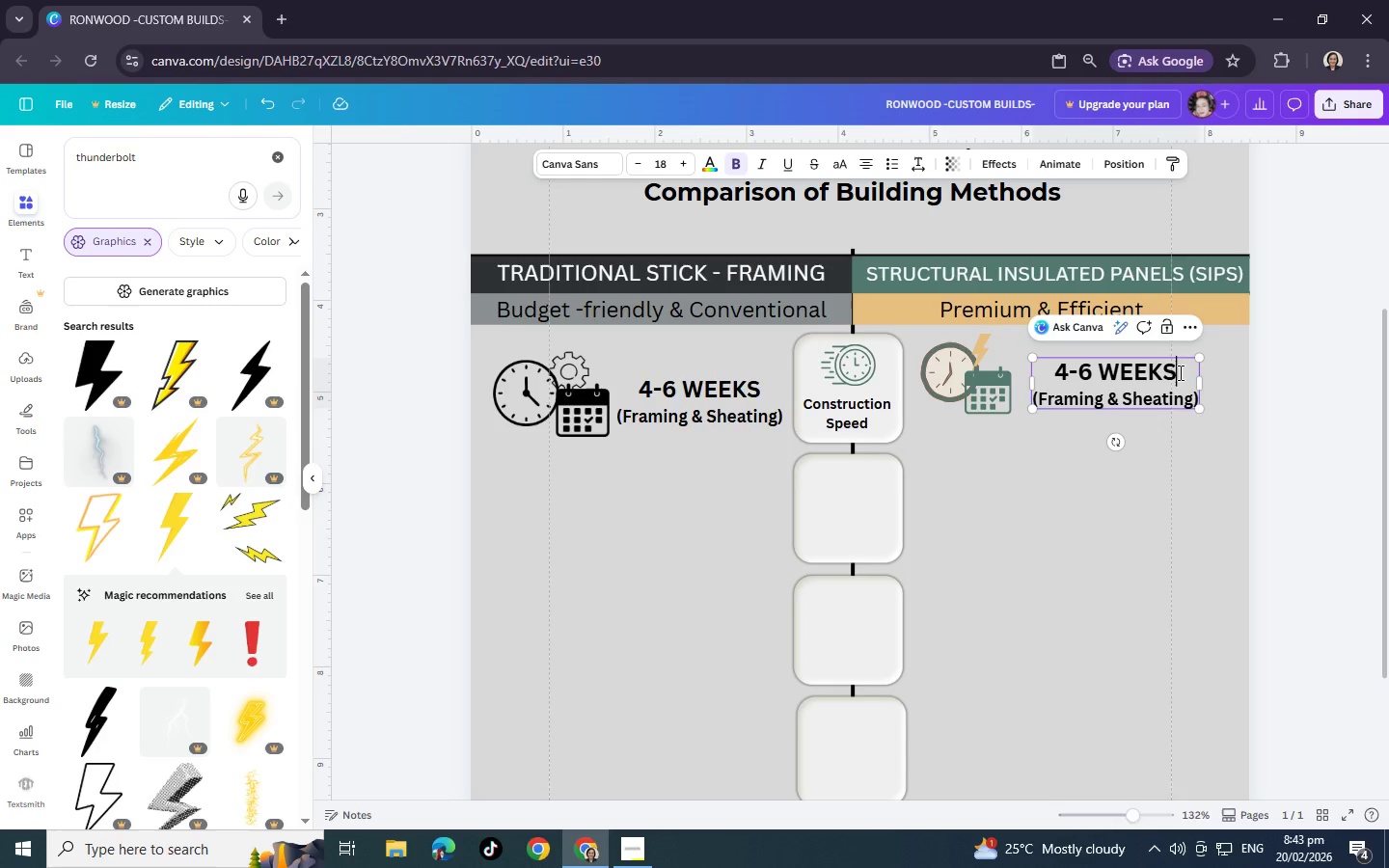 
left_click([1179, 372])
 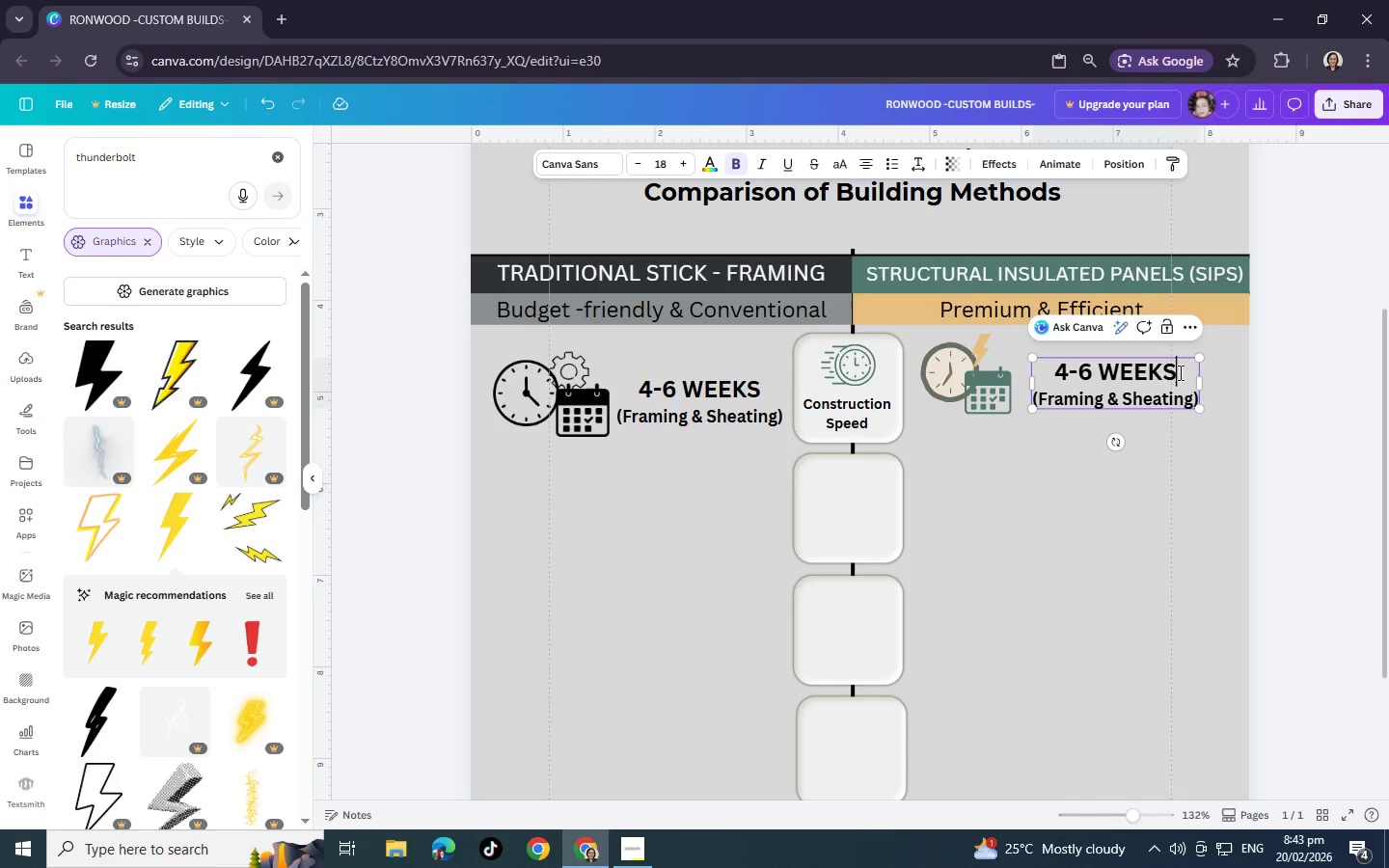 
key(Backspace)
key(Backspace)
key(Backspace)
key(Backspace)
key(Backspace)
key(Backspace)
key(Backspace)
key(Backspace)
key(Backspace)
type(5-6)
key(Backspace)
type(10 days)
 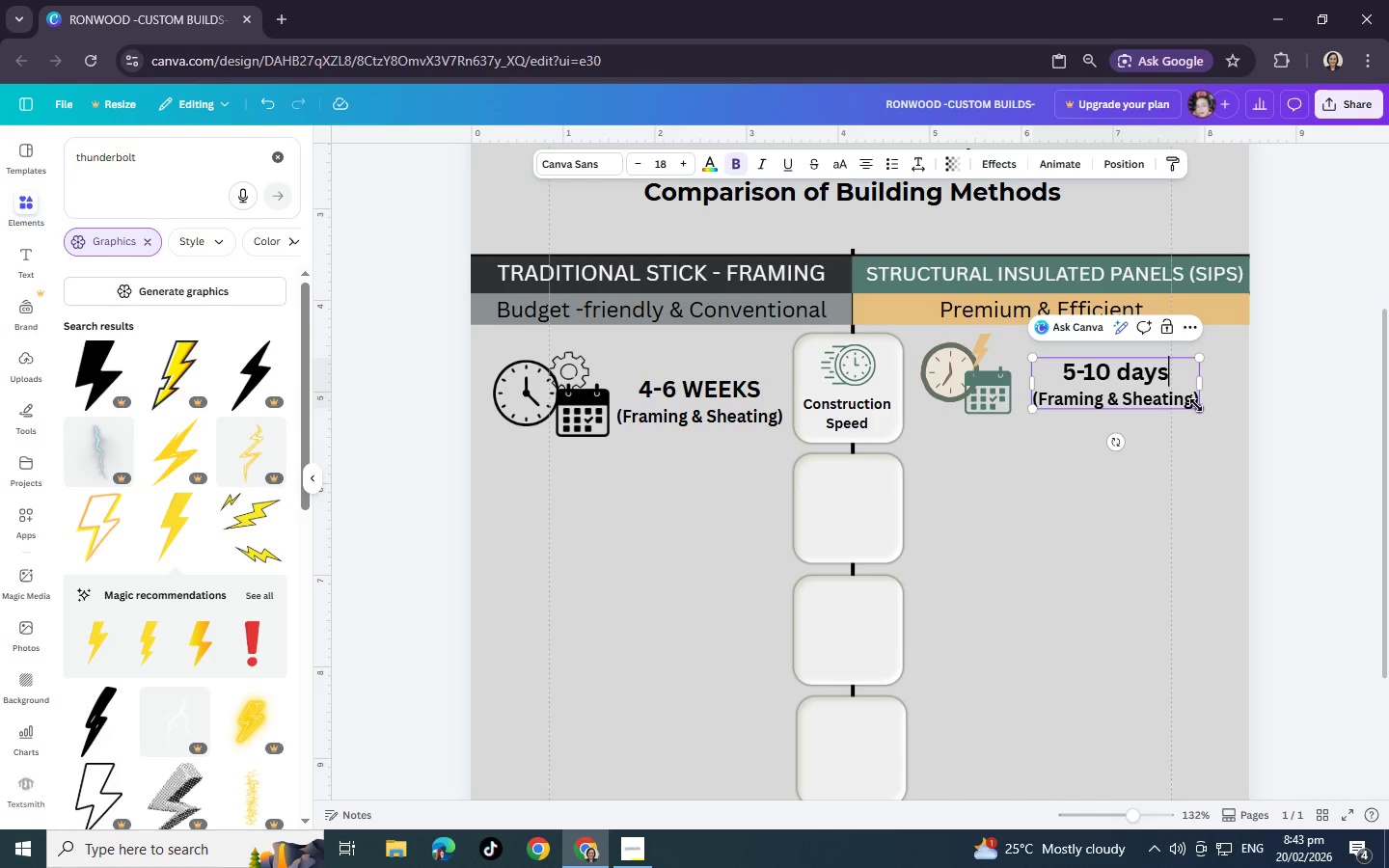 
left_click([1193, 398])
 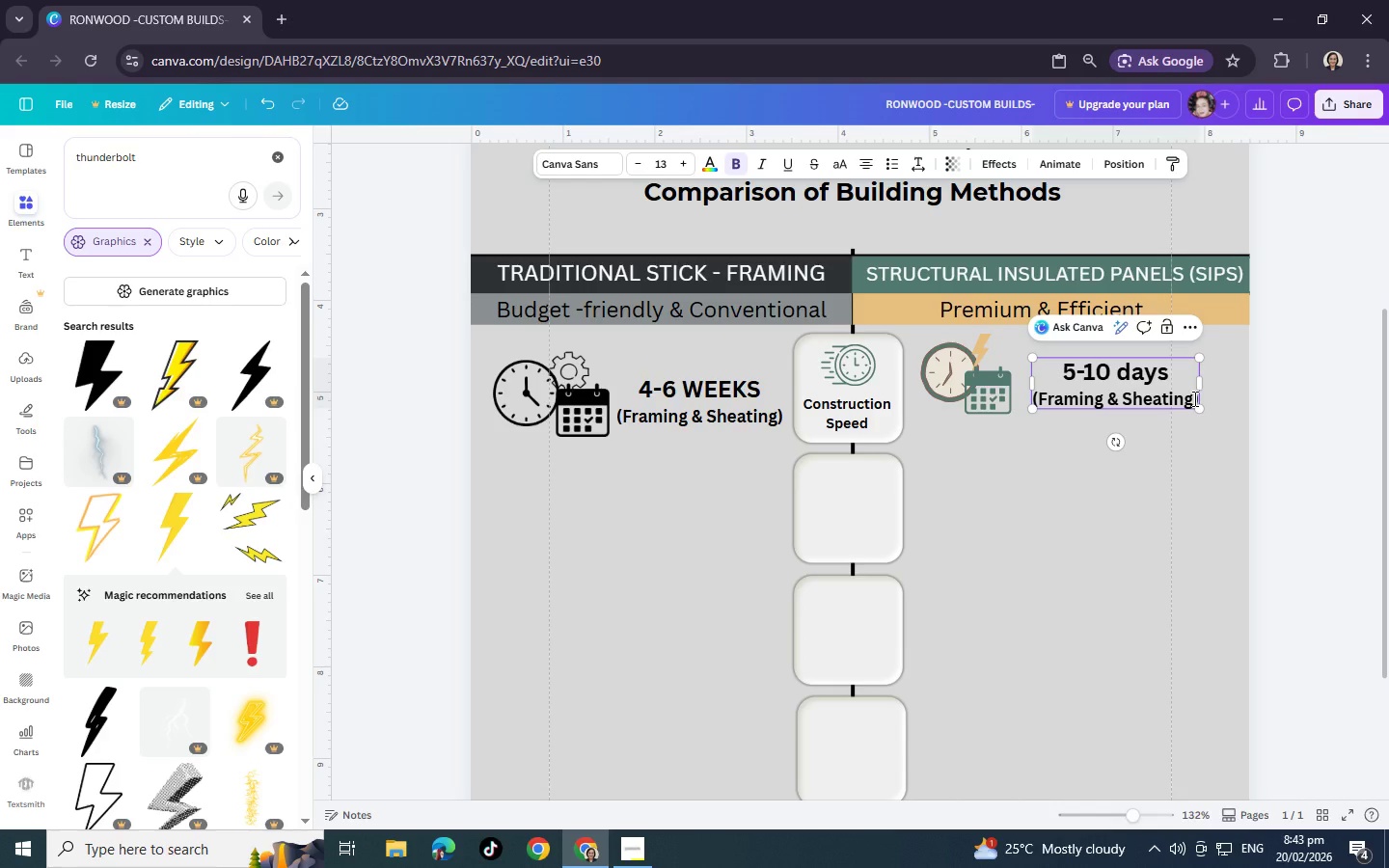 
key(Backspace)
key(Backspace)
key(Backspace)
key(Backspace)
key(Backspace)
key(Backspace)
key(Backspace)
key(Backspace)
key(Backspace)
key(Backspace)
key(Backspace)
key(Backspace)
key(Backspace)
key(Backspace)
key(Backspace)
key(Backspace)
key(Backspace)
key(Backspace)
type(Pre-fabricated)
 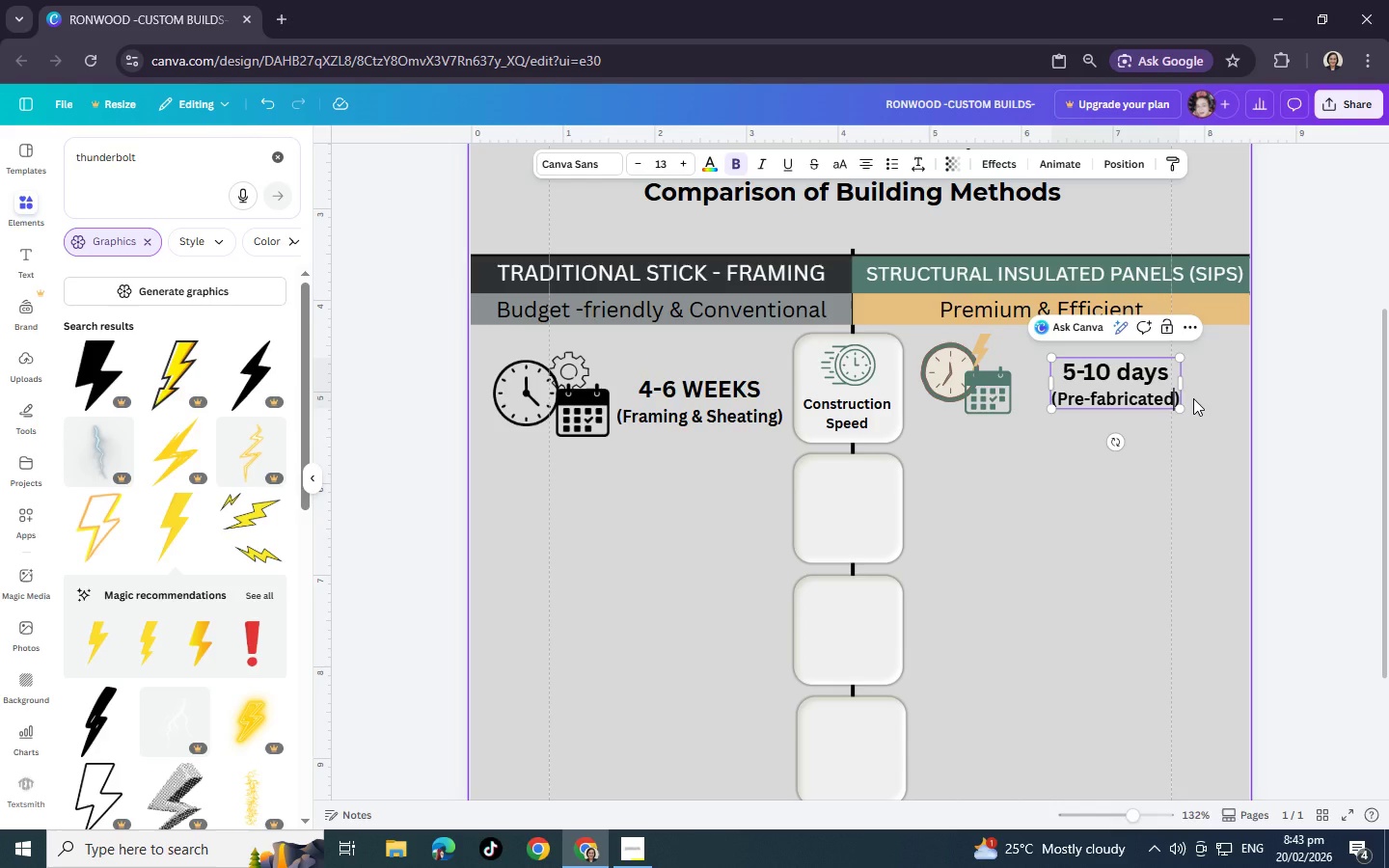 
type( ASs)
key(Backspace)
key(Backspace)
type(ssembly)
 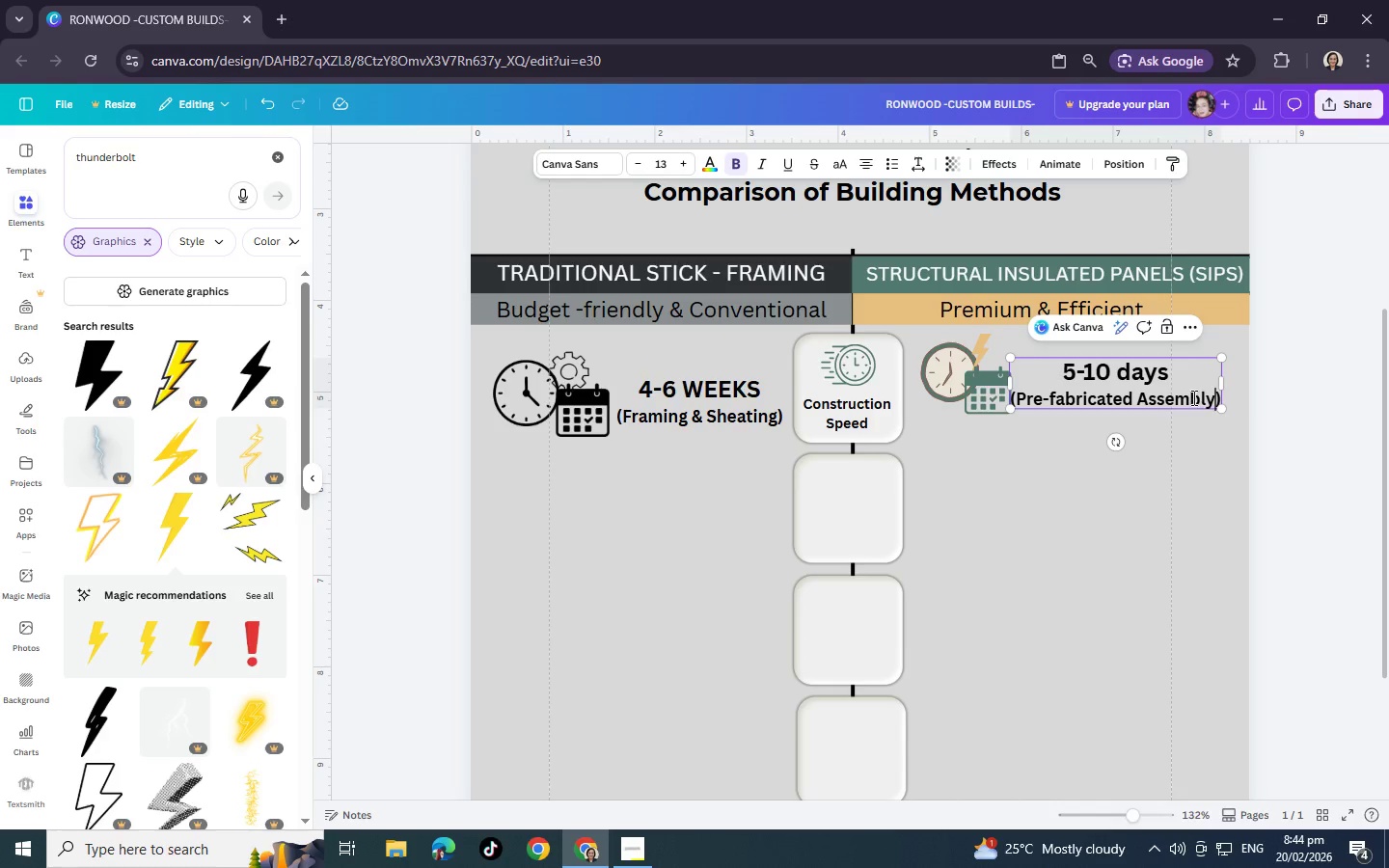 
left_click([1230, 507])
 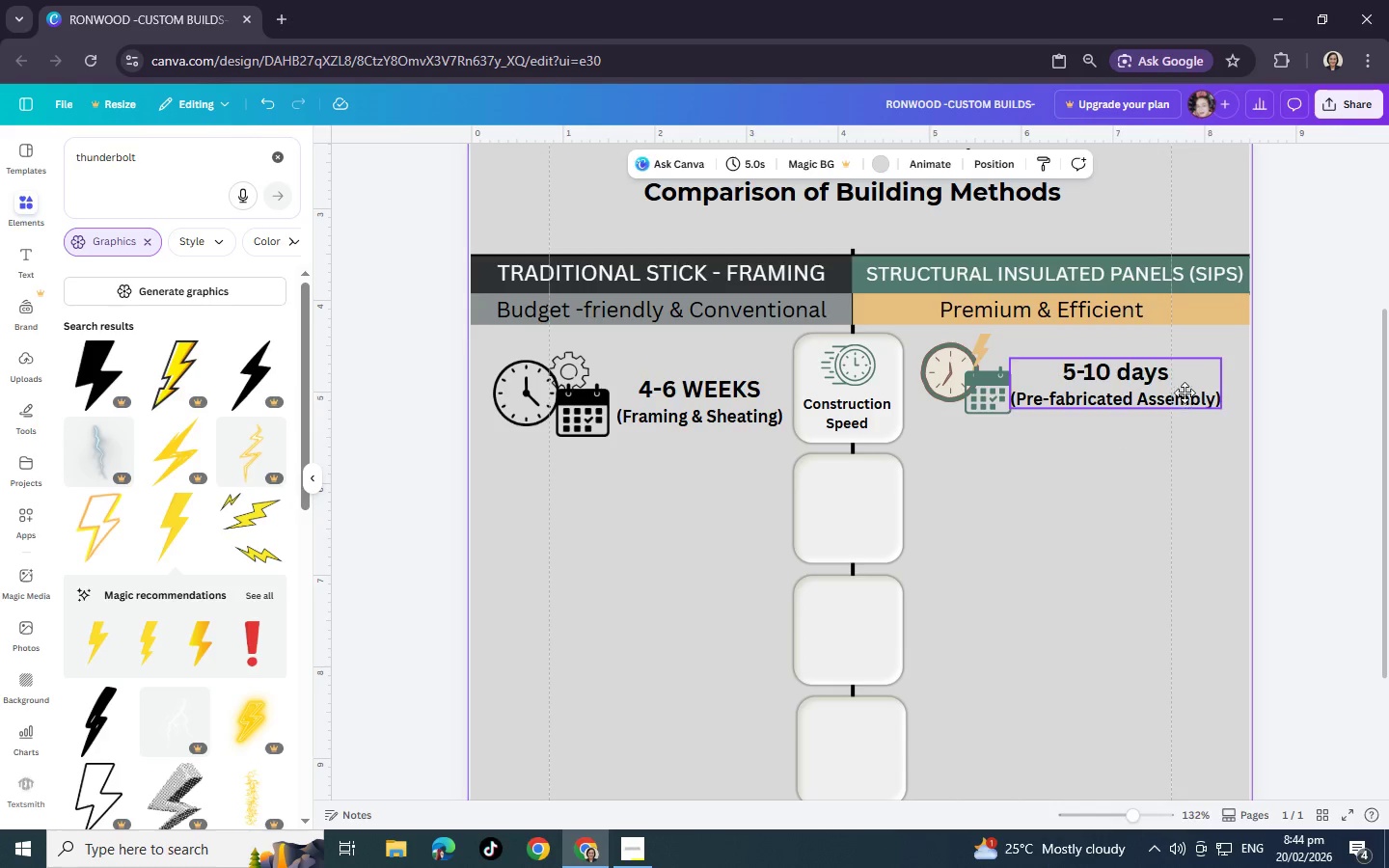 
left_click_drag(start_coordinate=[1173, 399], to_coordinate=[1186, 386])
 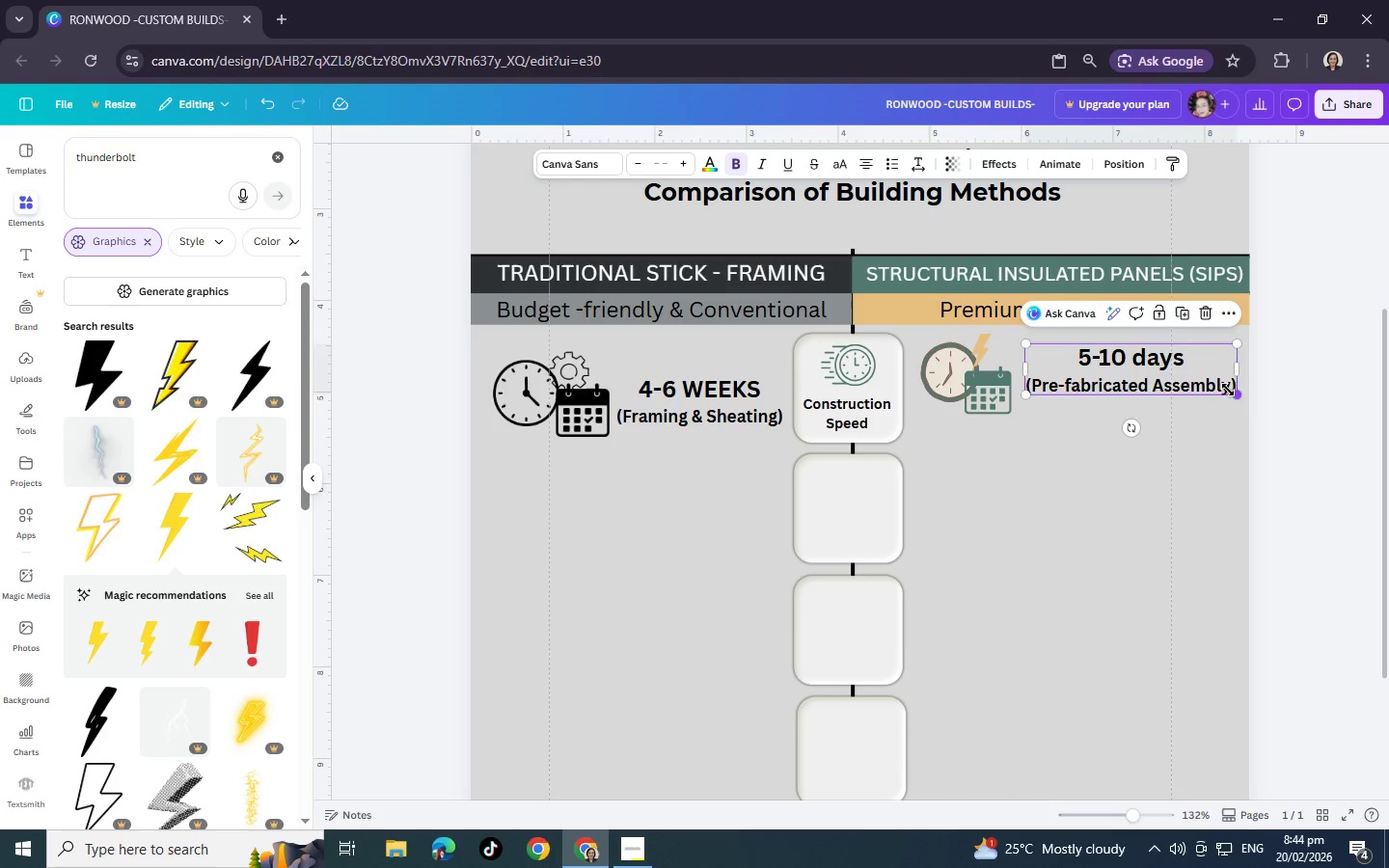 
left_click_drag(start_coordinate=[1236, 393], to_coordinate=[1224, 387])
 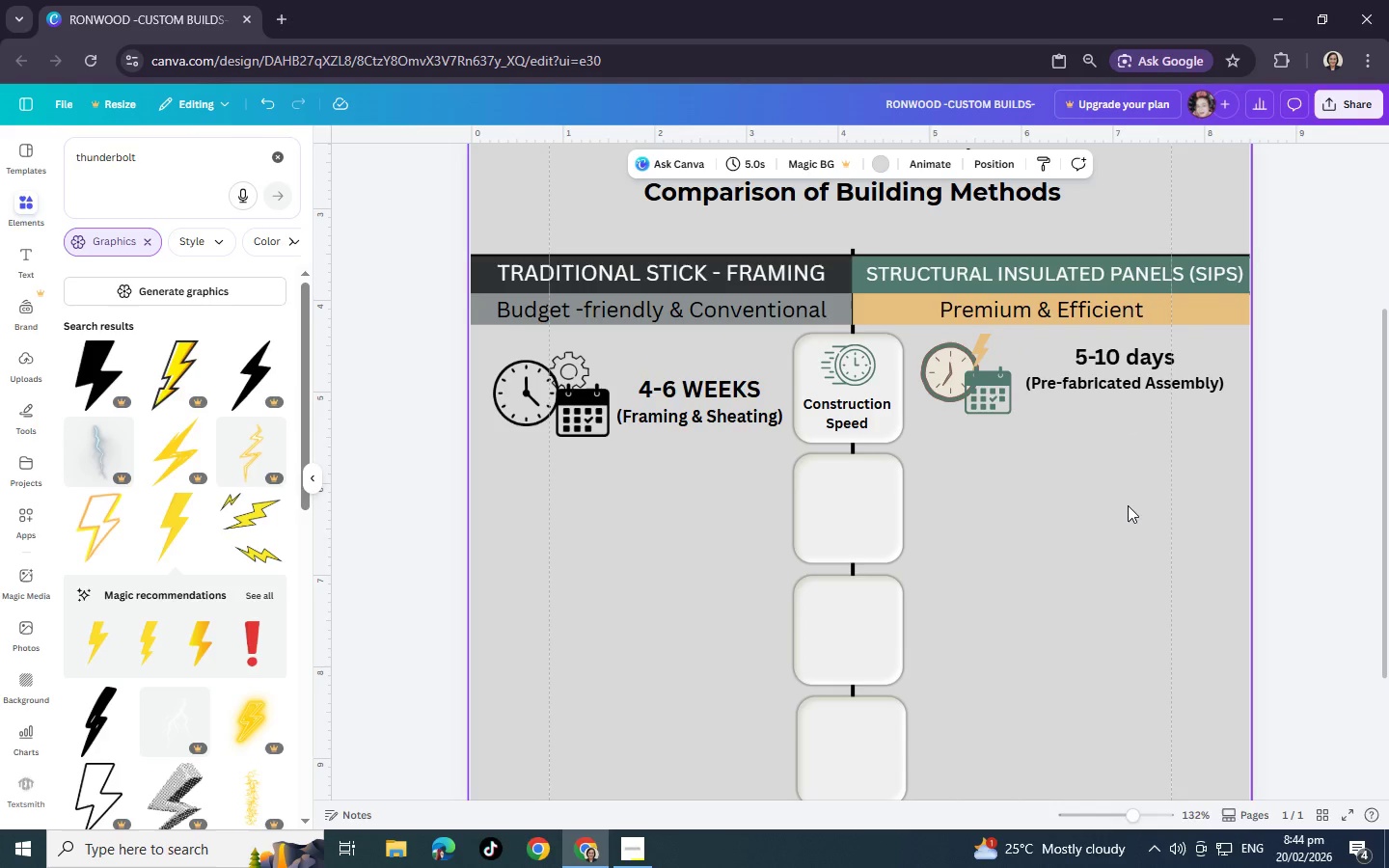 
left_click([1128, 505])
 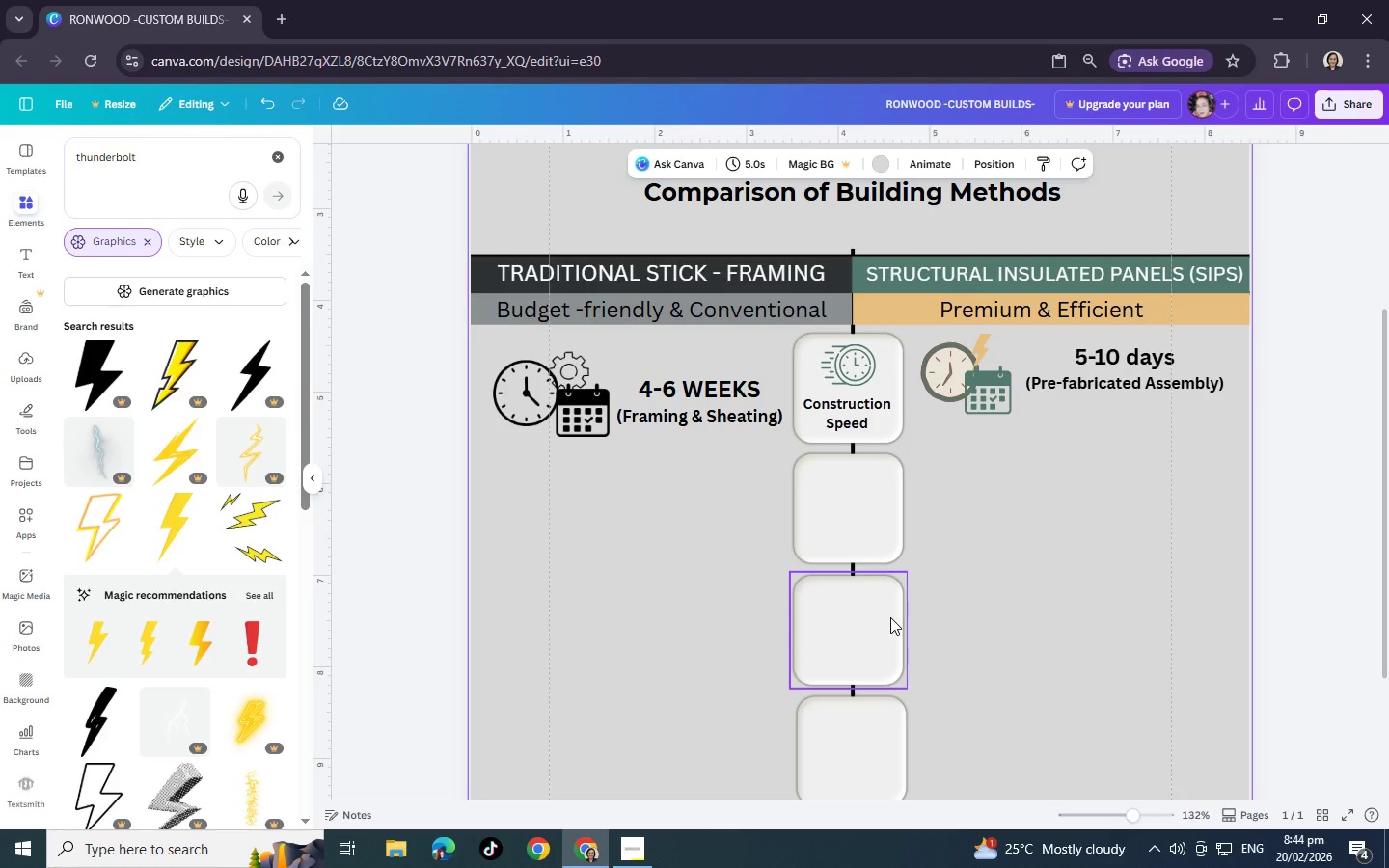 
wait(22.66)
 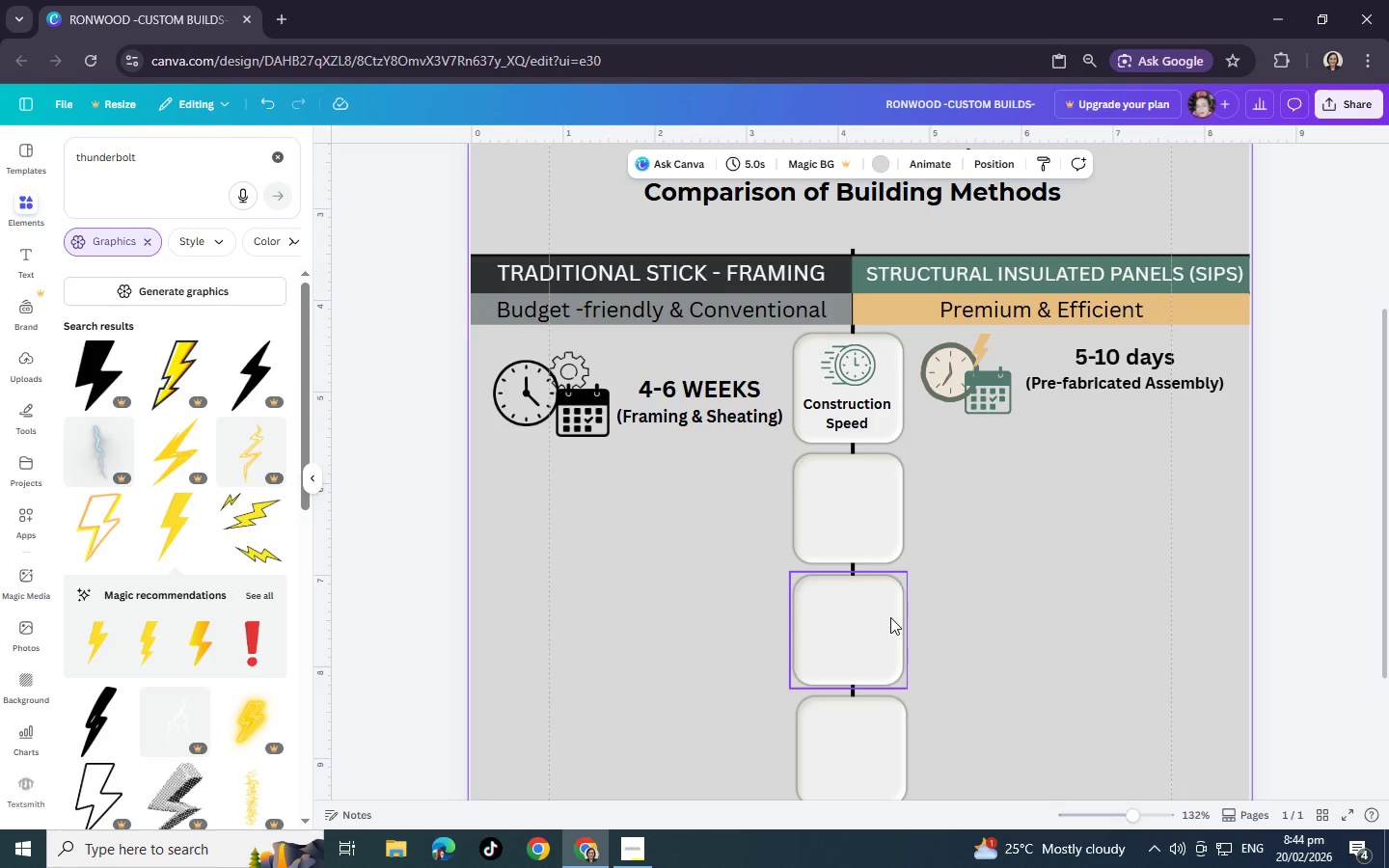 
left_click([1149, 473])
 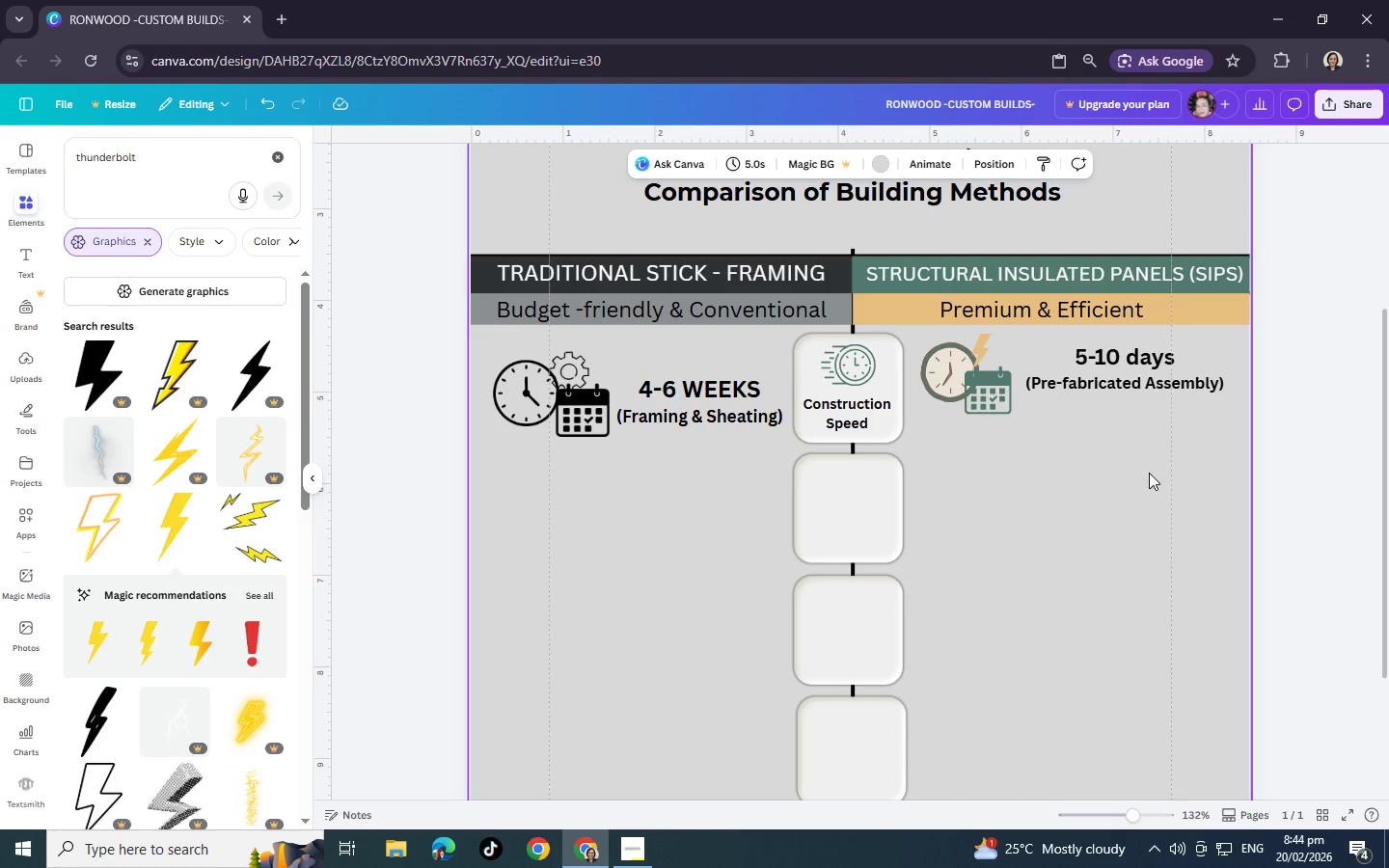 
wait(7.95)
 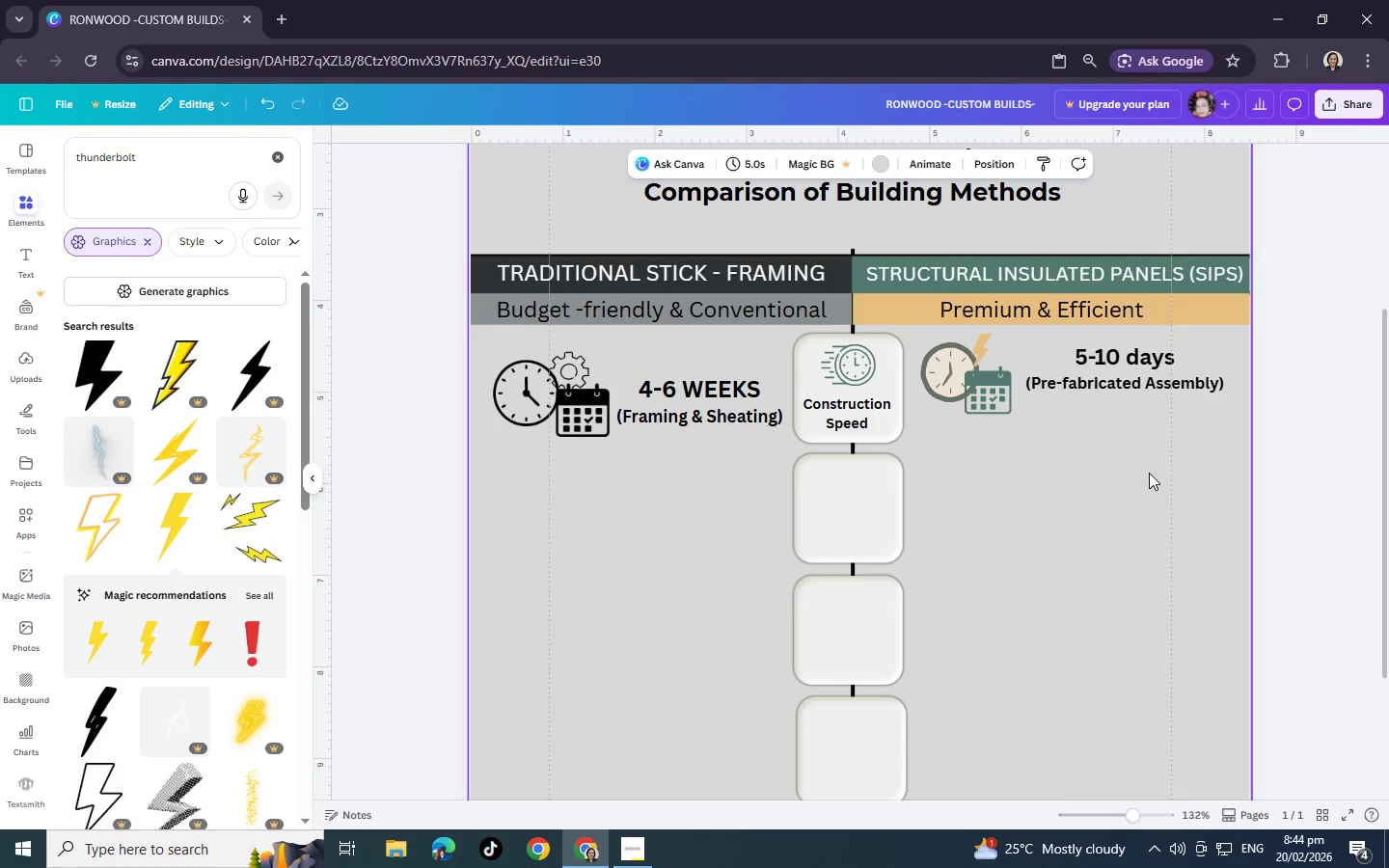 
left_click([1039, 529])
 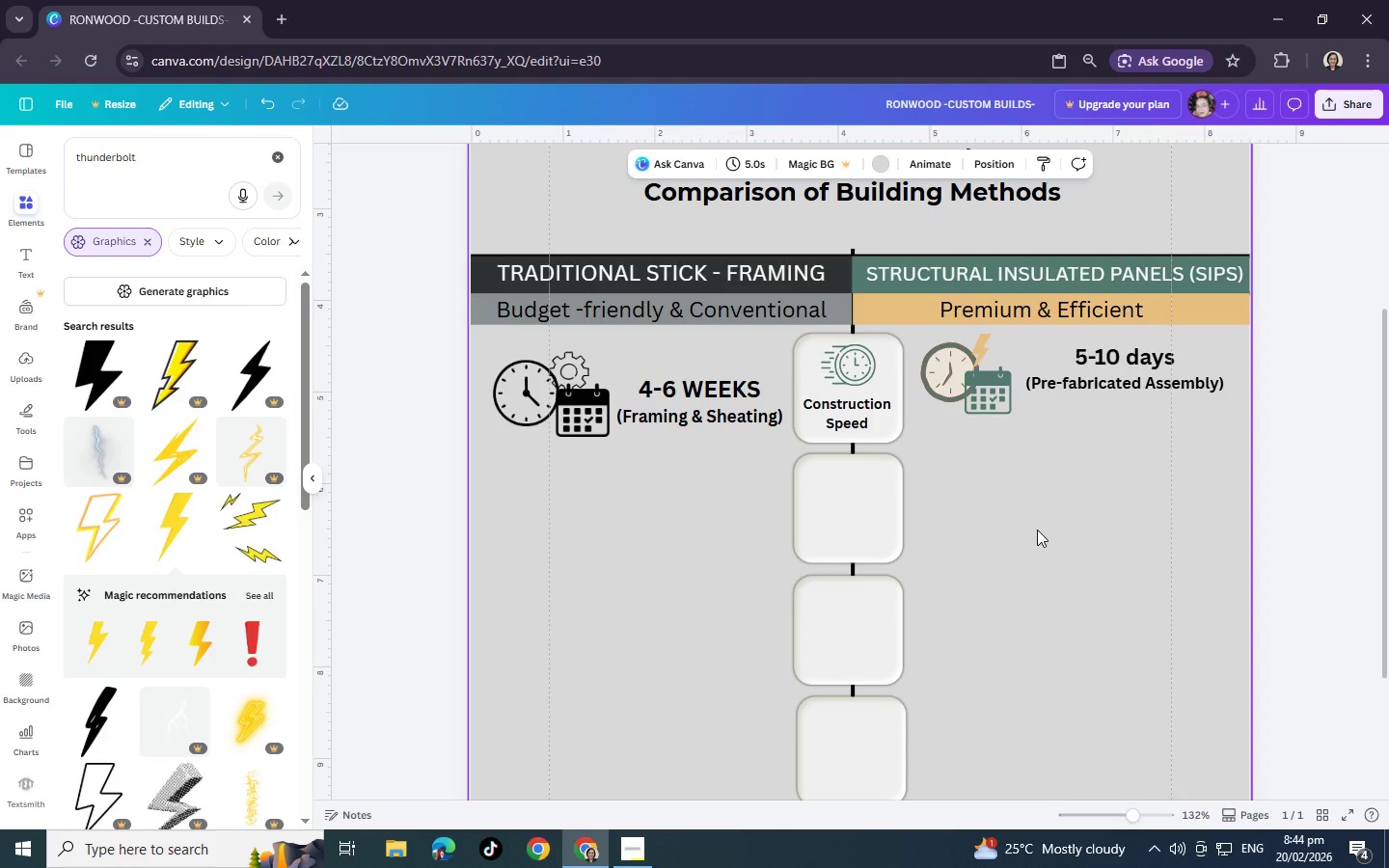 
wait(13.62)
 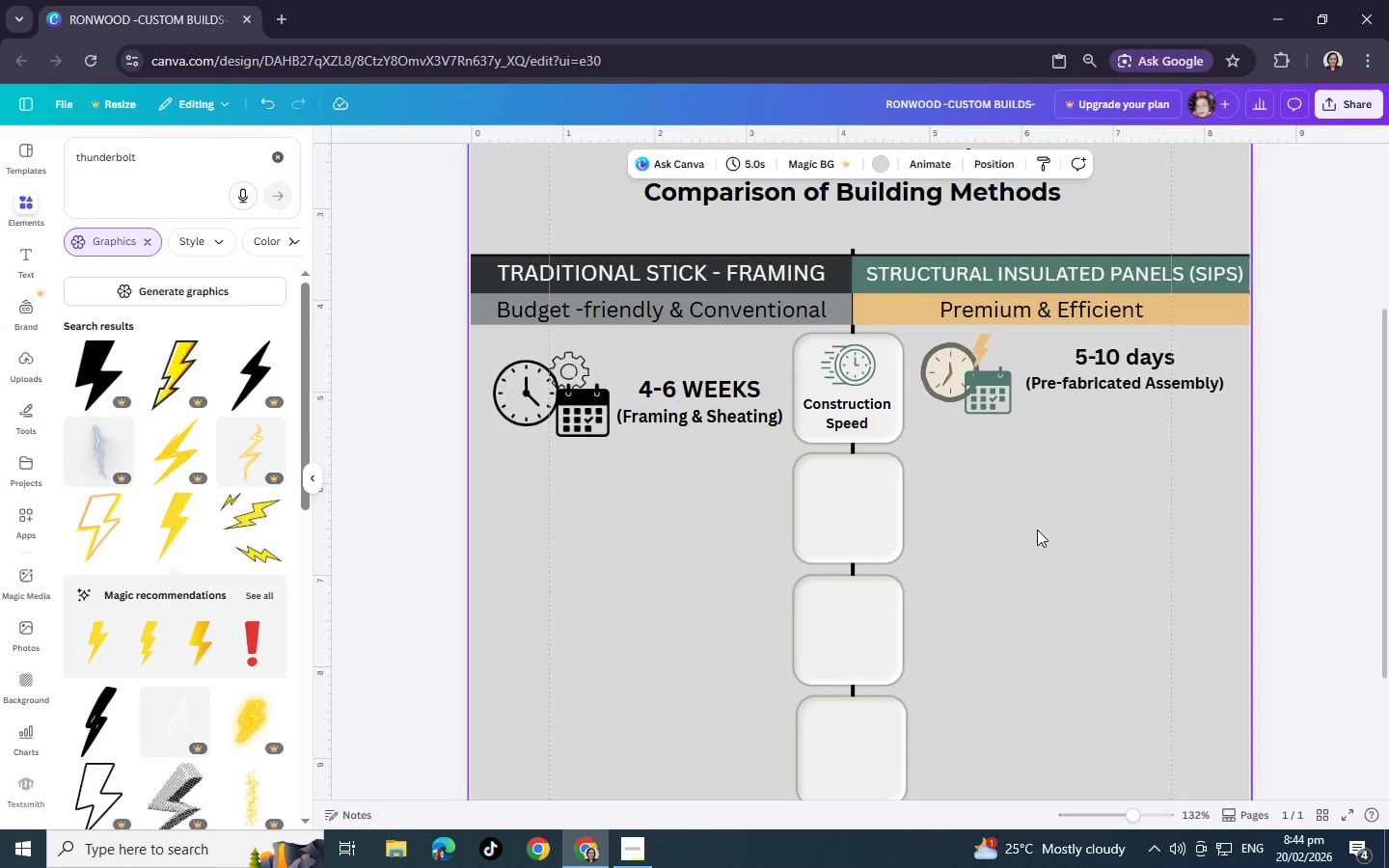 
mouse_move([1342, 867])
 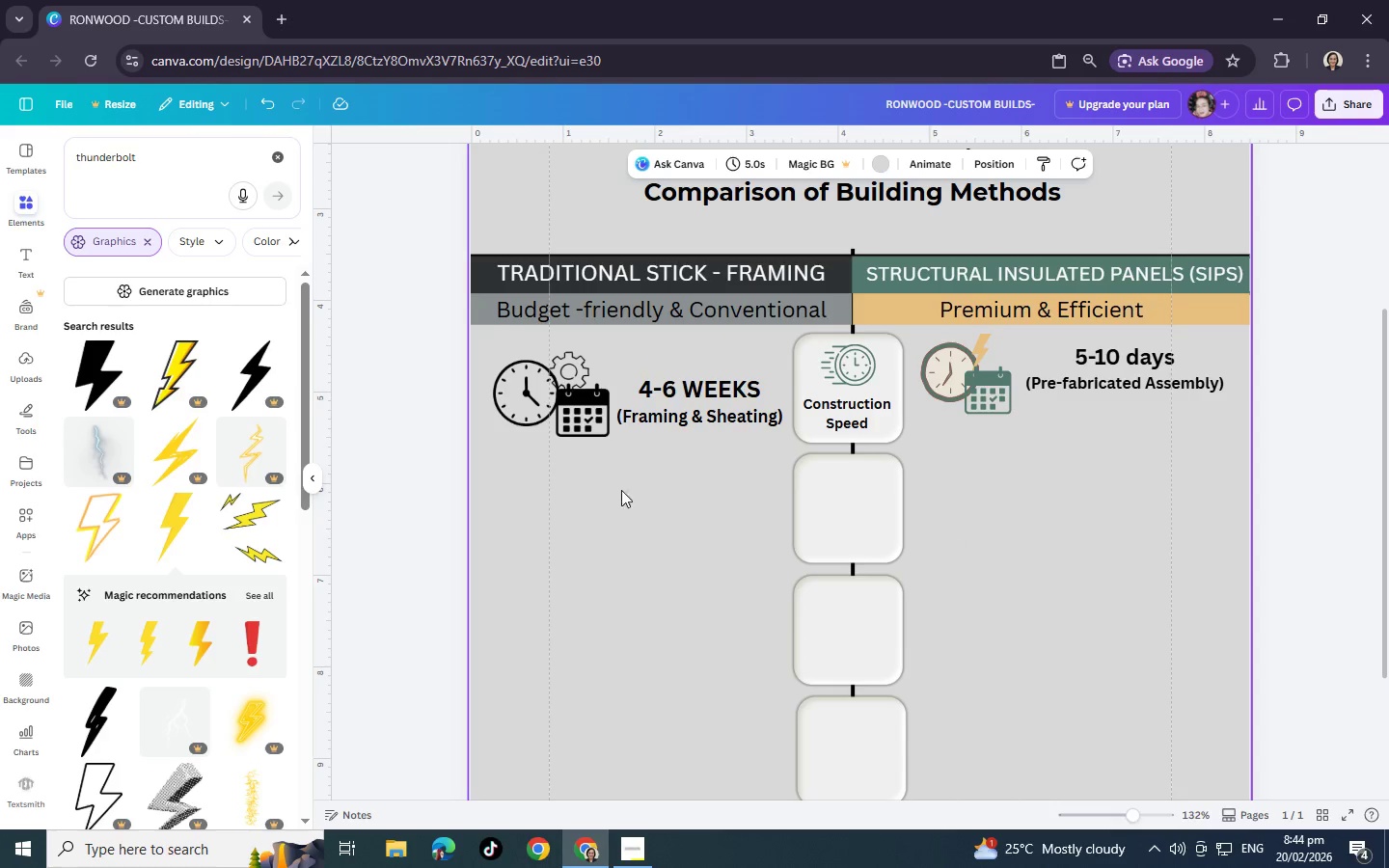 
wait(9.69)
 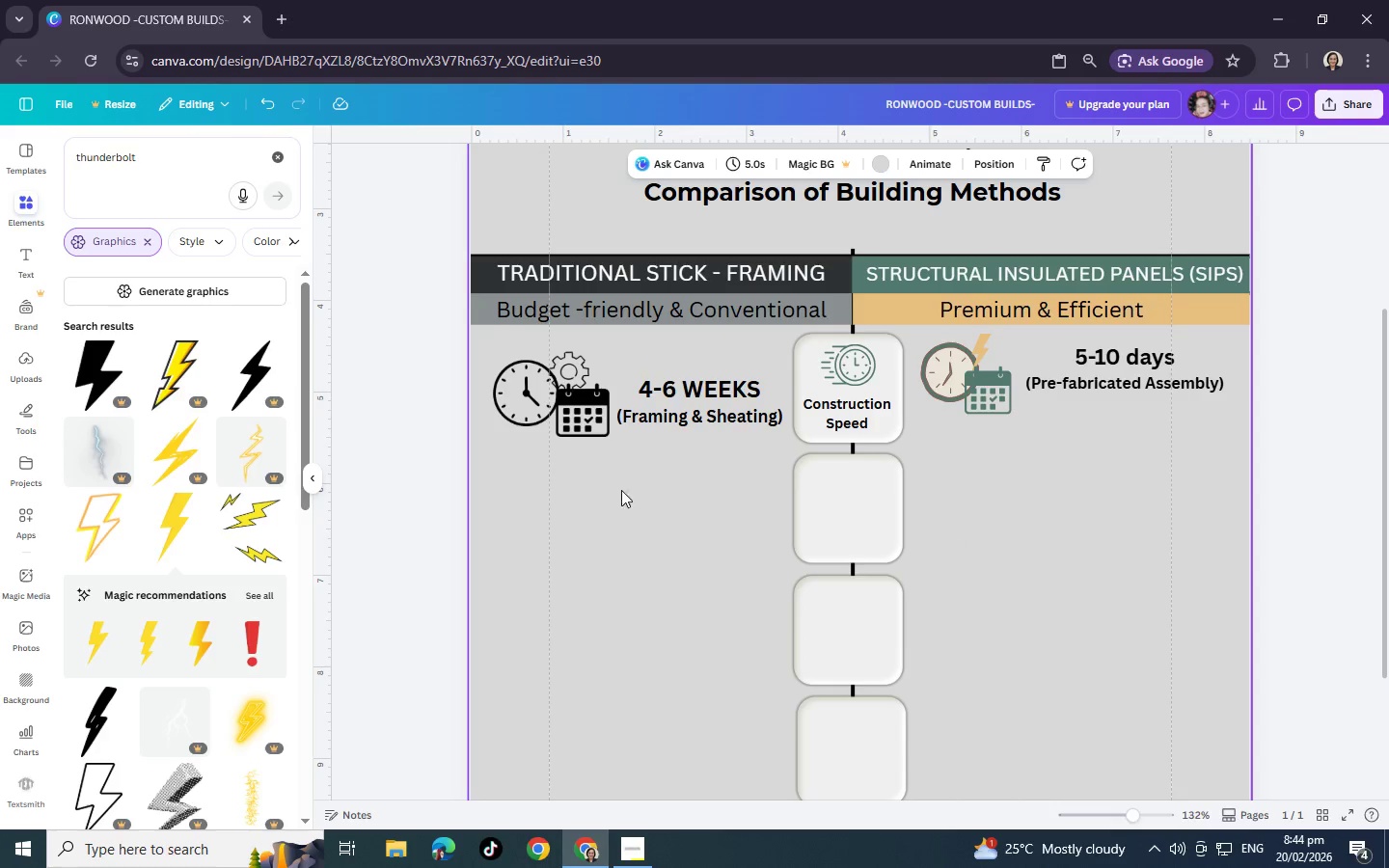 
mouse_move([233, 164])
 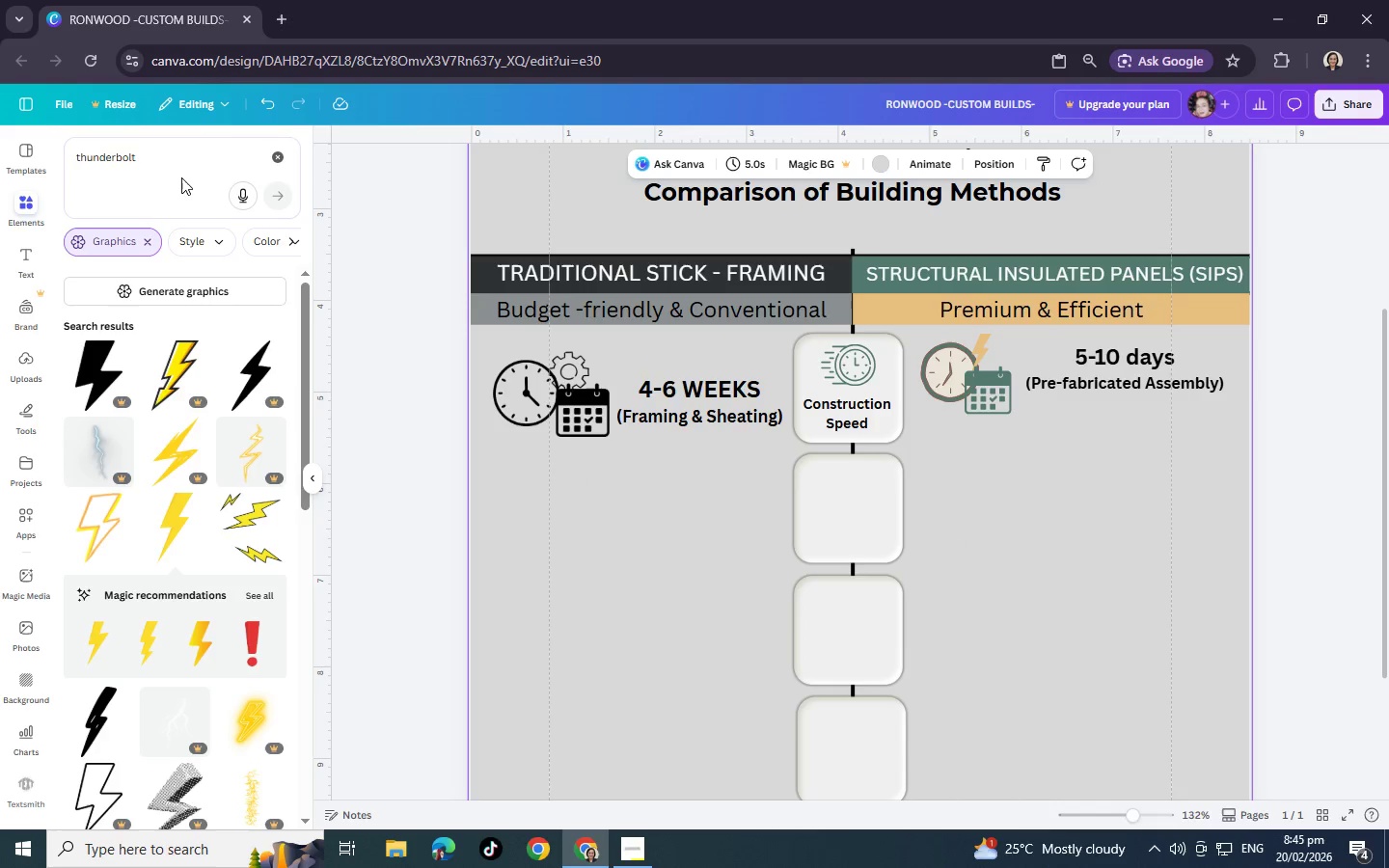 
left_click([181, 177])
 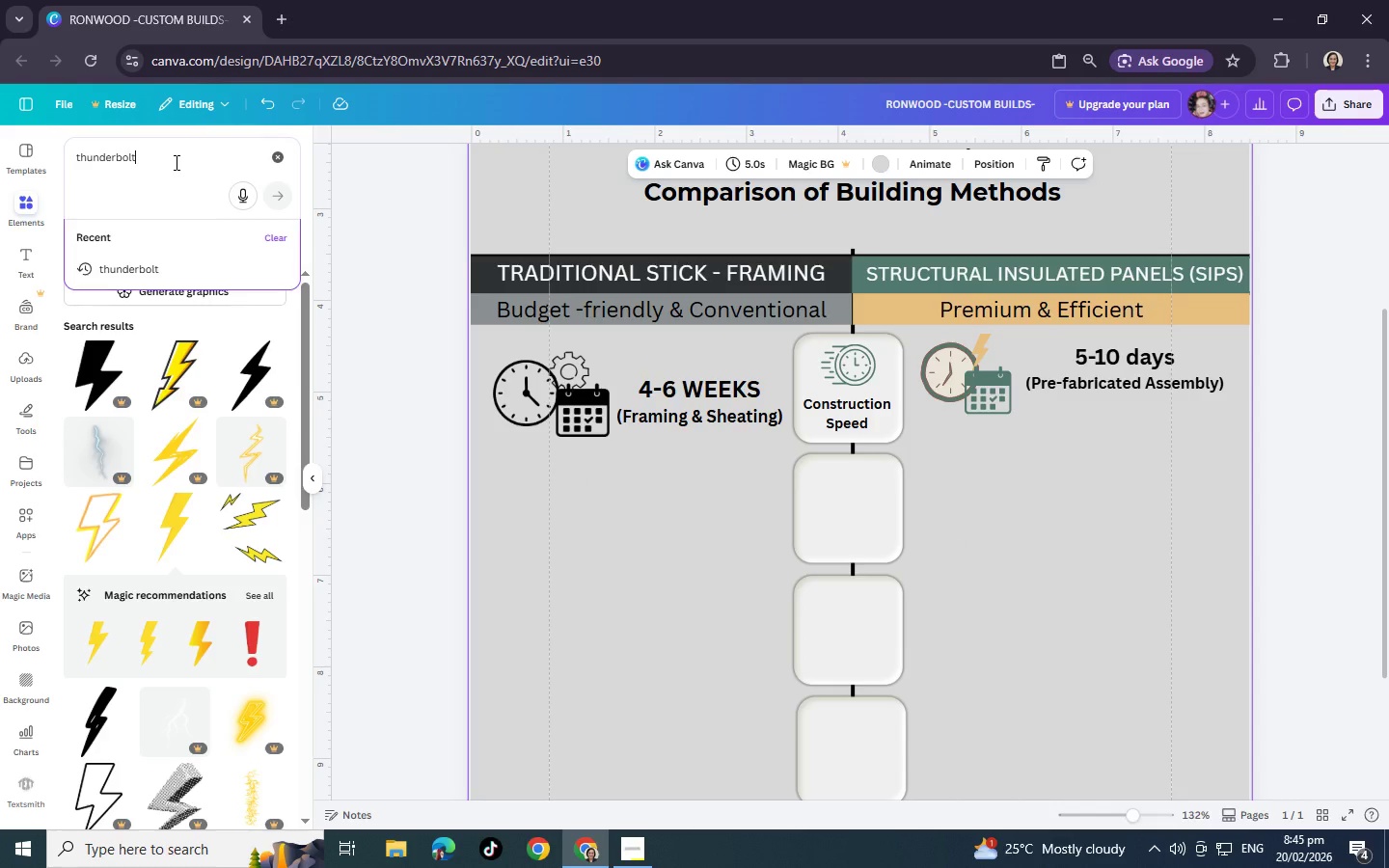 
left_click([175, 162])
 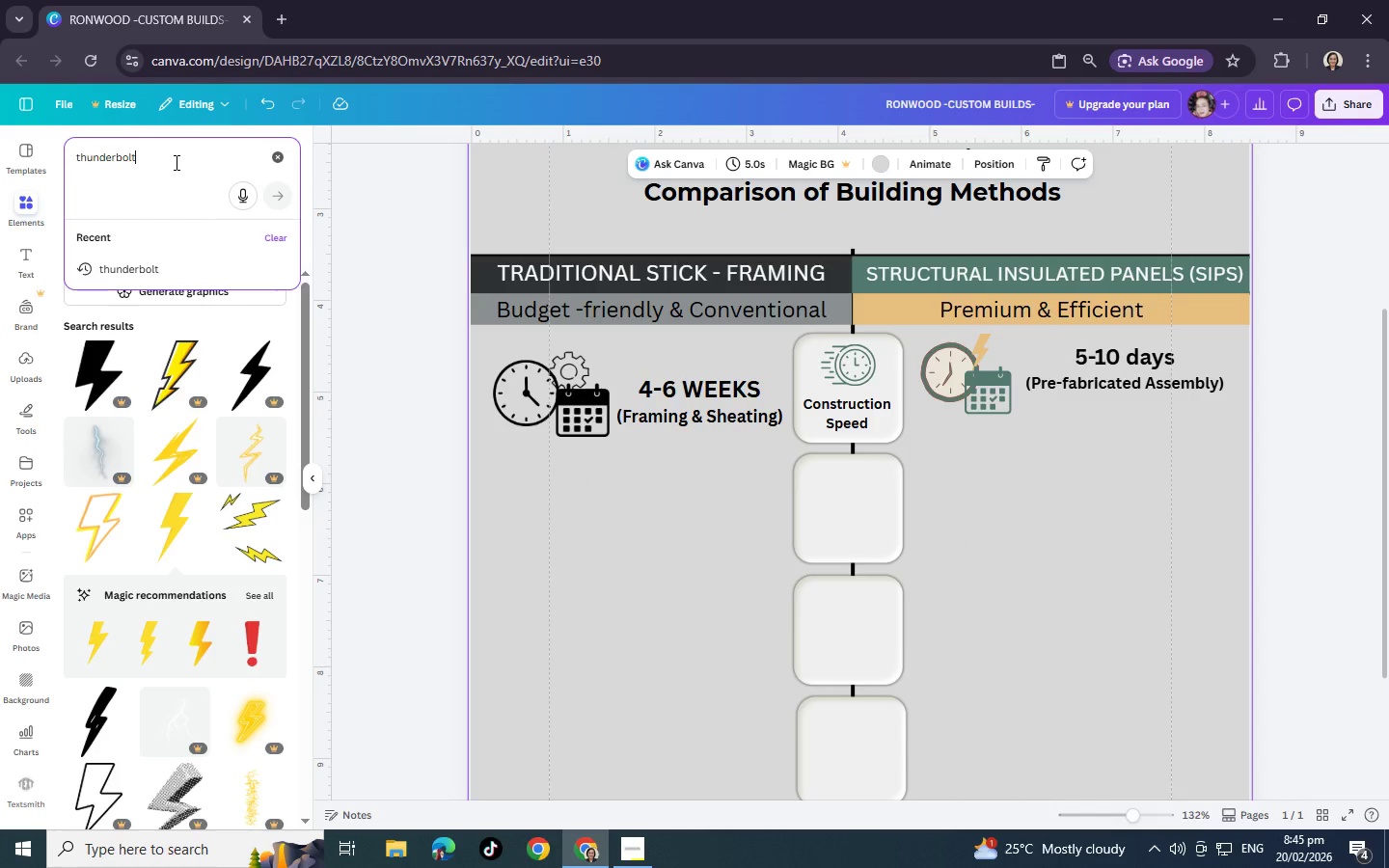 
key(Backspace)
 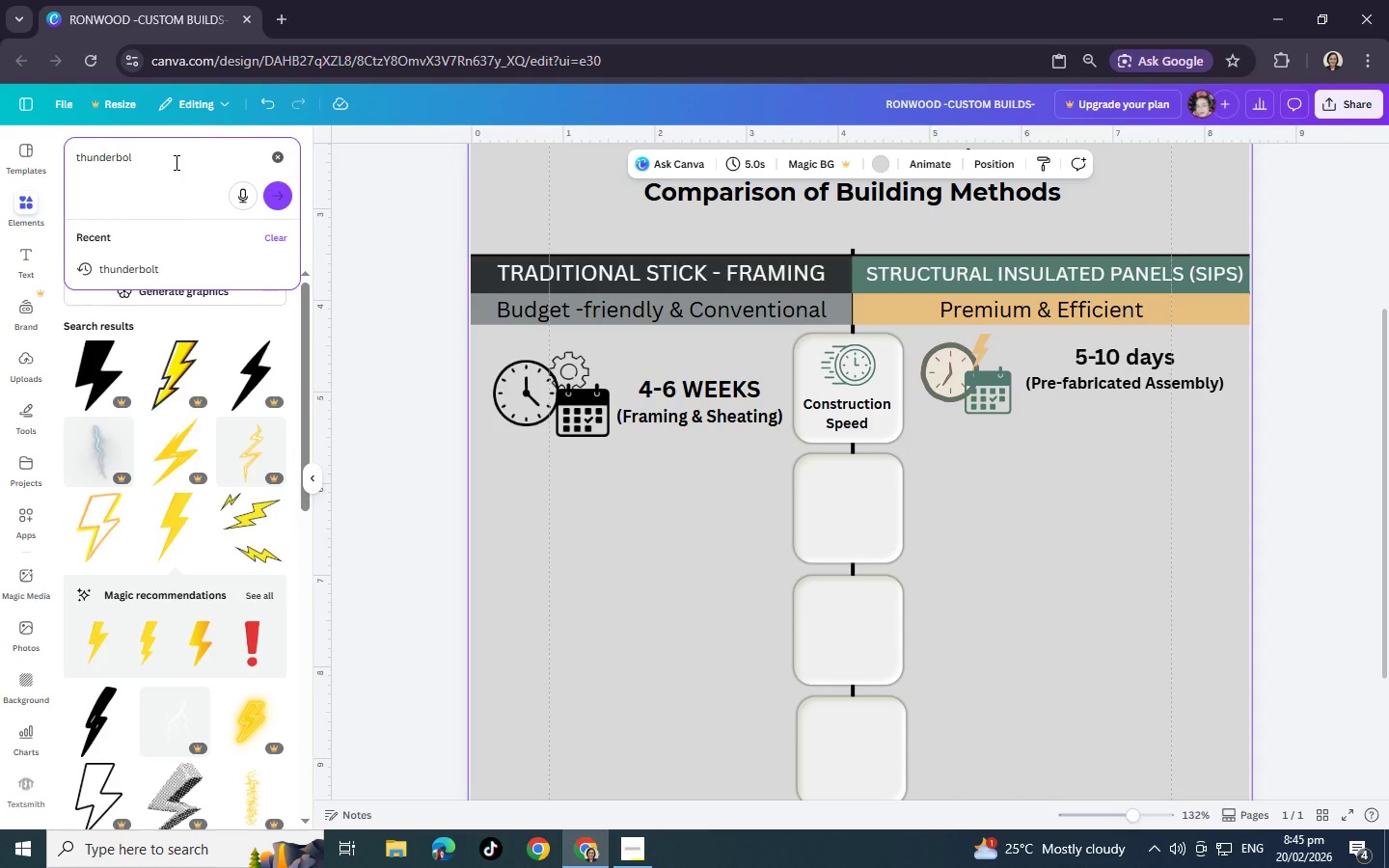 
key(Backspace)
 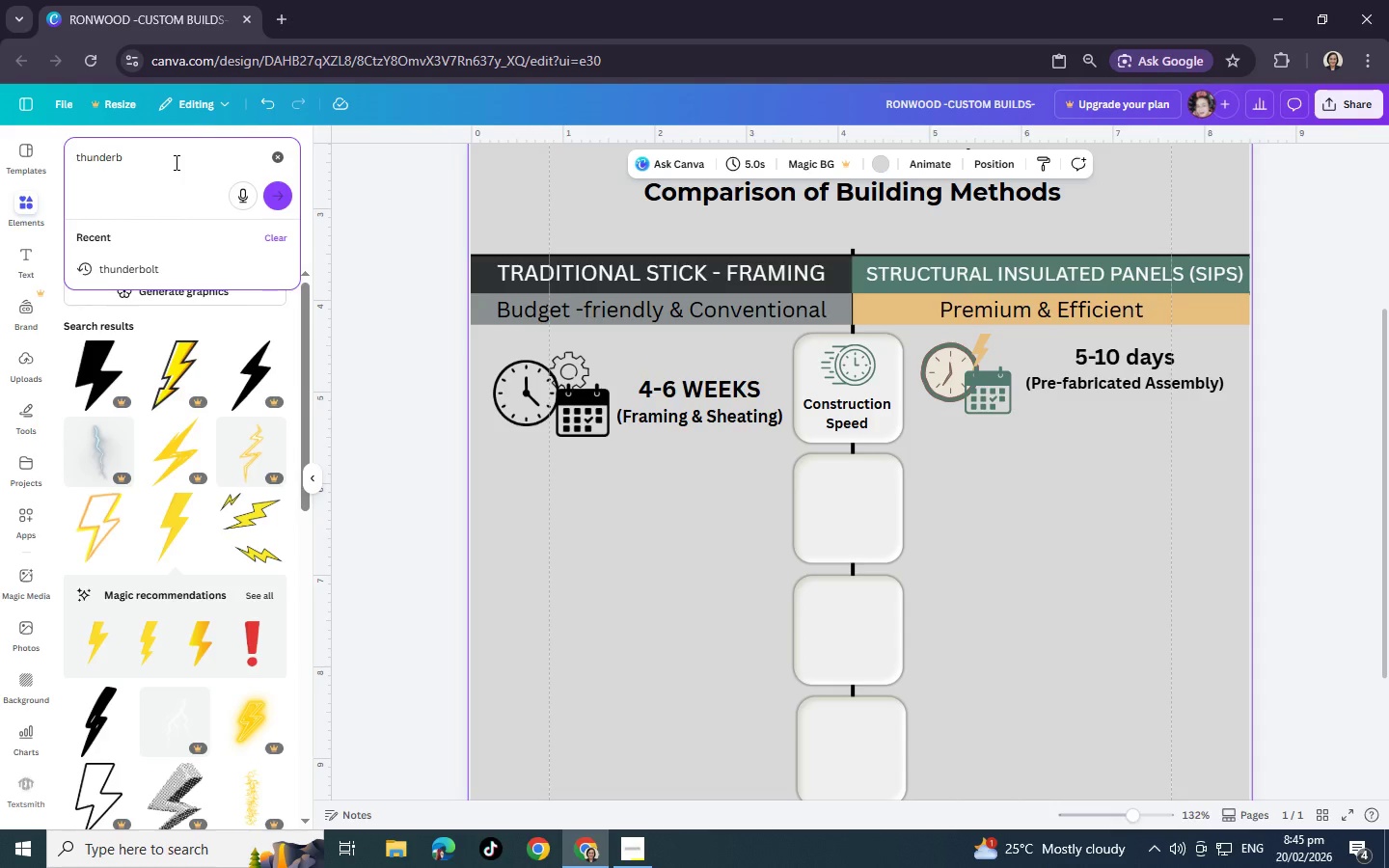 
key(Backspace)
 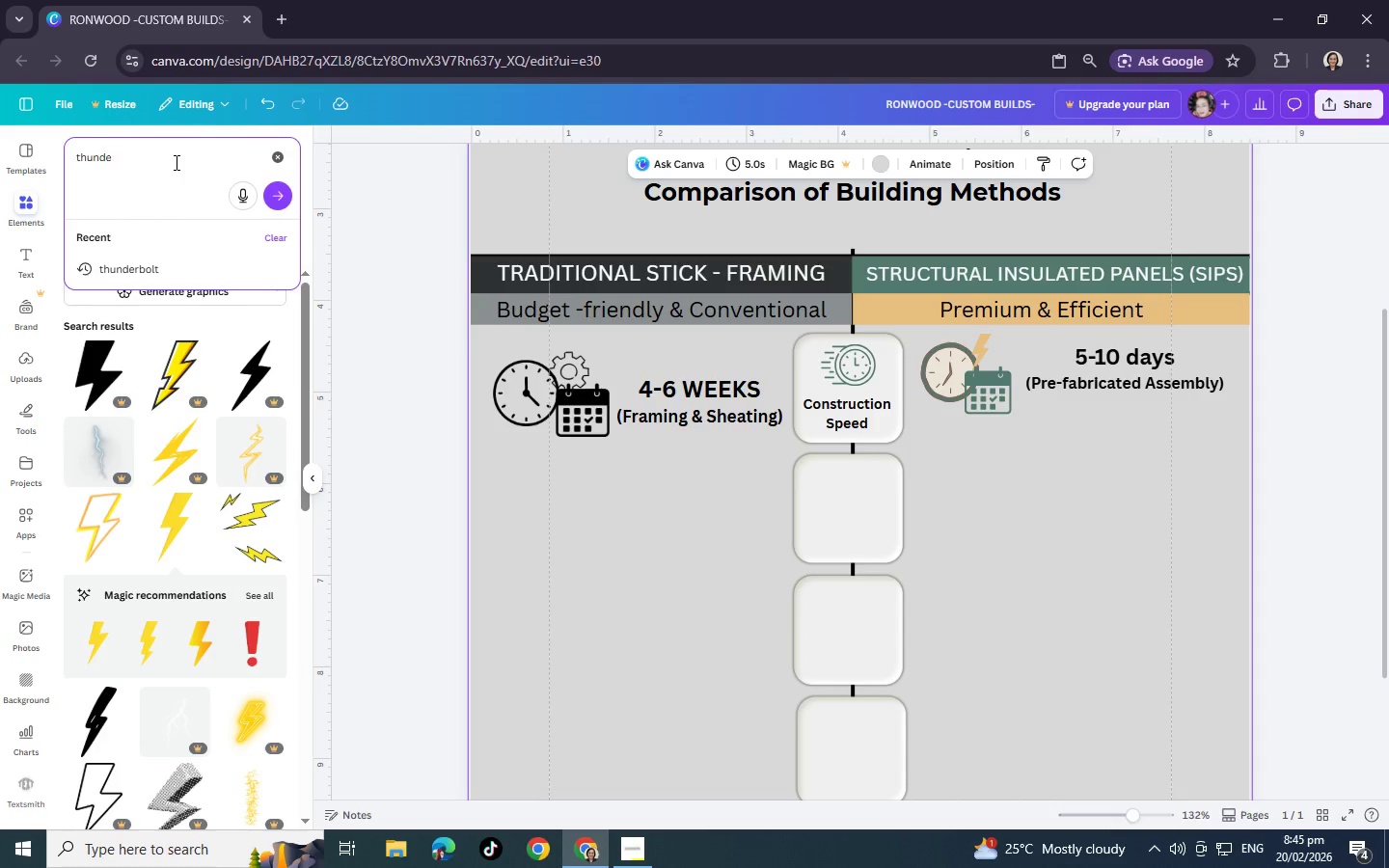 
key(Backspace)
 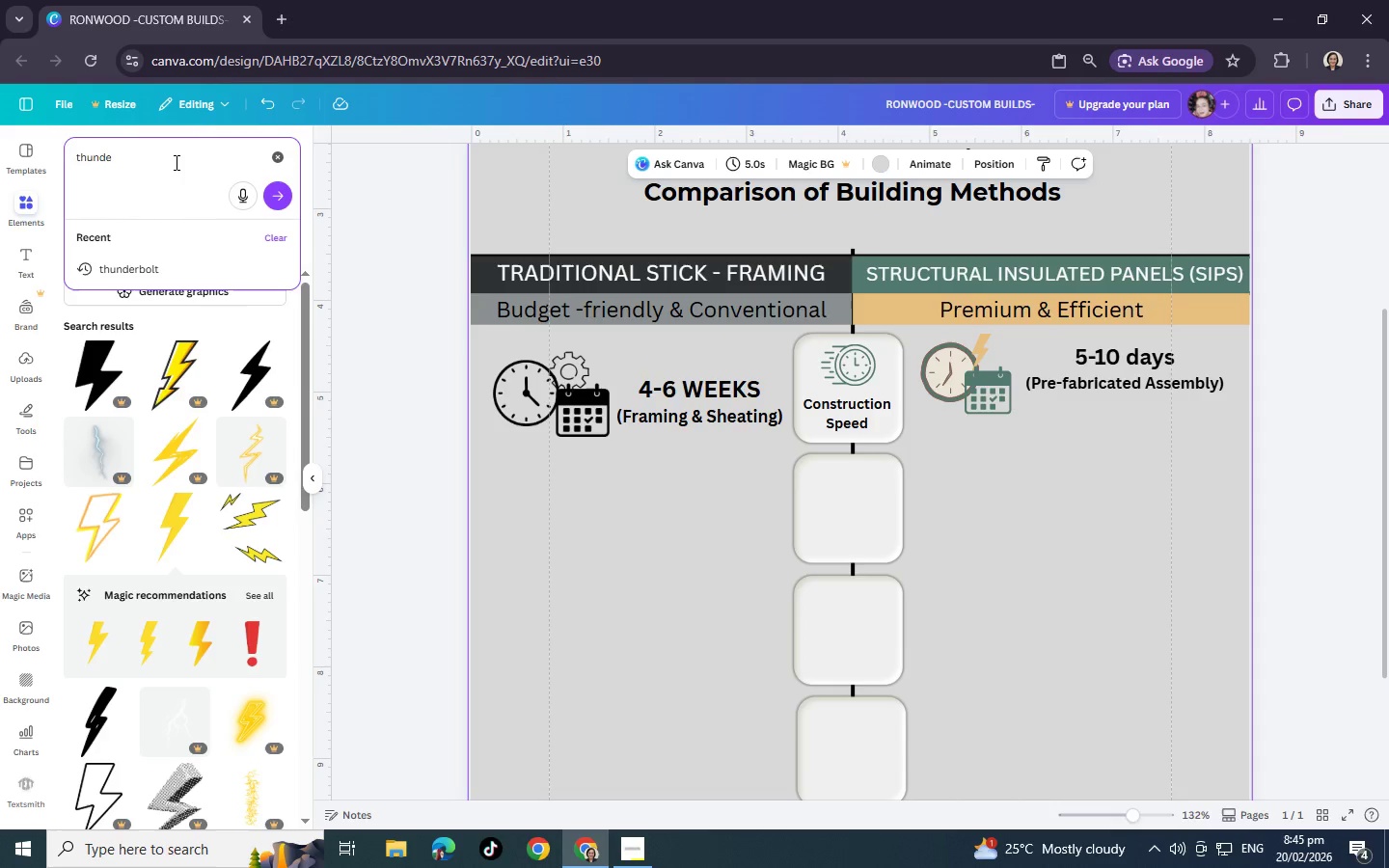 
key(Backspace)
 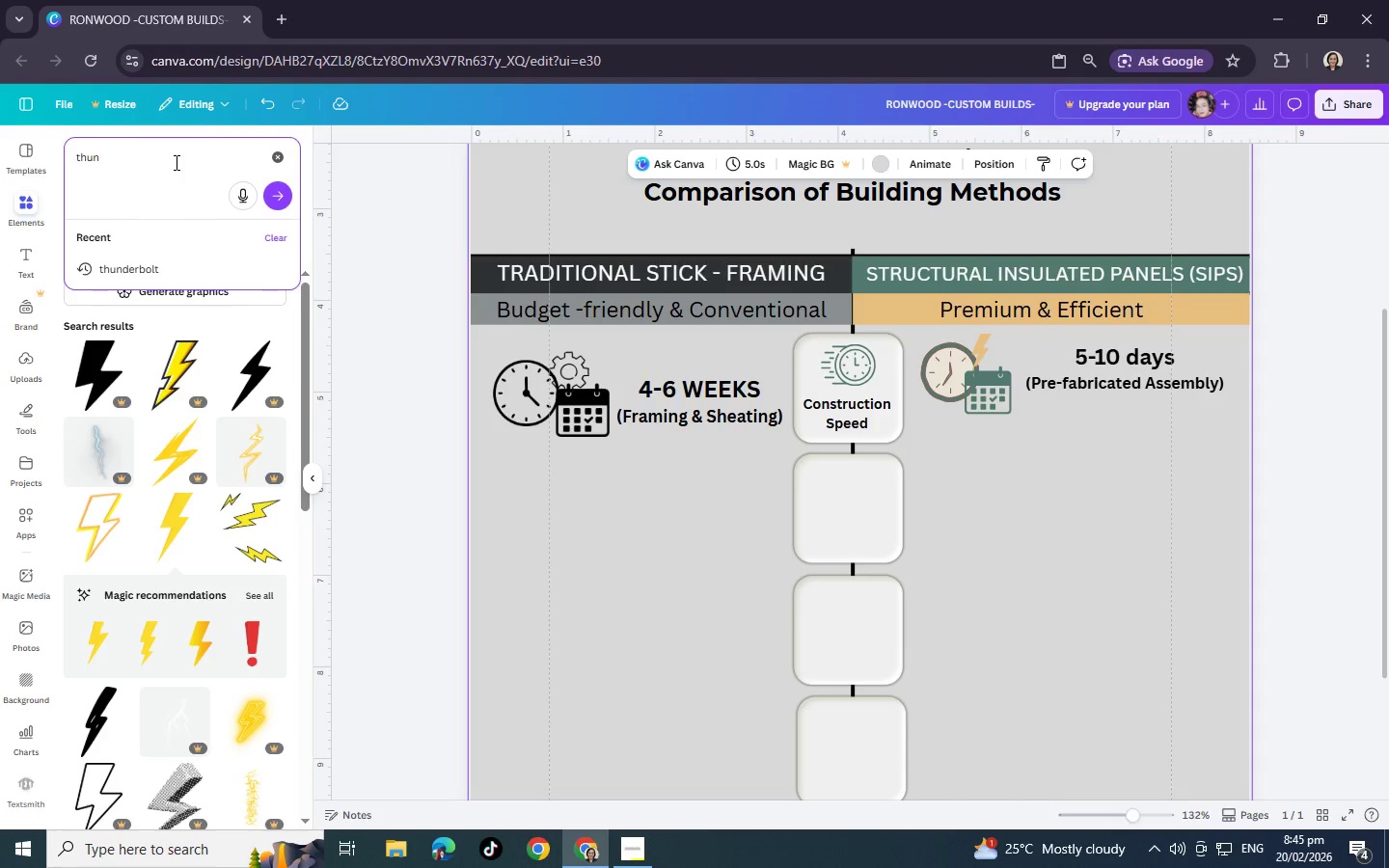 
key(Backspace)
 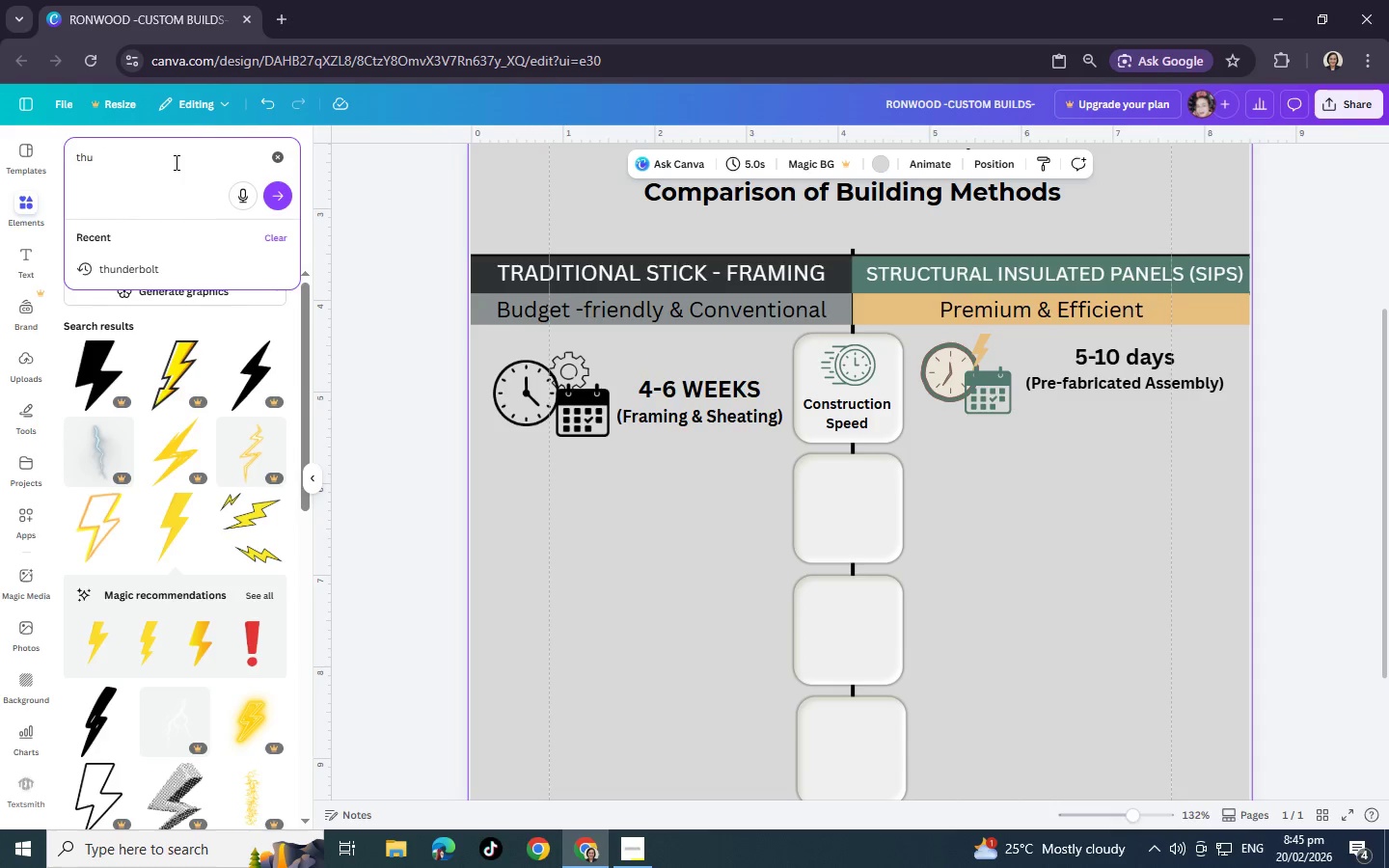 
key(Backspace)
 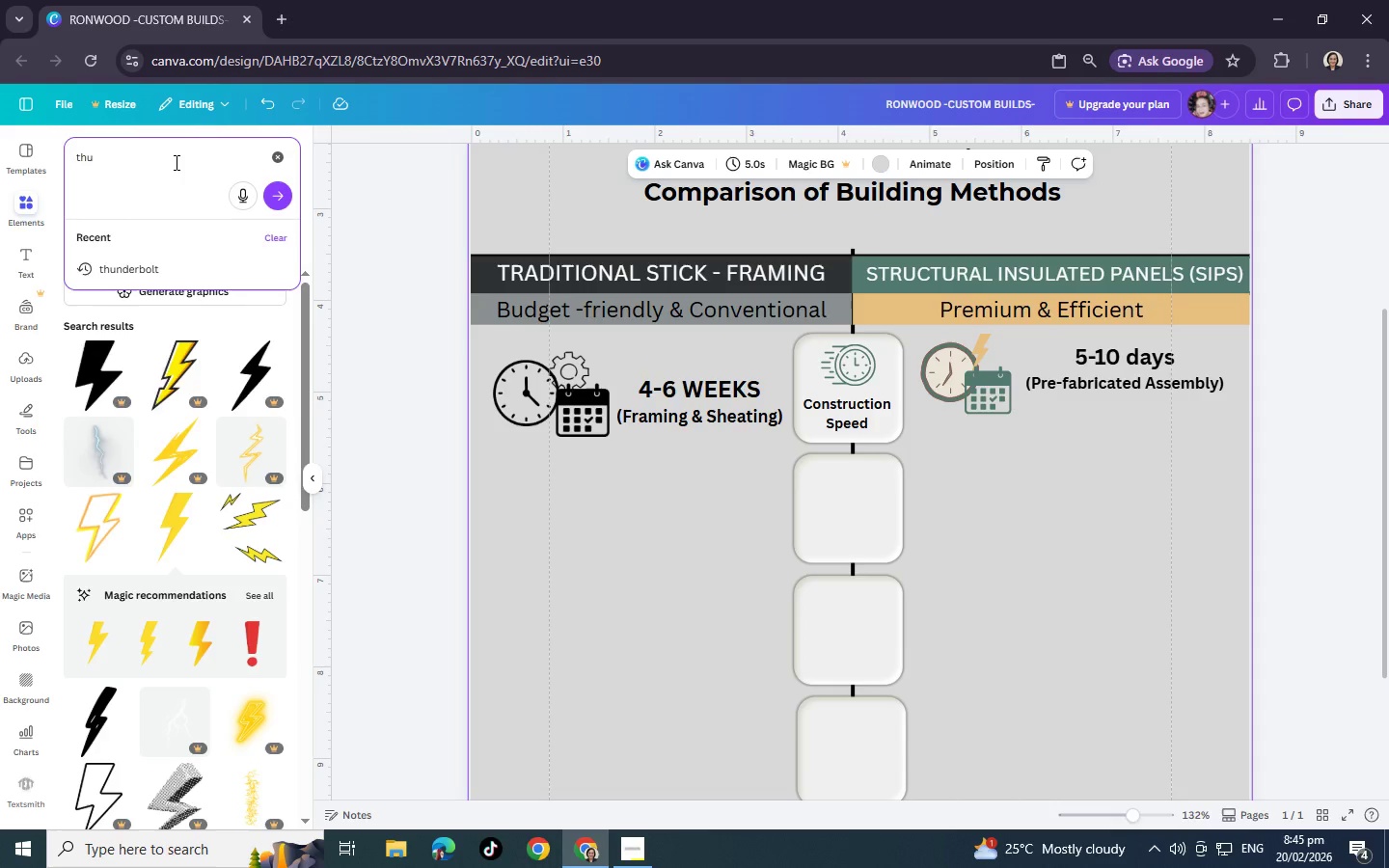 
key(Backspace)
 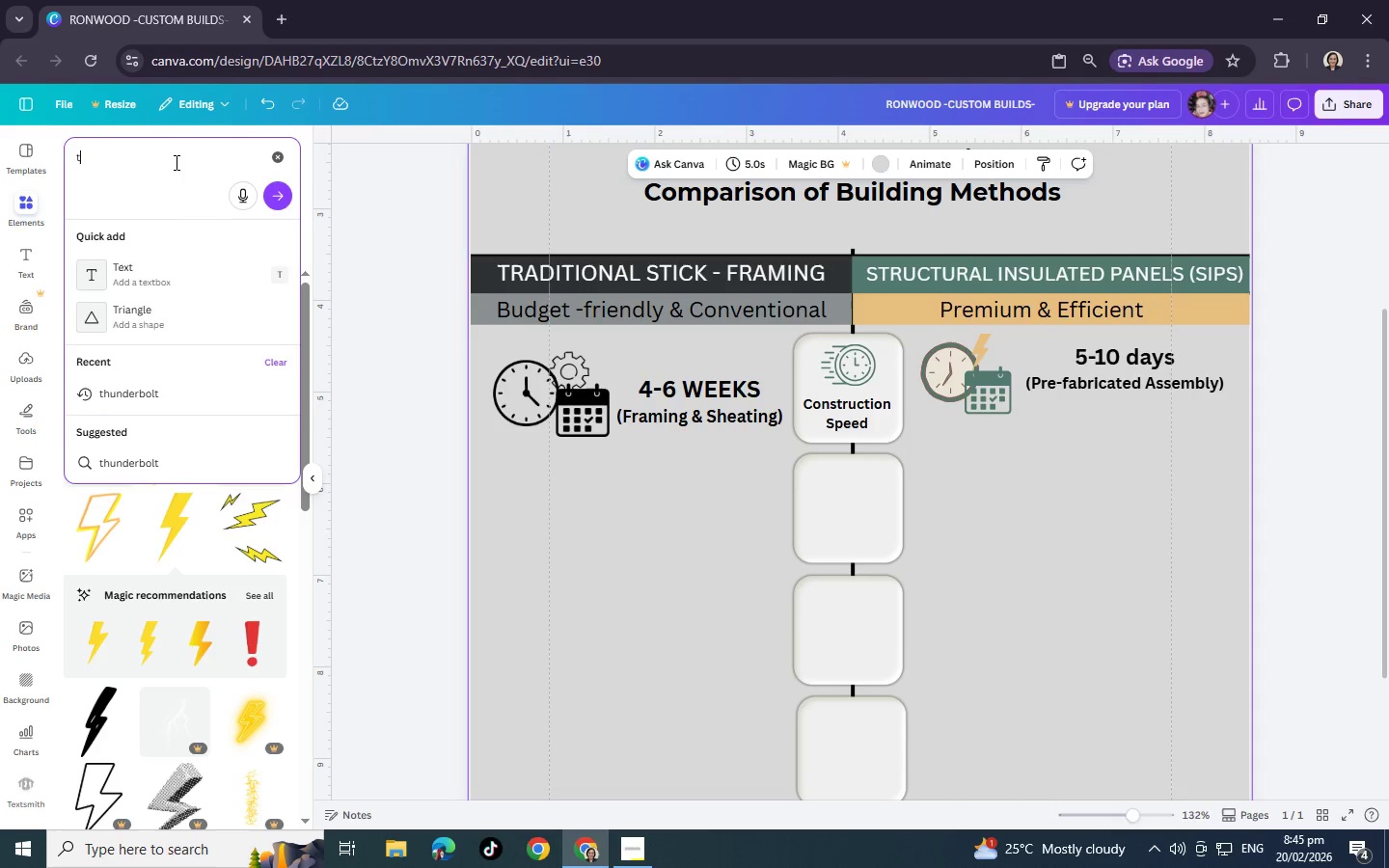 
key(Backspace)
 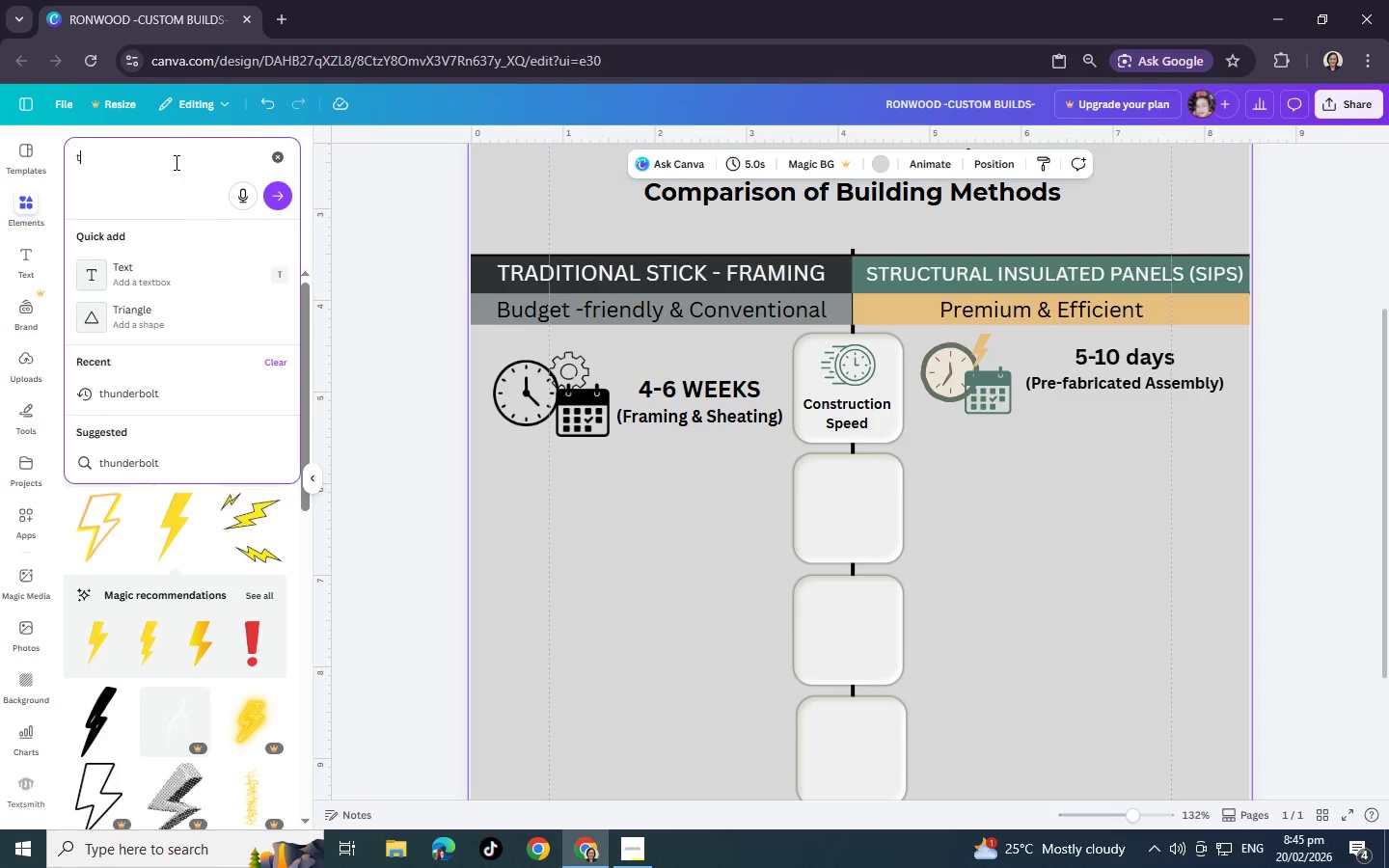 
key(Backspace)
 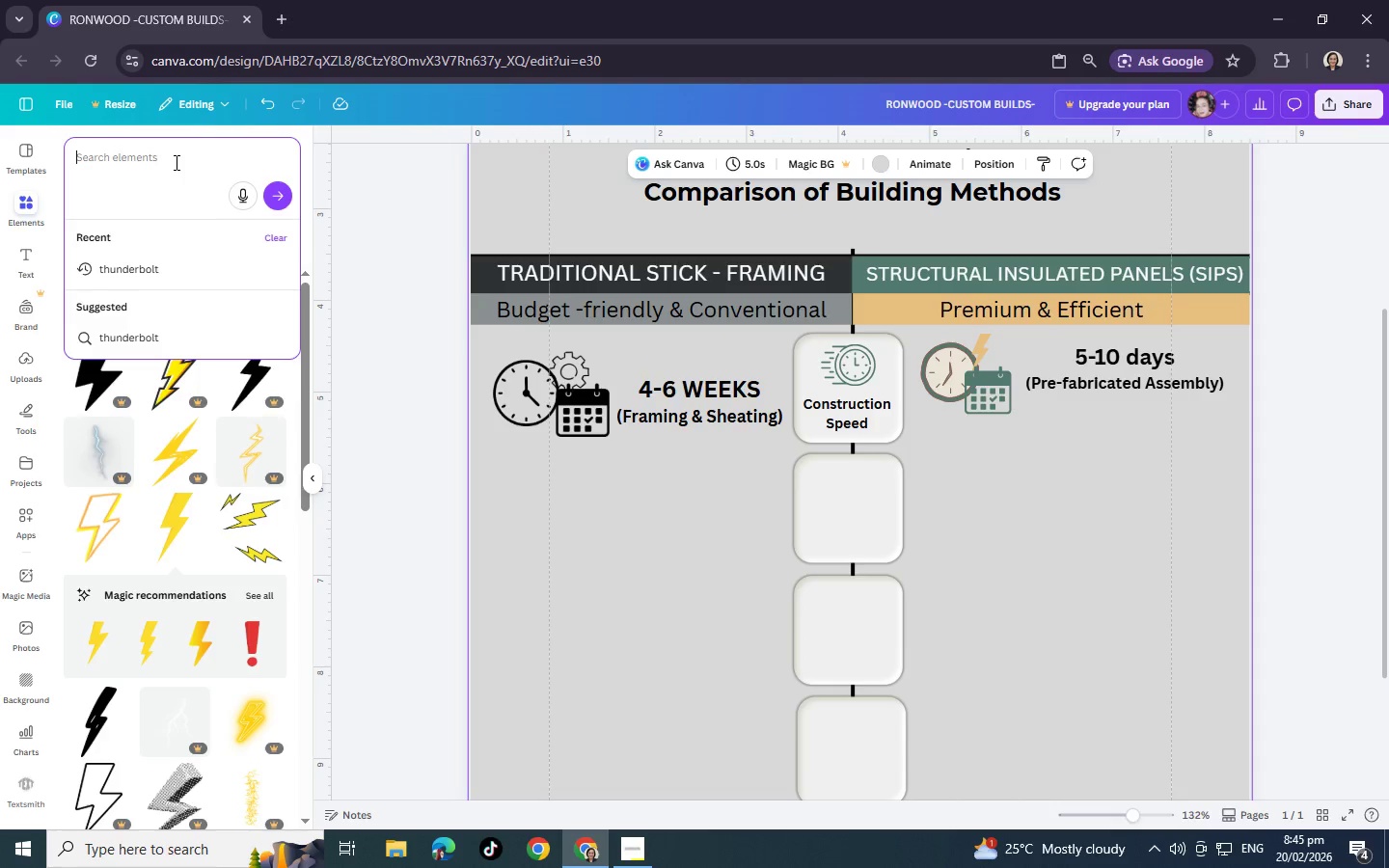 
key(Backspace)
 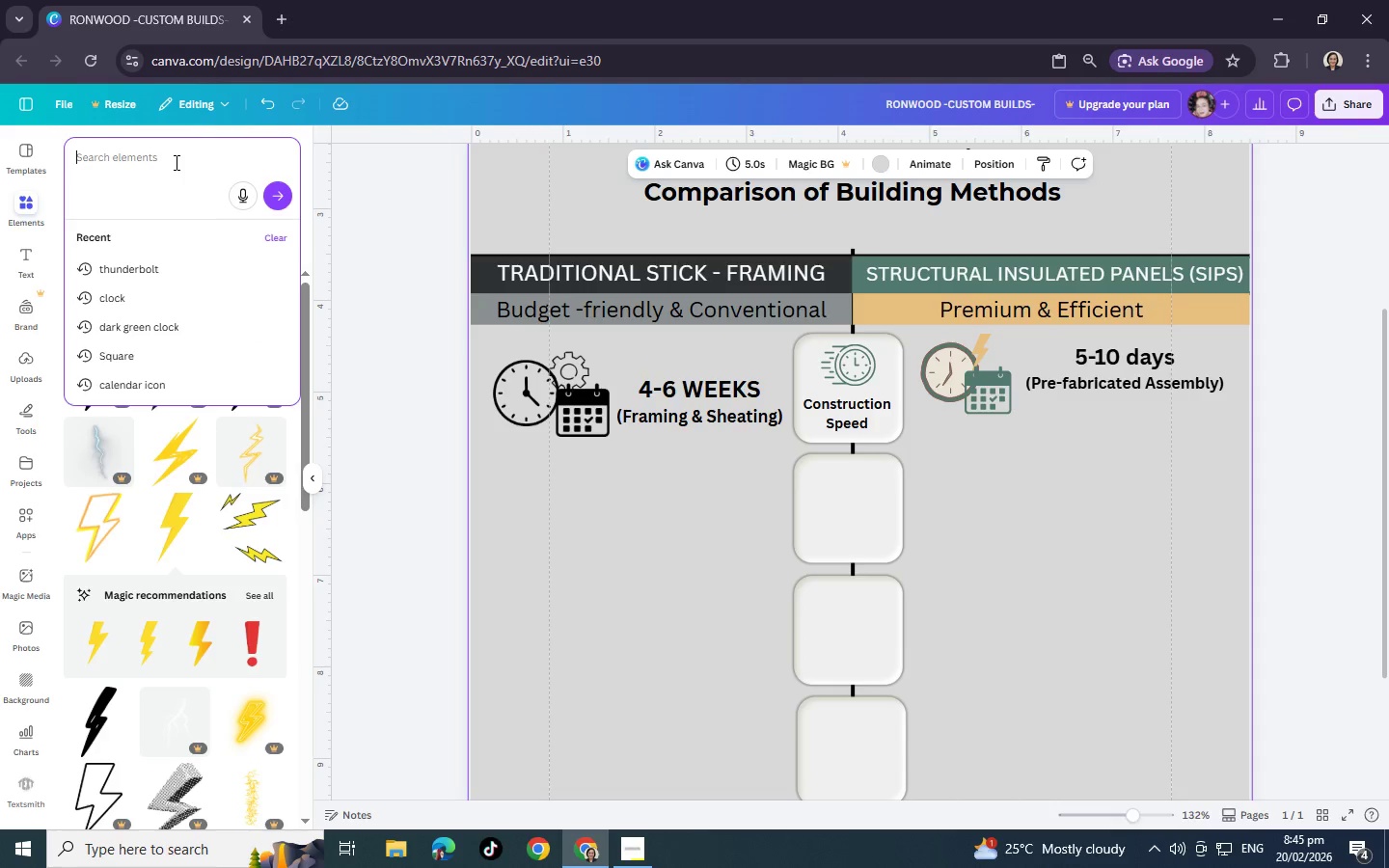 
key(Backspace)
 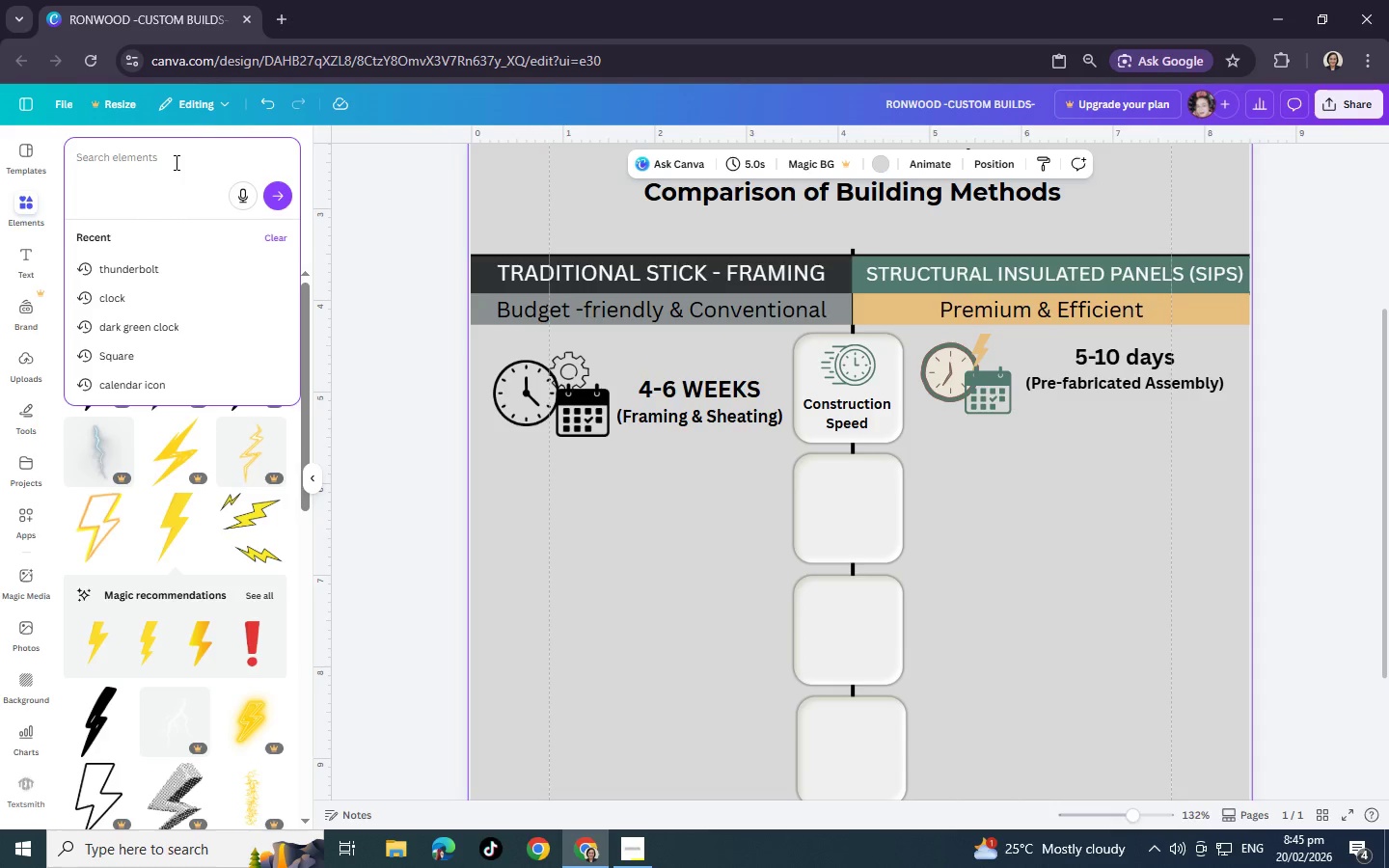 
key(Backspace)
 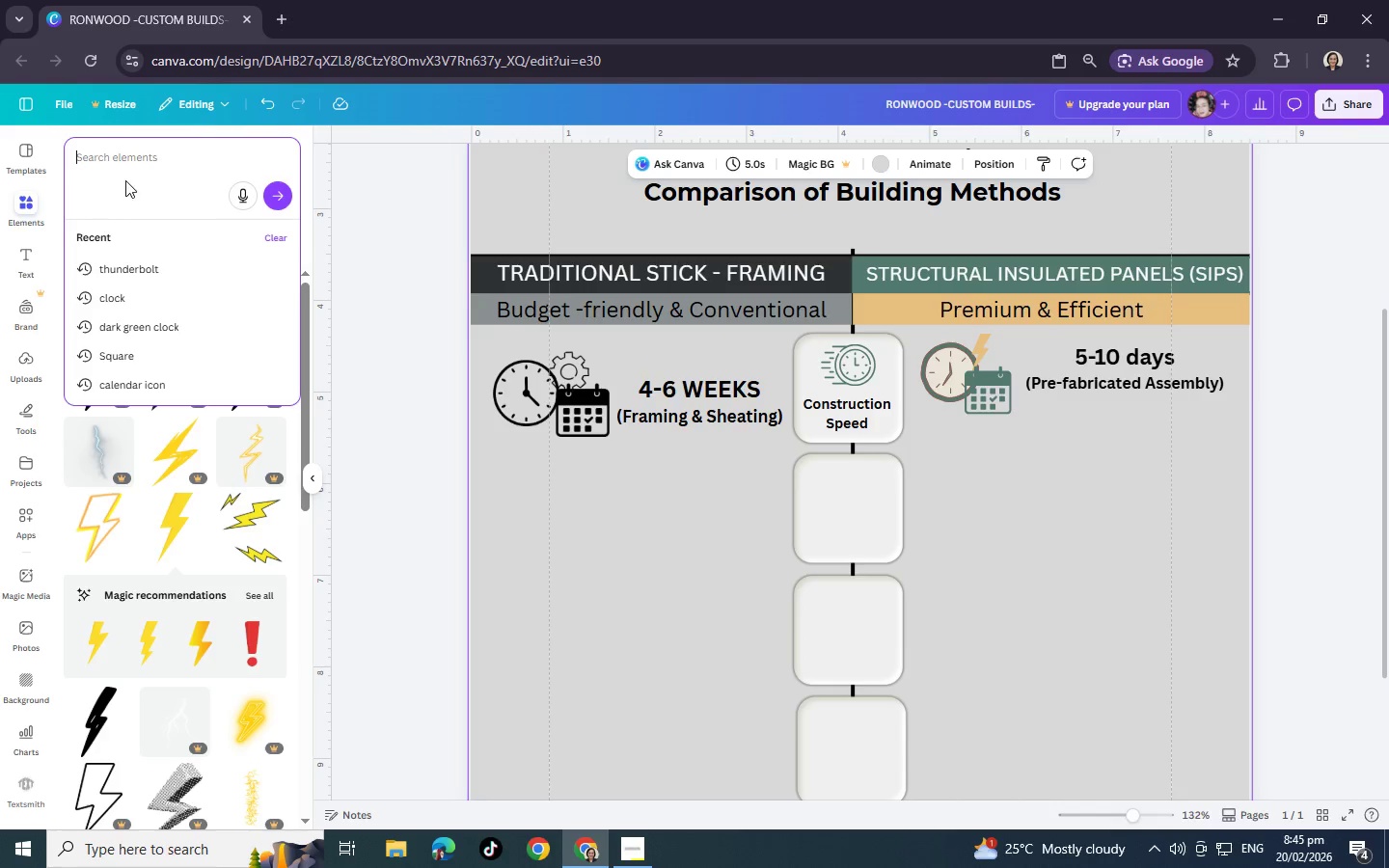 
wait(28.06)
 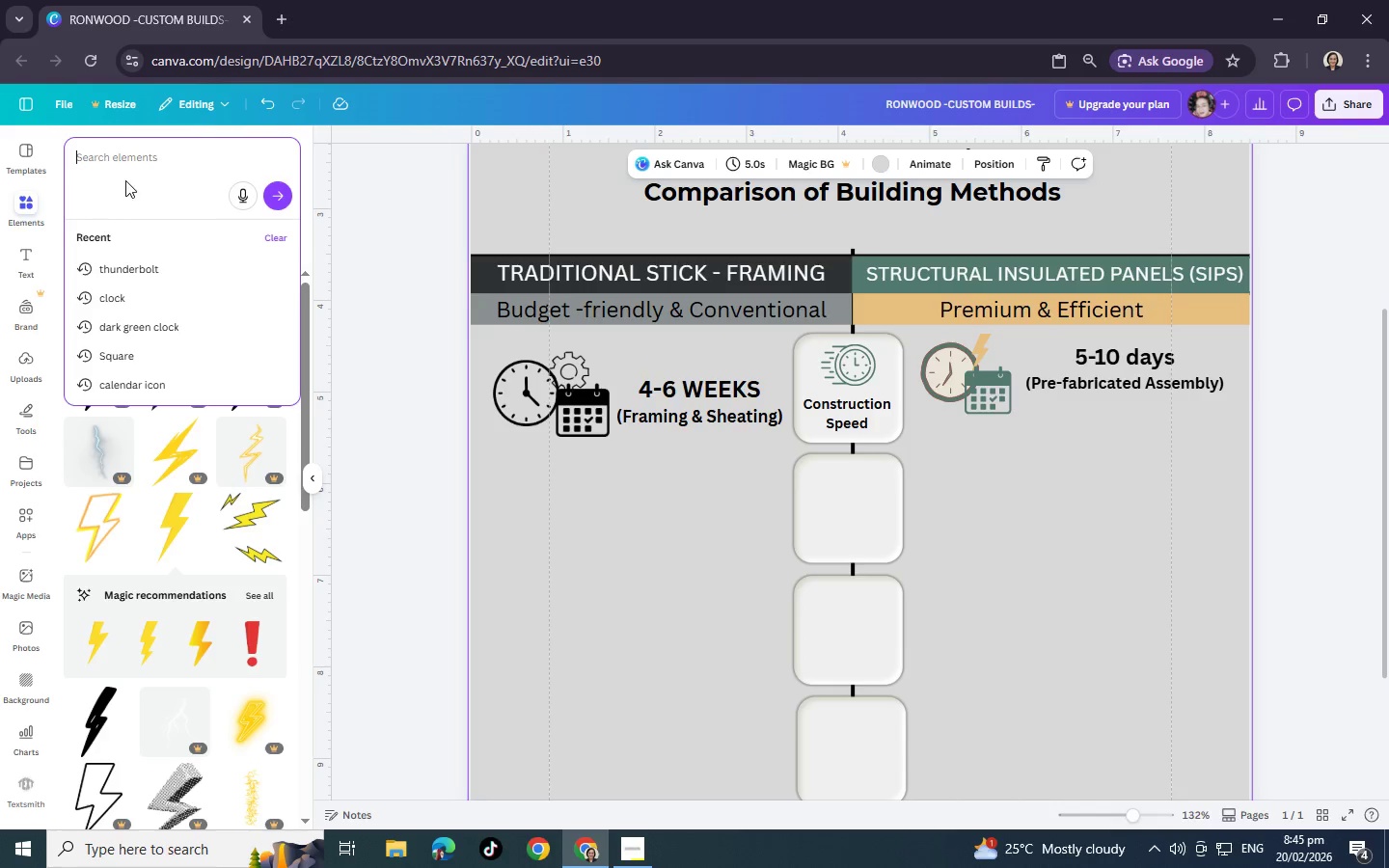 
left_click([126, 166])
 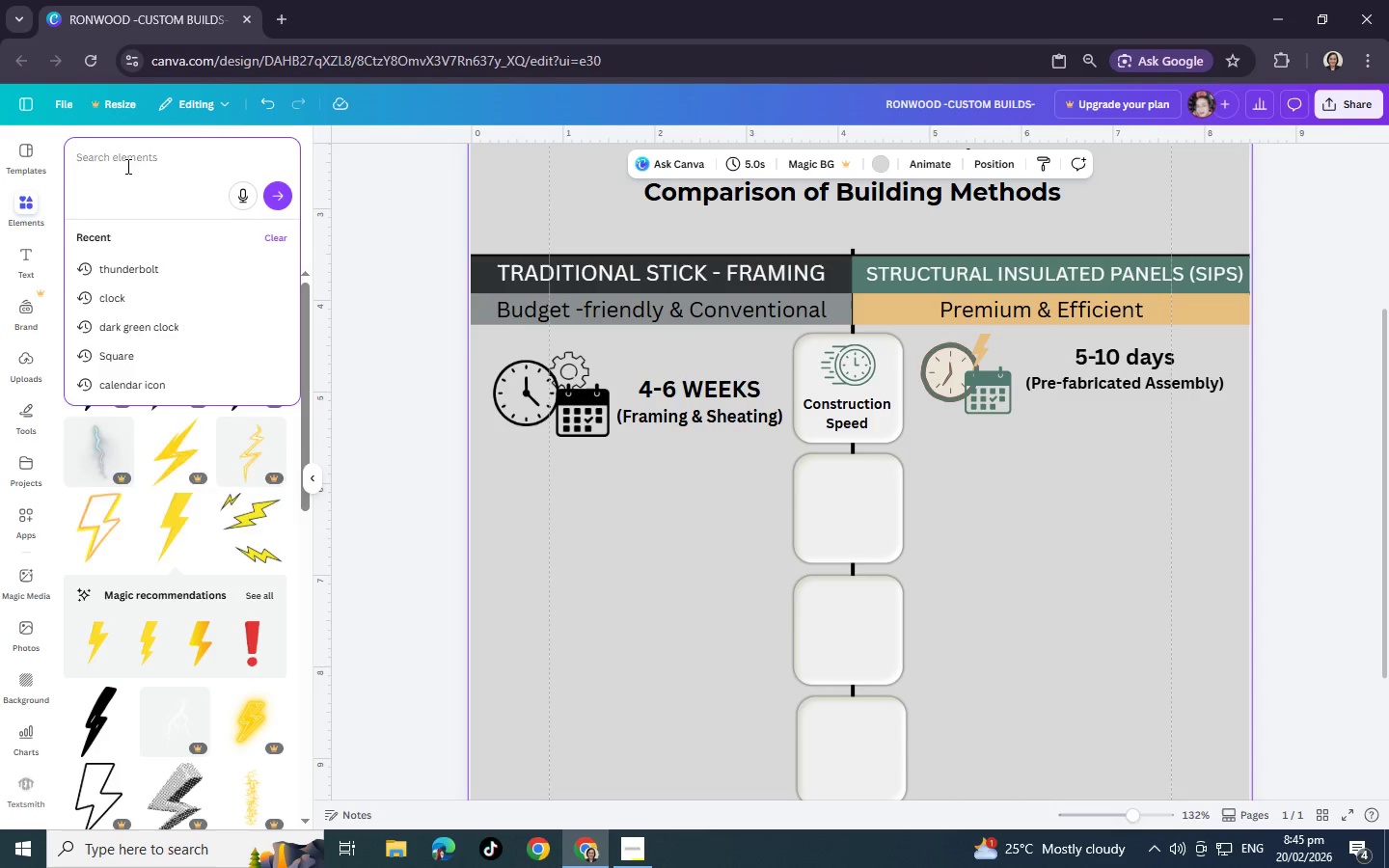 
type(termo)
 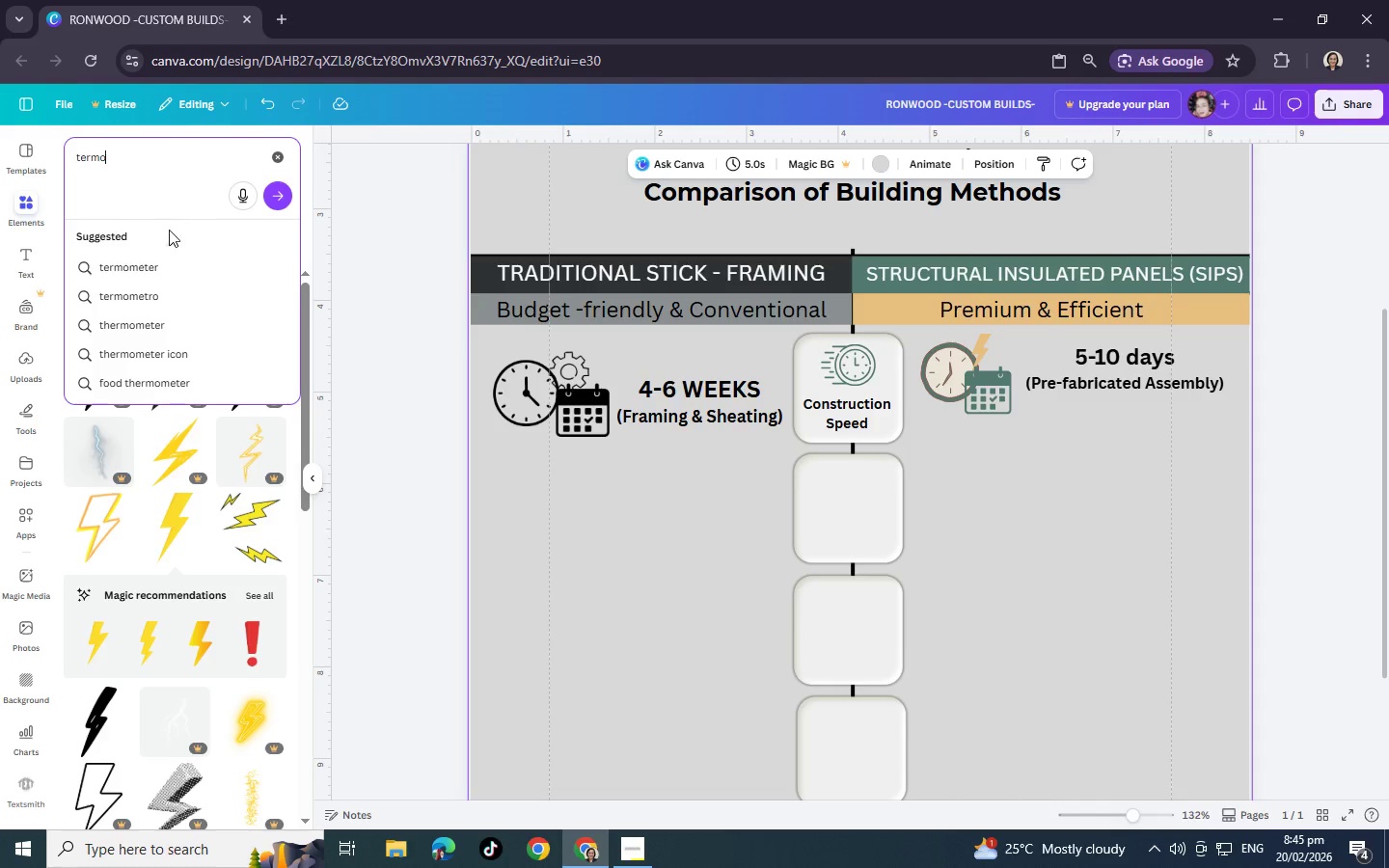 
left_click([178, 257])
 